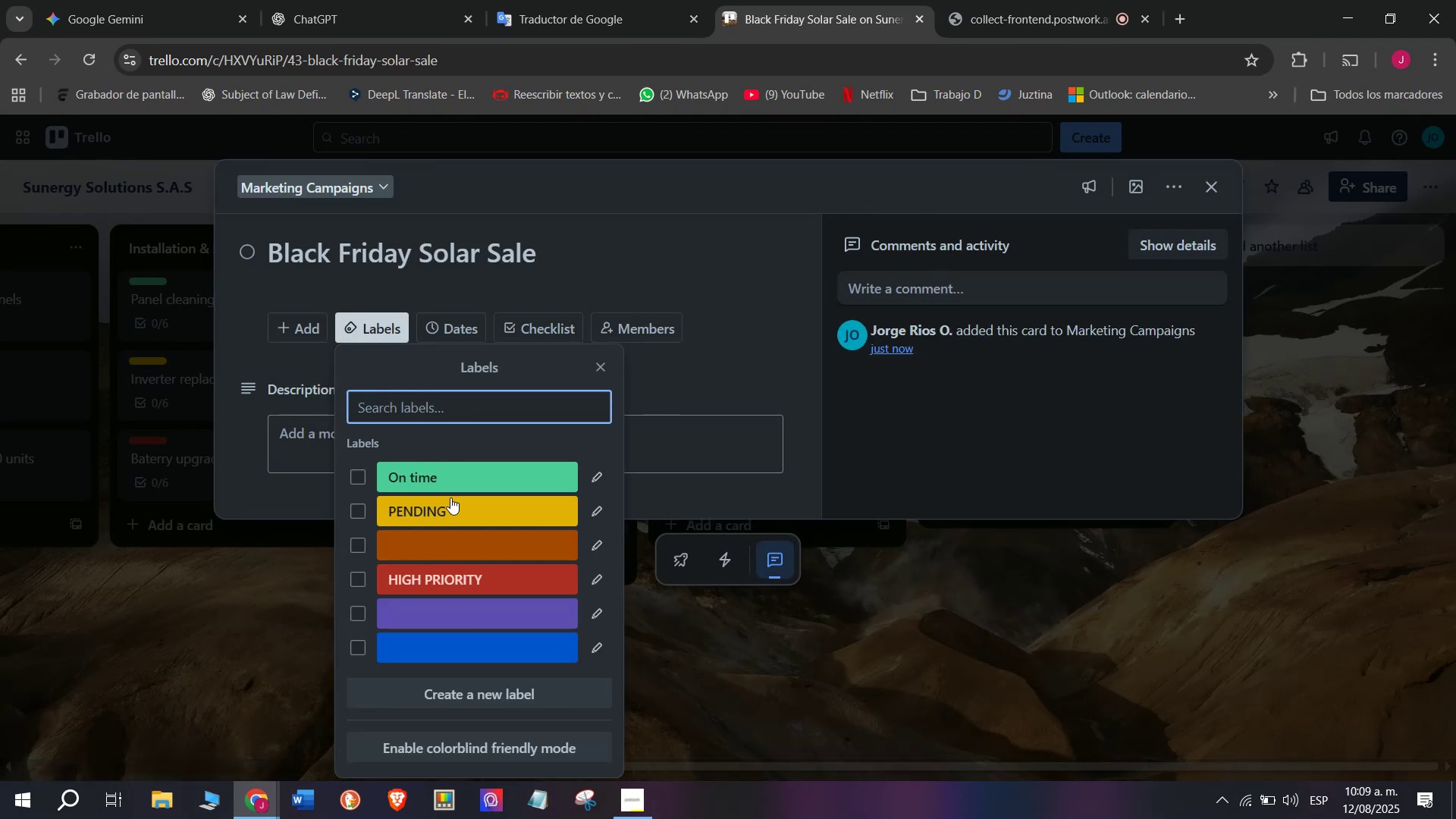 
left_click([483, 585])
 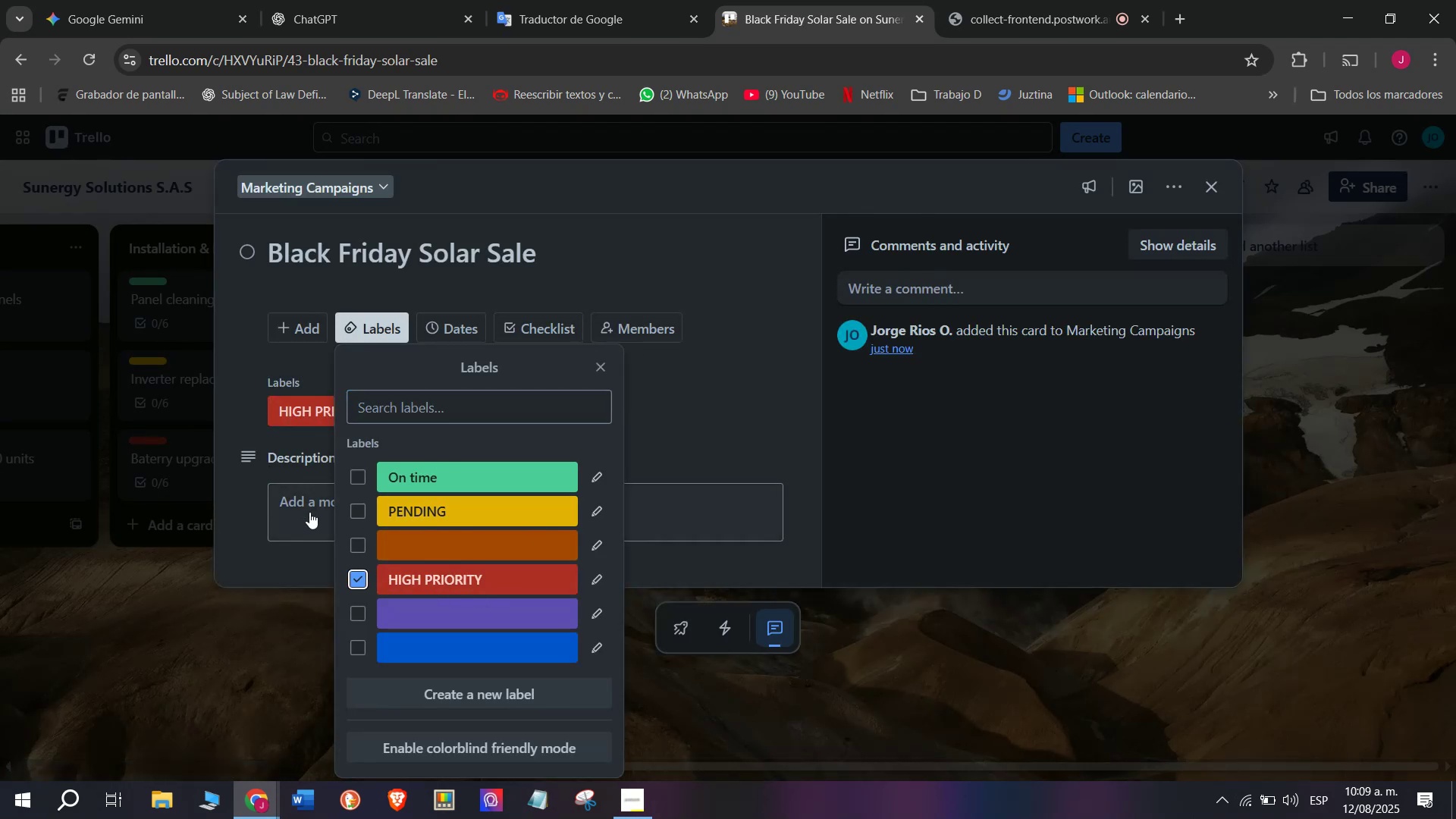 
left_click([309, 512])
 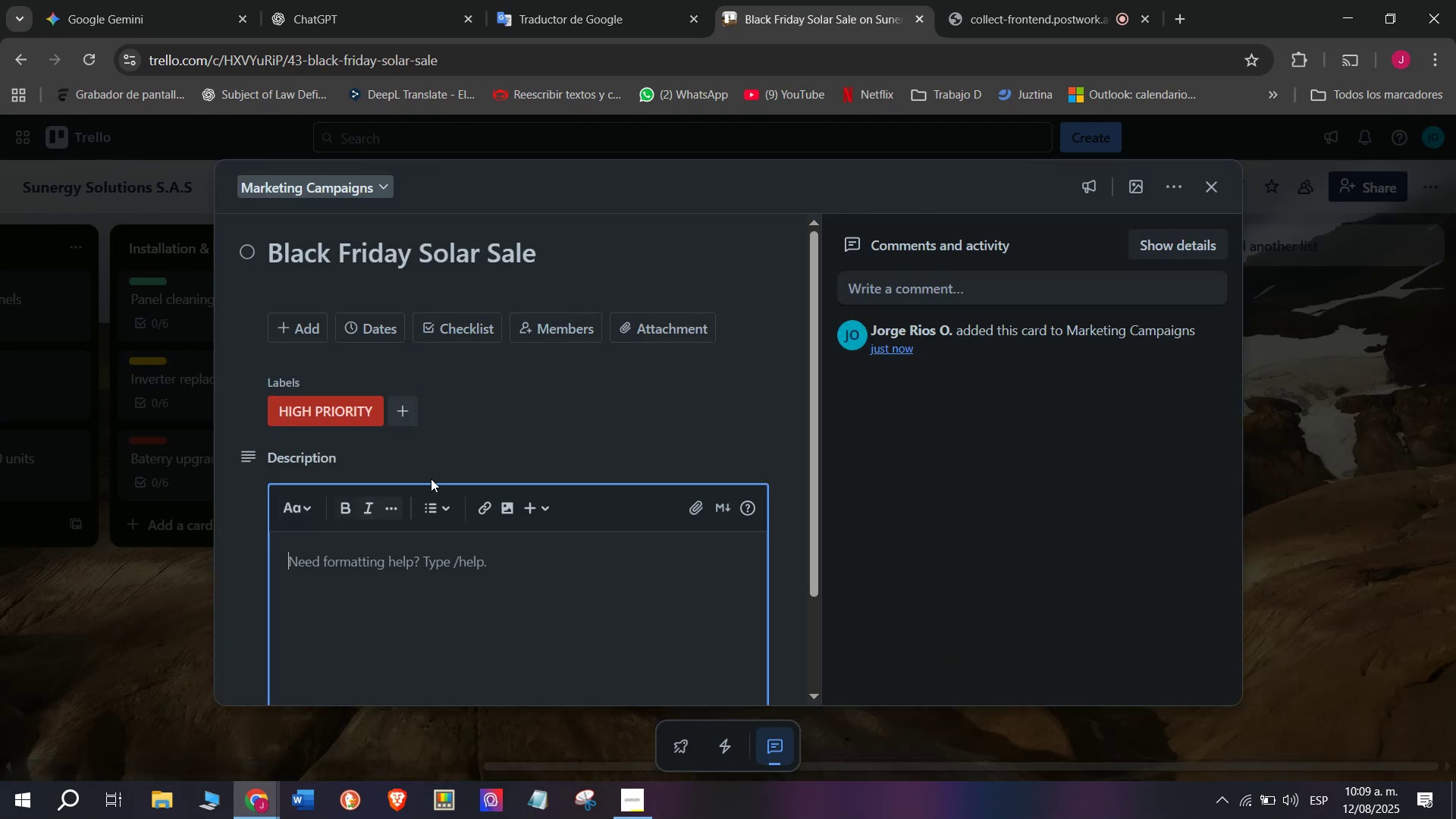 
scroll: coordinate [542, 461], scroll_direction: down, amount: 3.0
 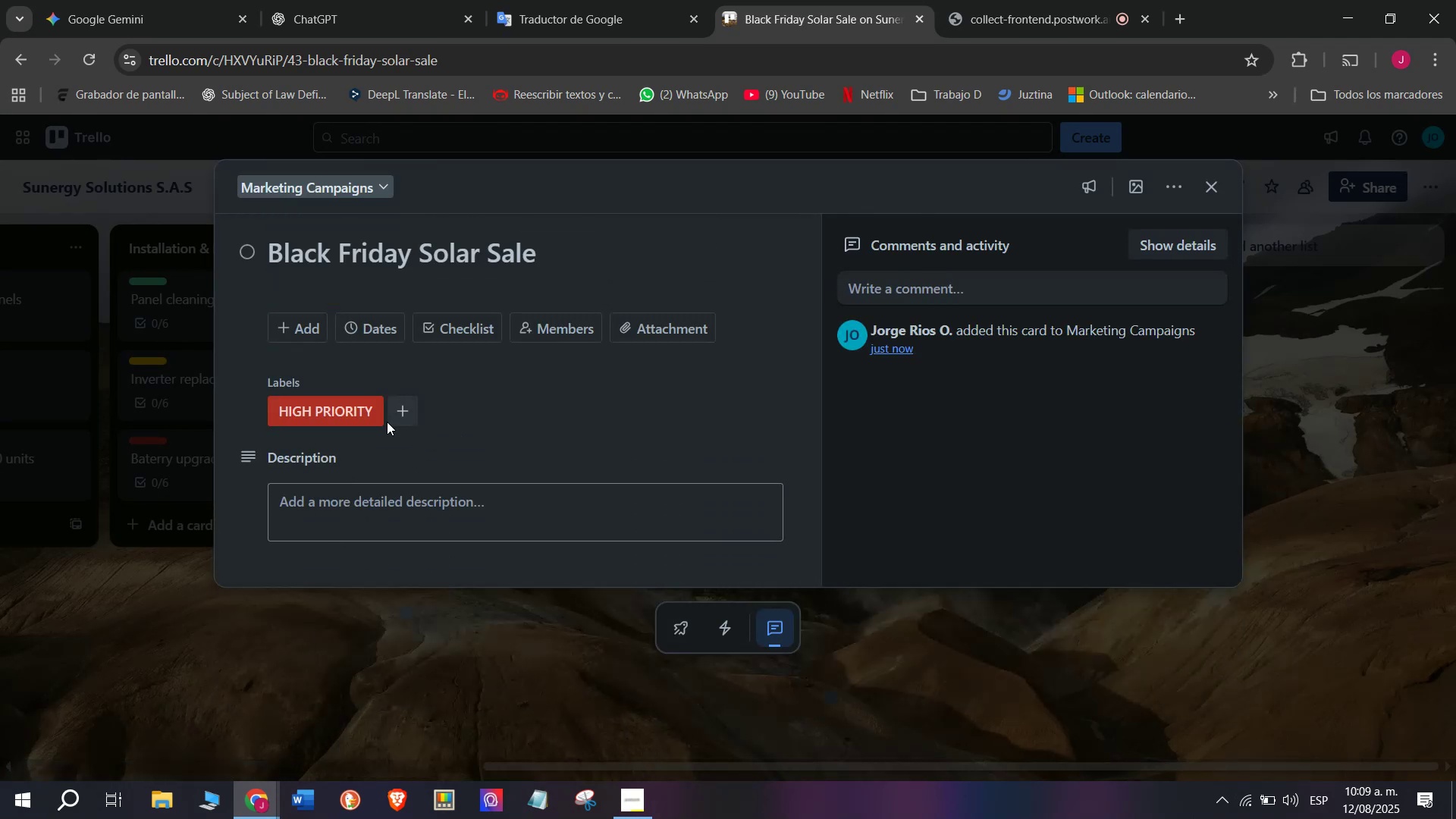 
left_click([488, 323])
 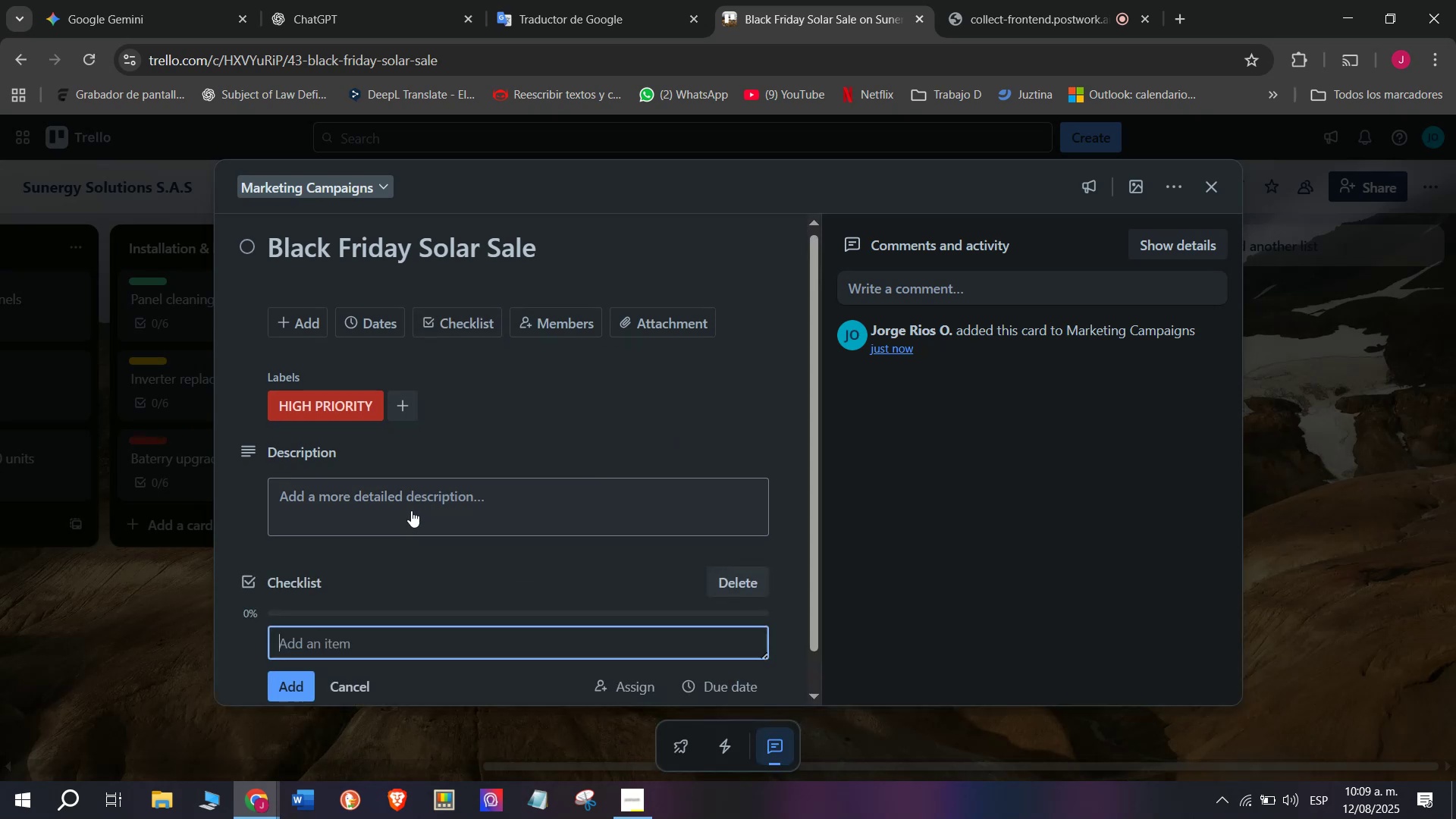 
scroll: coordinate [411, 509], scroll_direction: down, amount: 2.0
 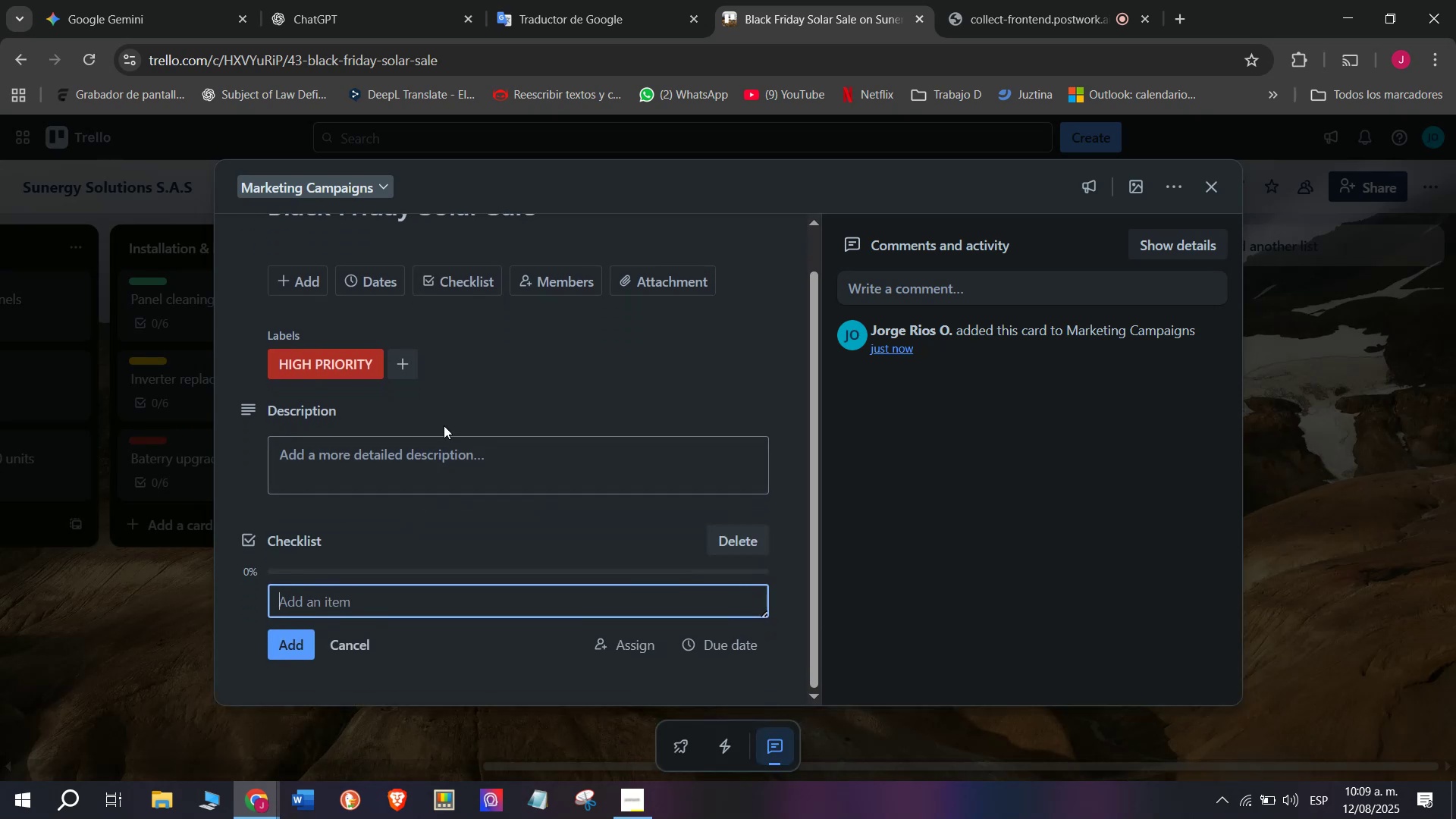 
type(Set disu)
key(Backspace)
type(counts)
 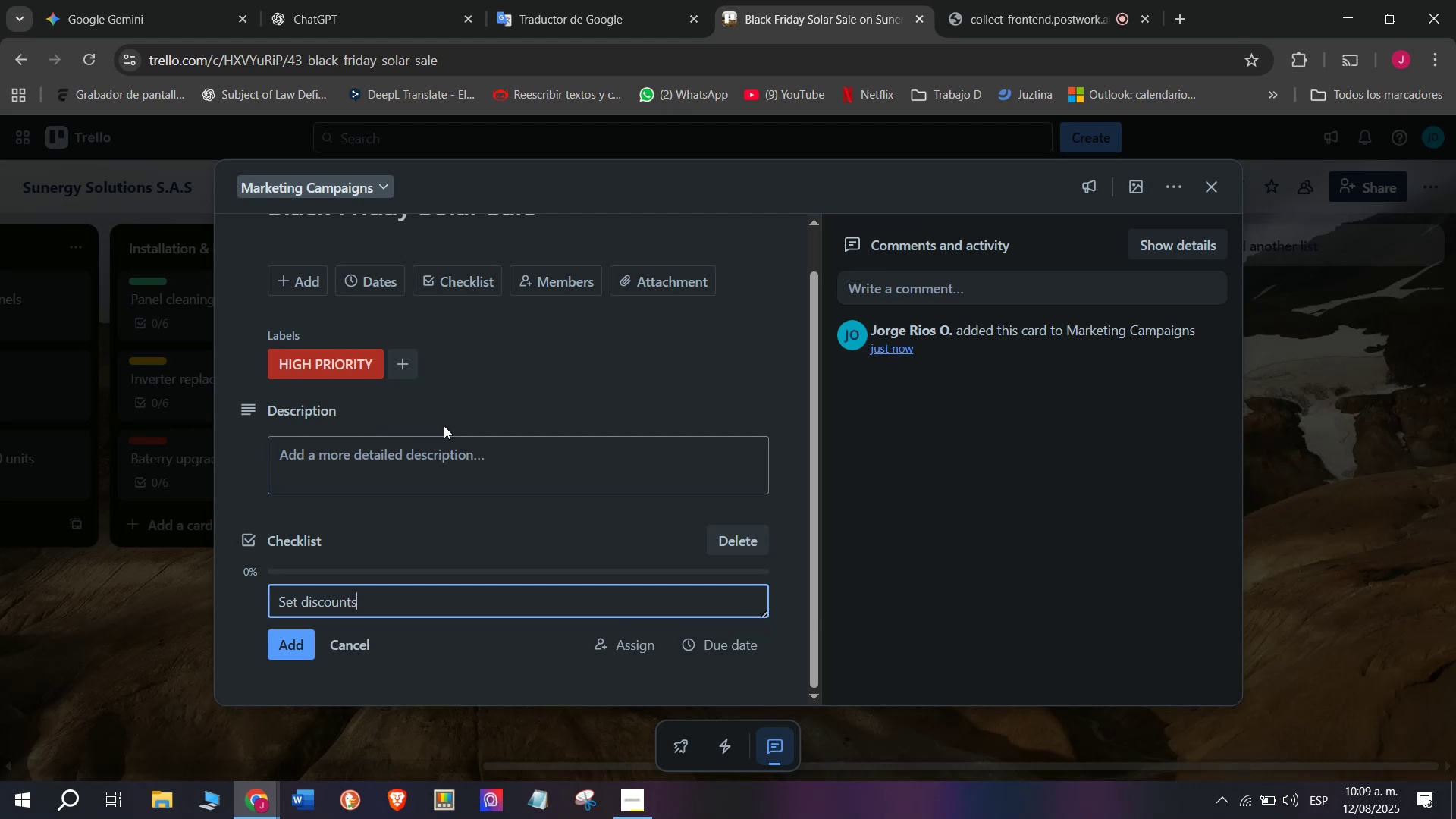 
key(Enter)
 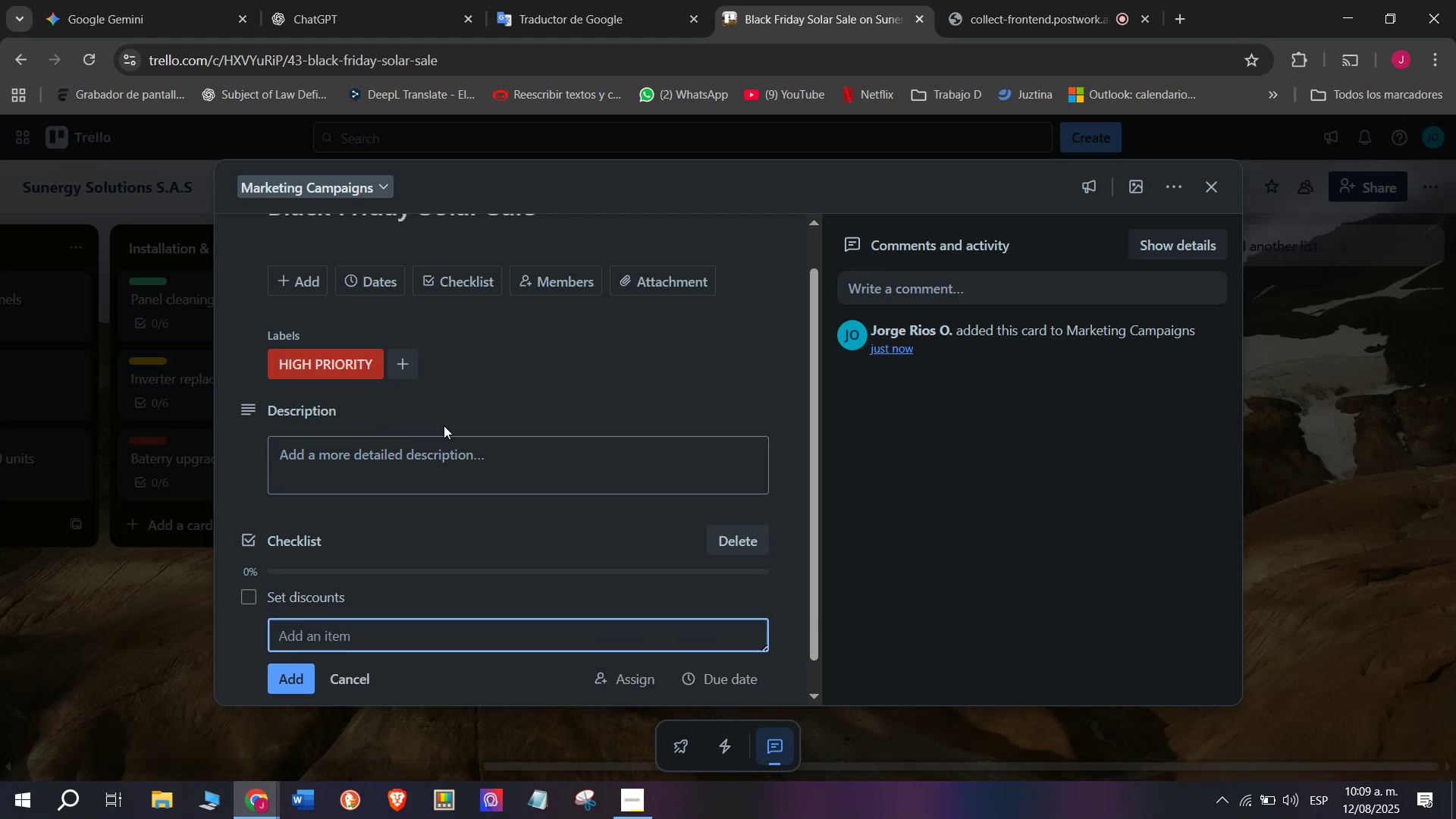 
type(Prepare banners)
 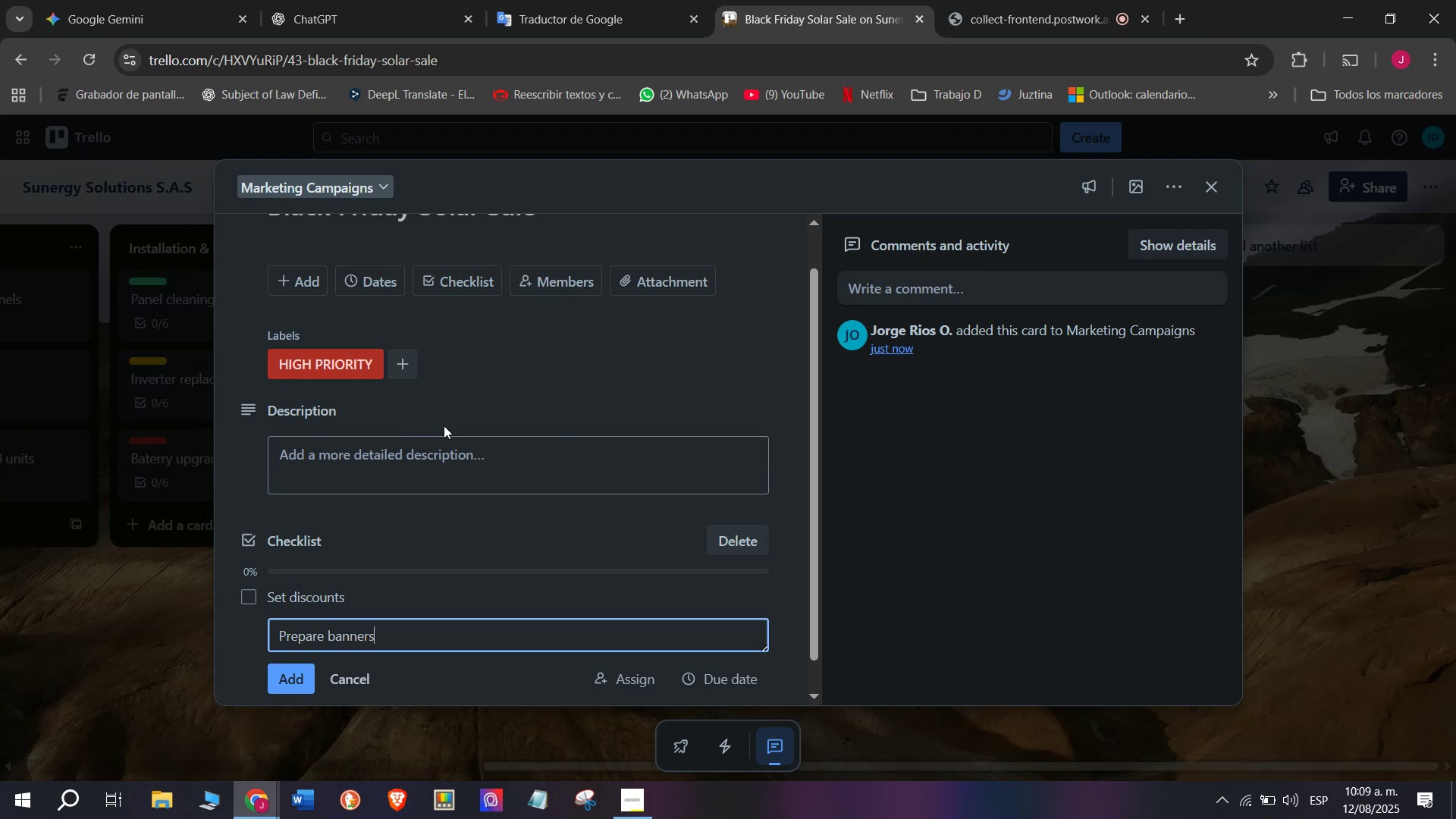 
key(Enter)
 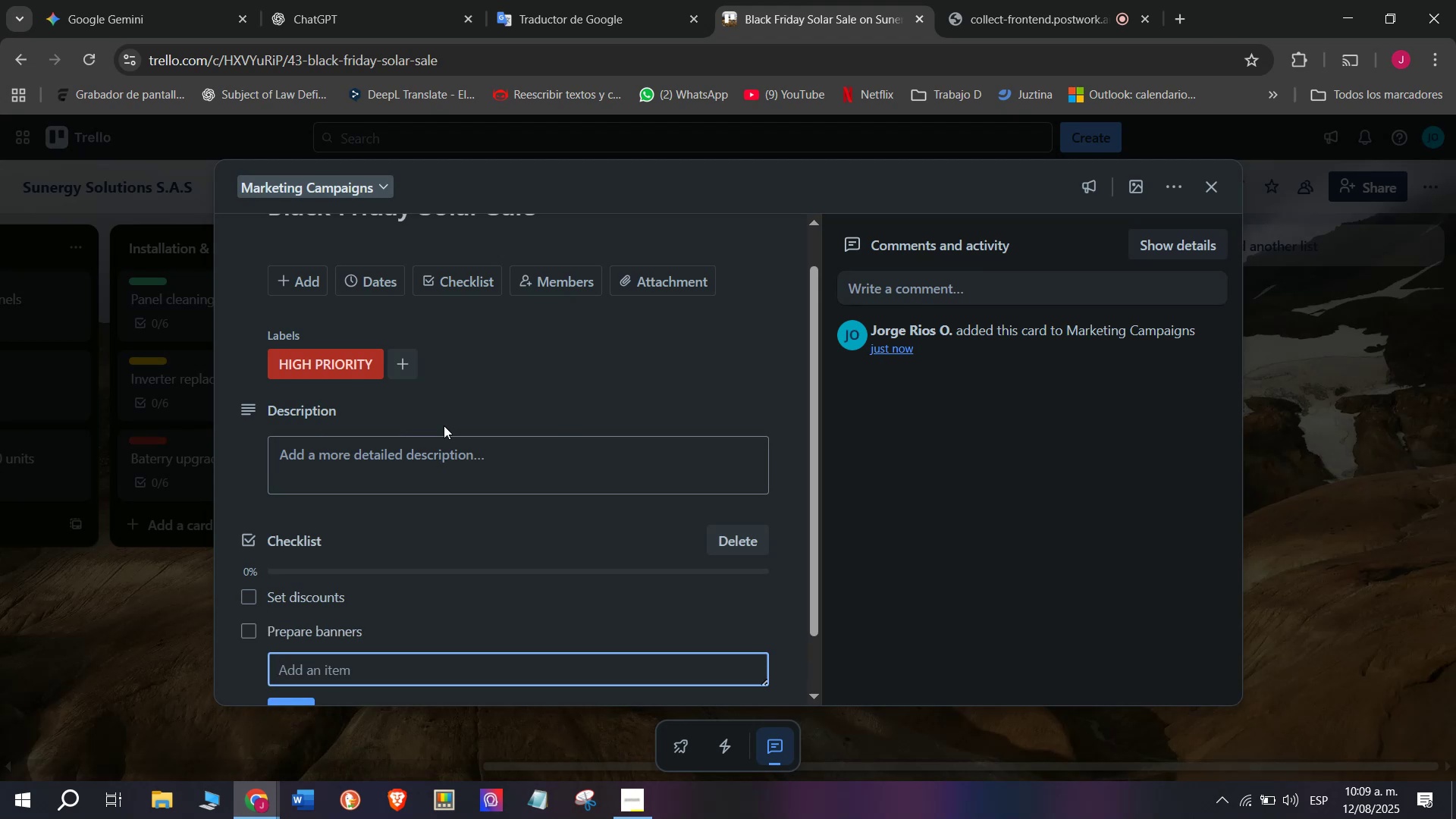 
type(Email promotion)
 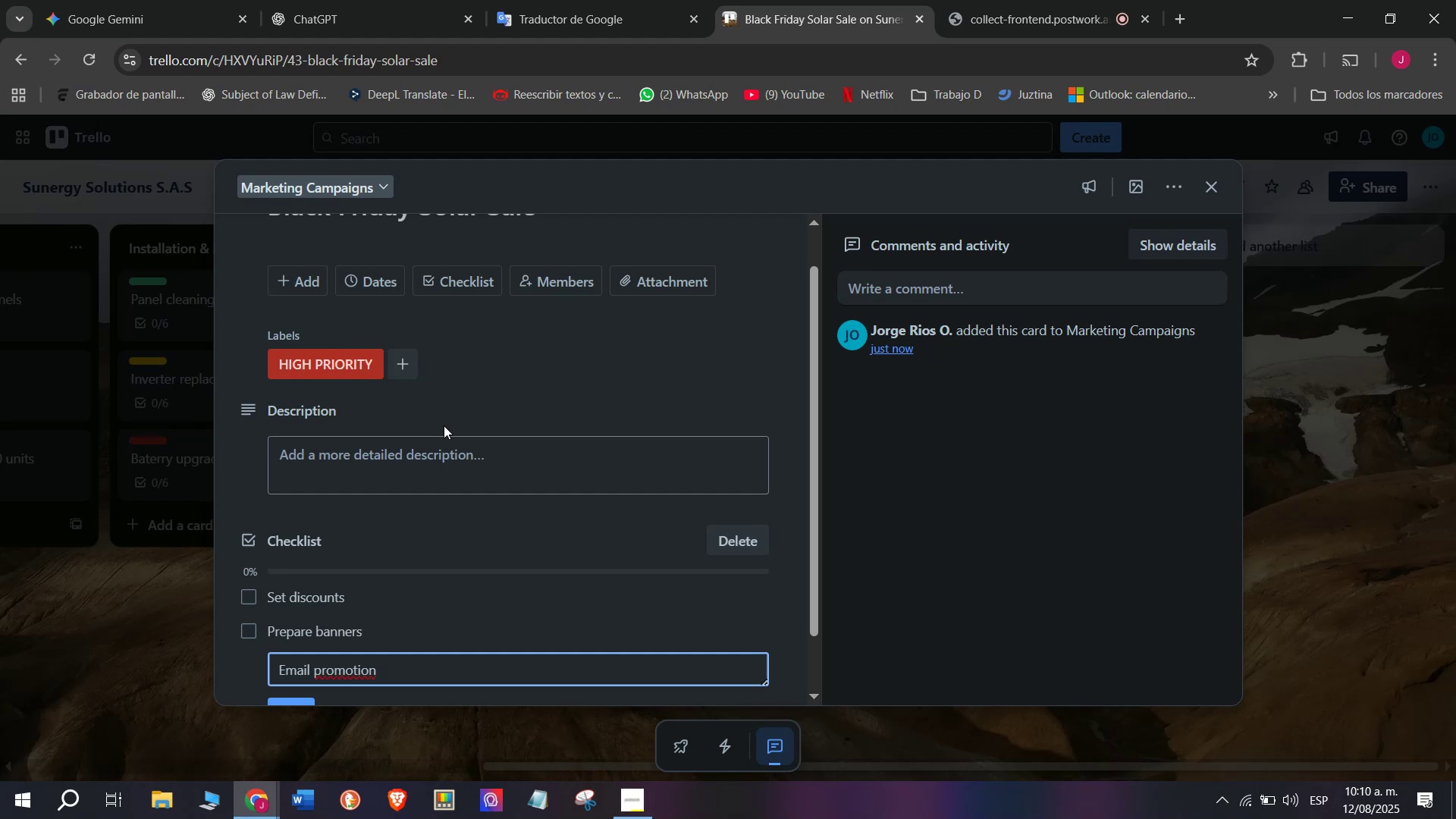 
key(Enter)
 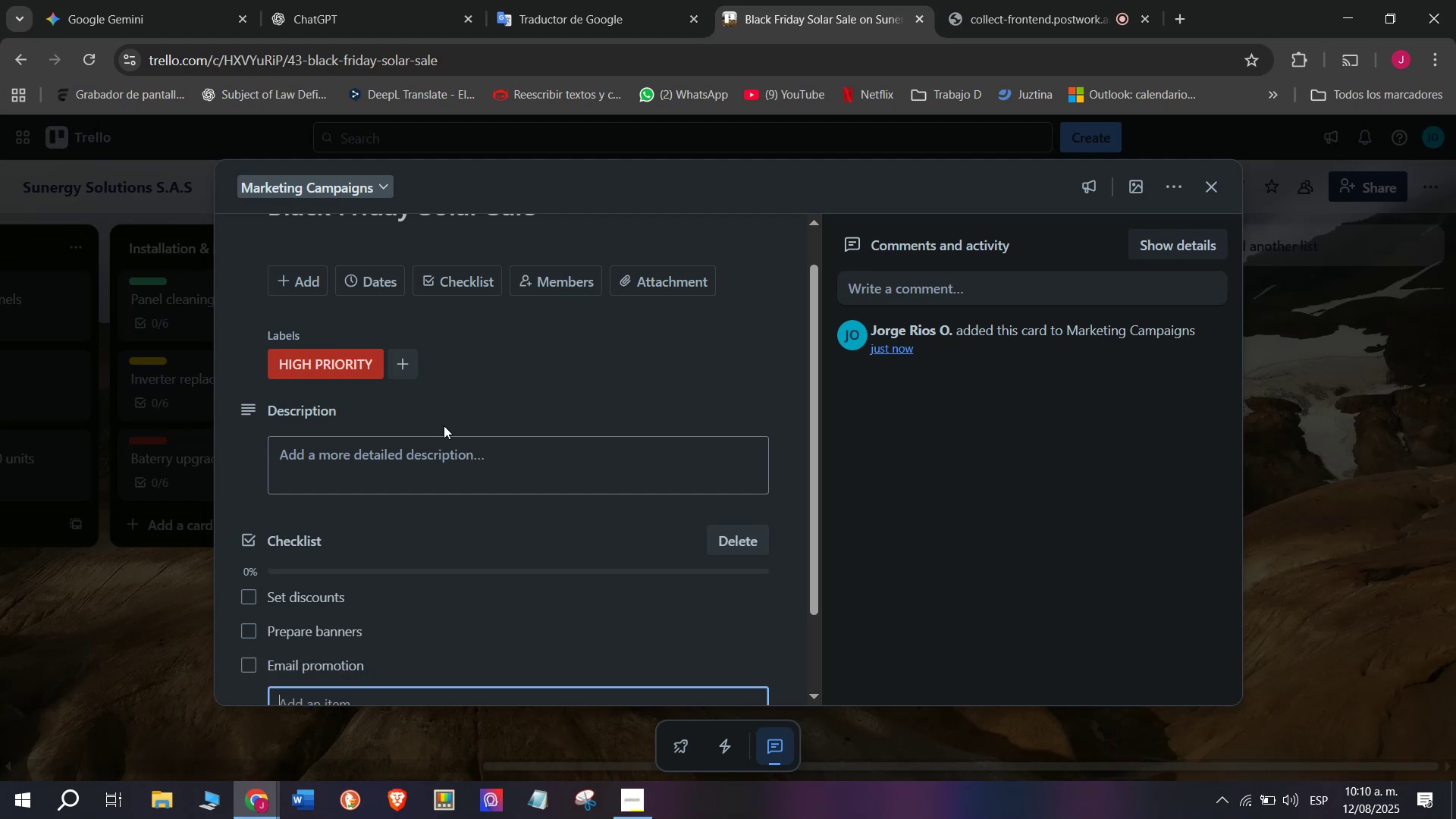 
scroll: coordinate [510, 554], scroll_direction: down, amount: 3.0
 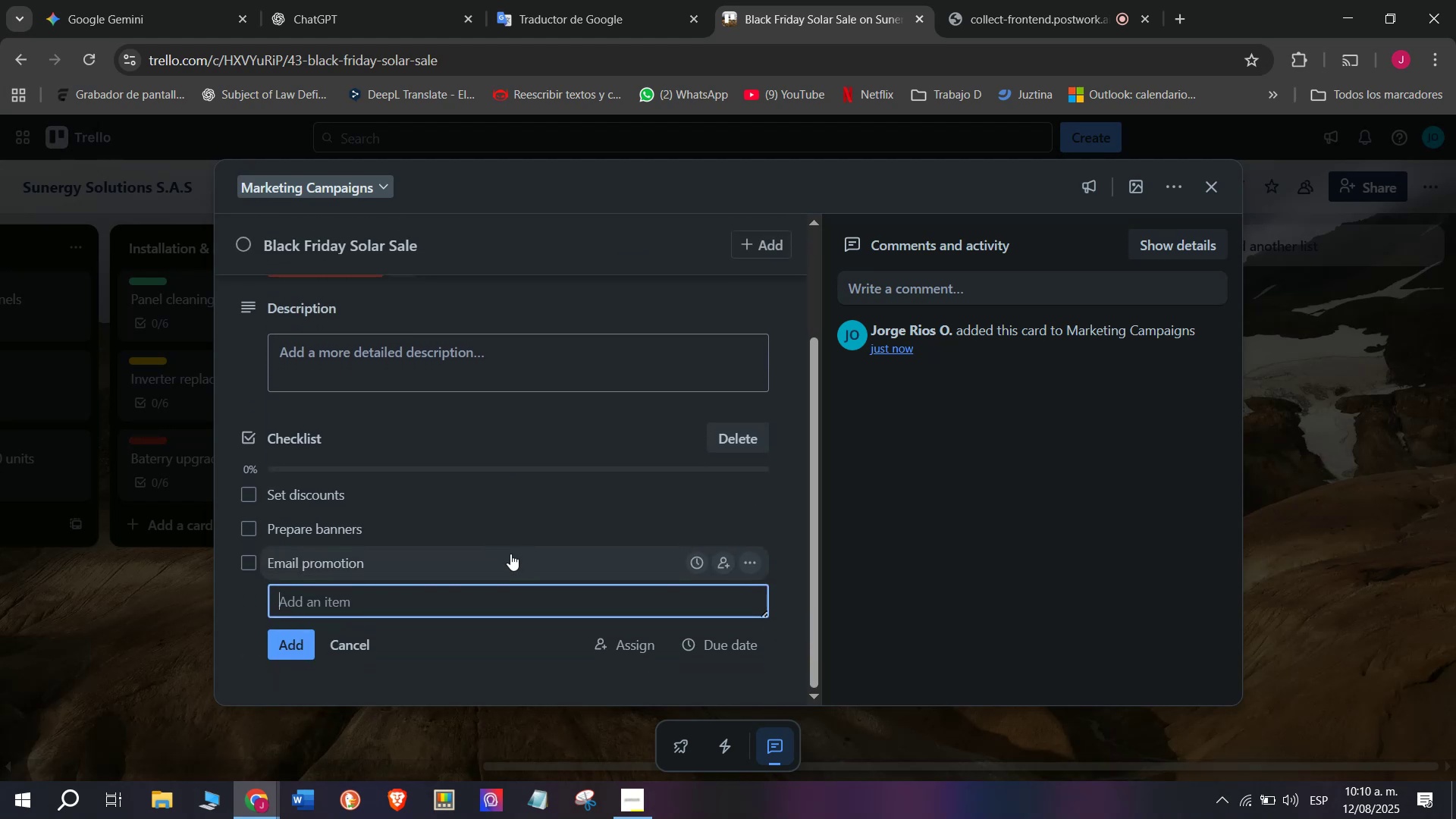 
type(Launch campaign)
 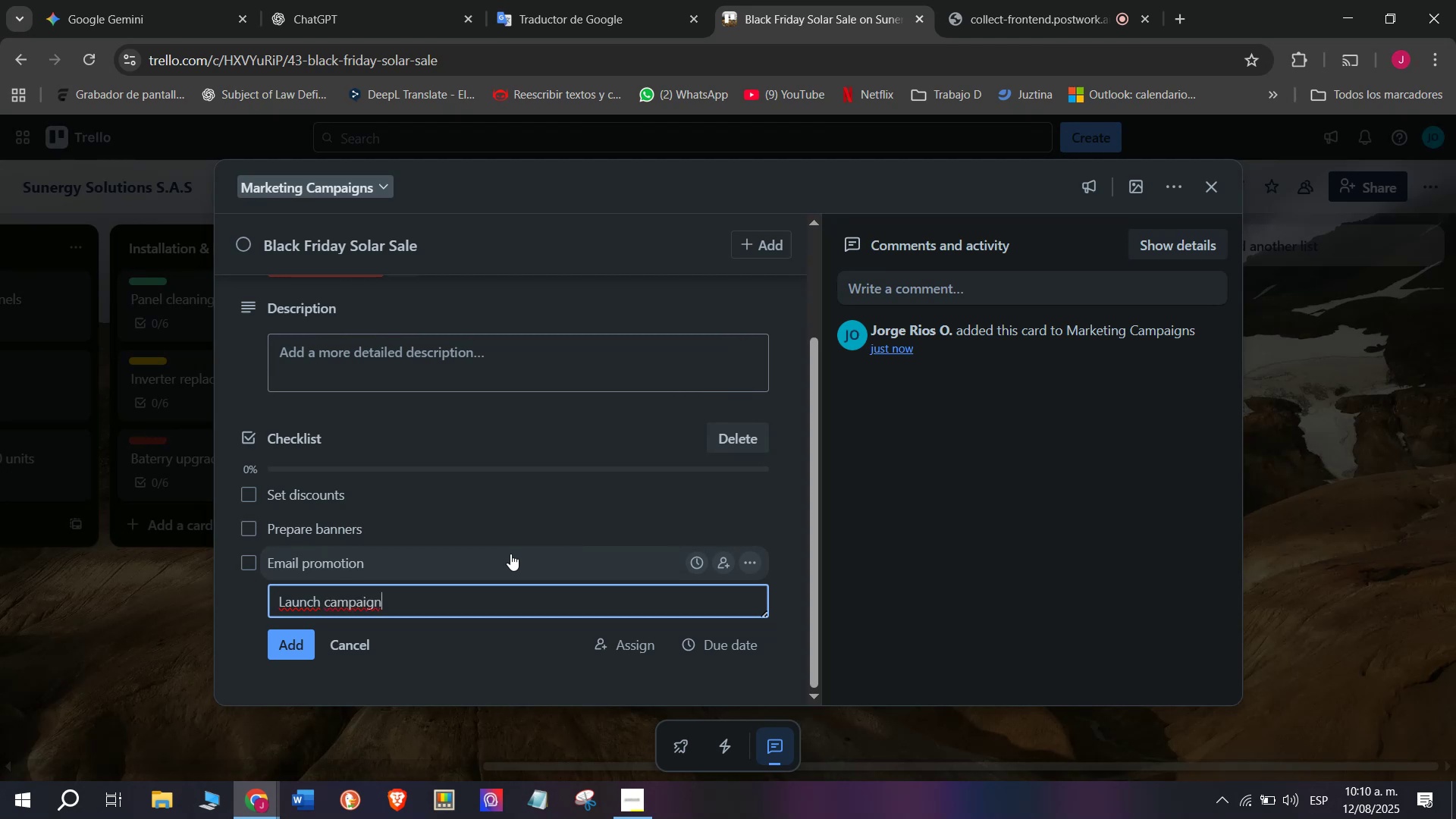 
key(Enter)
 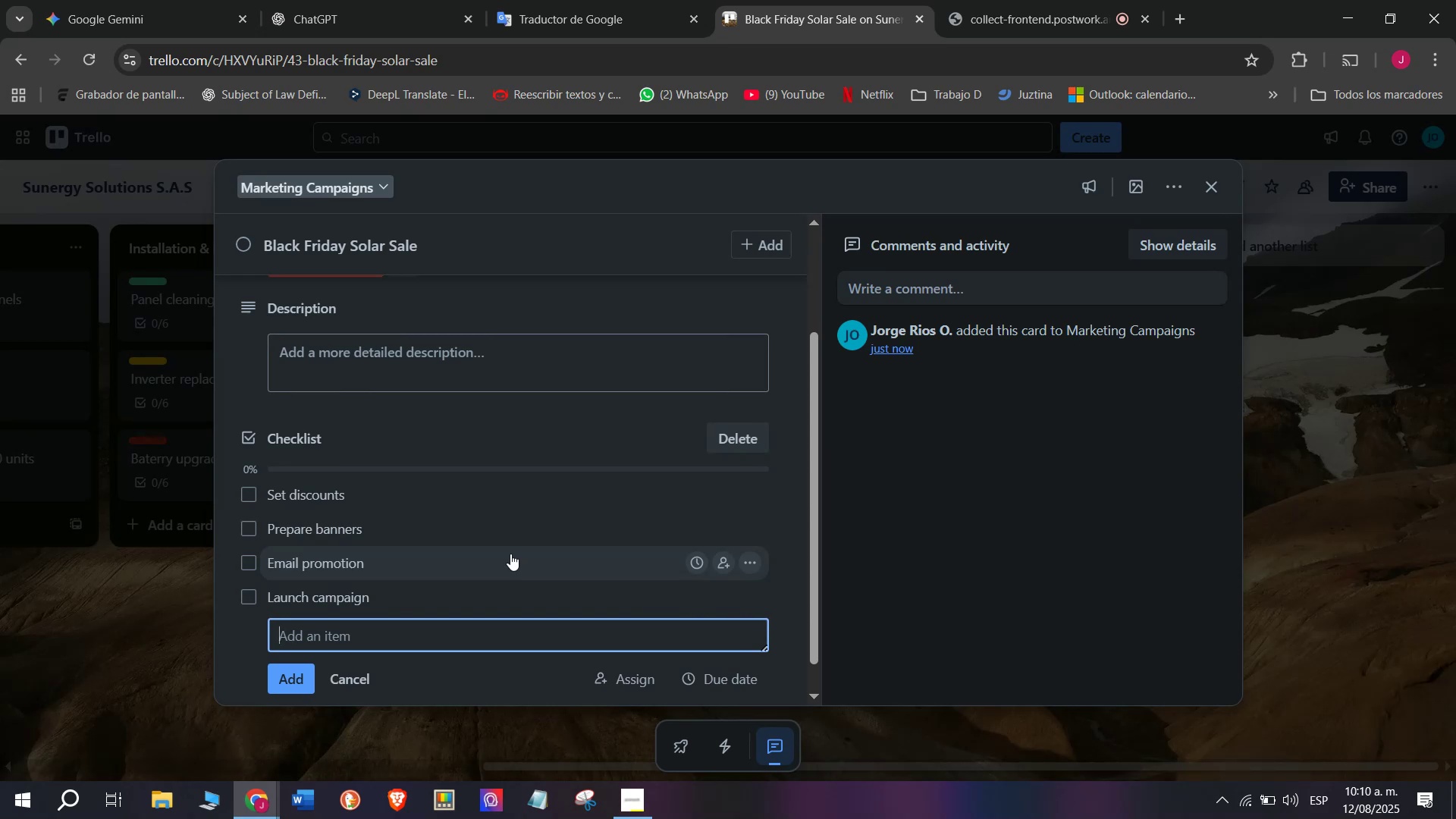 
type(Track conversions)
 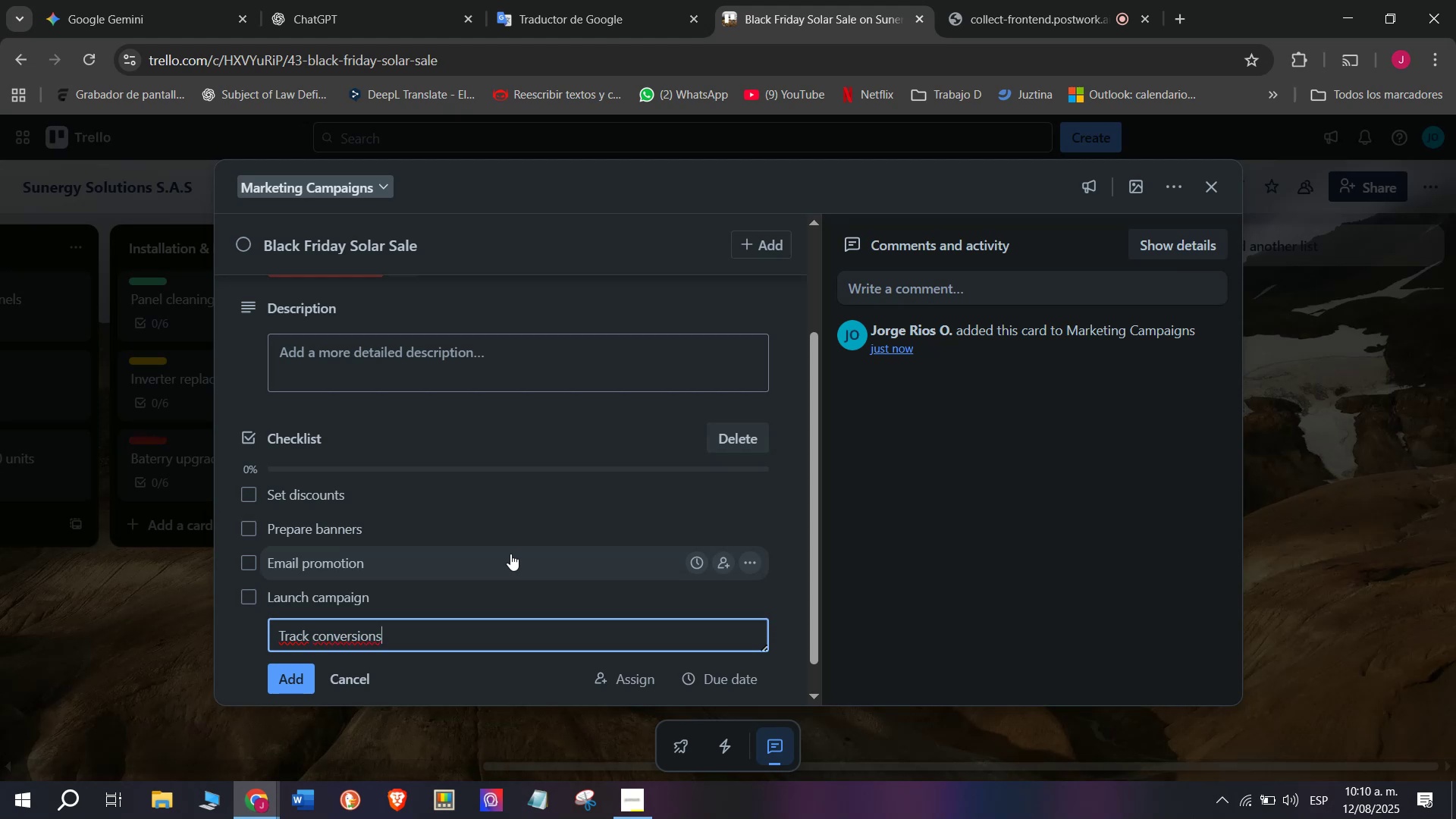 
key(Enter)
 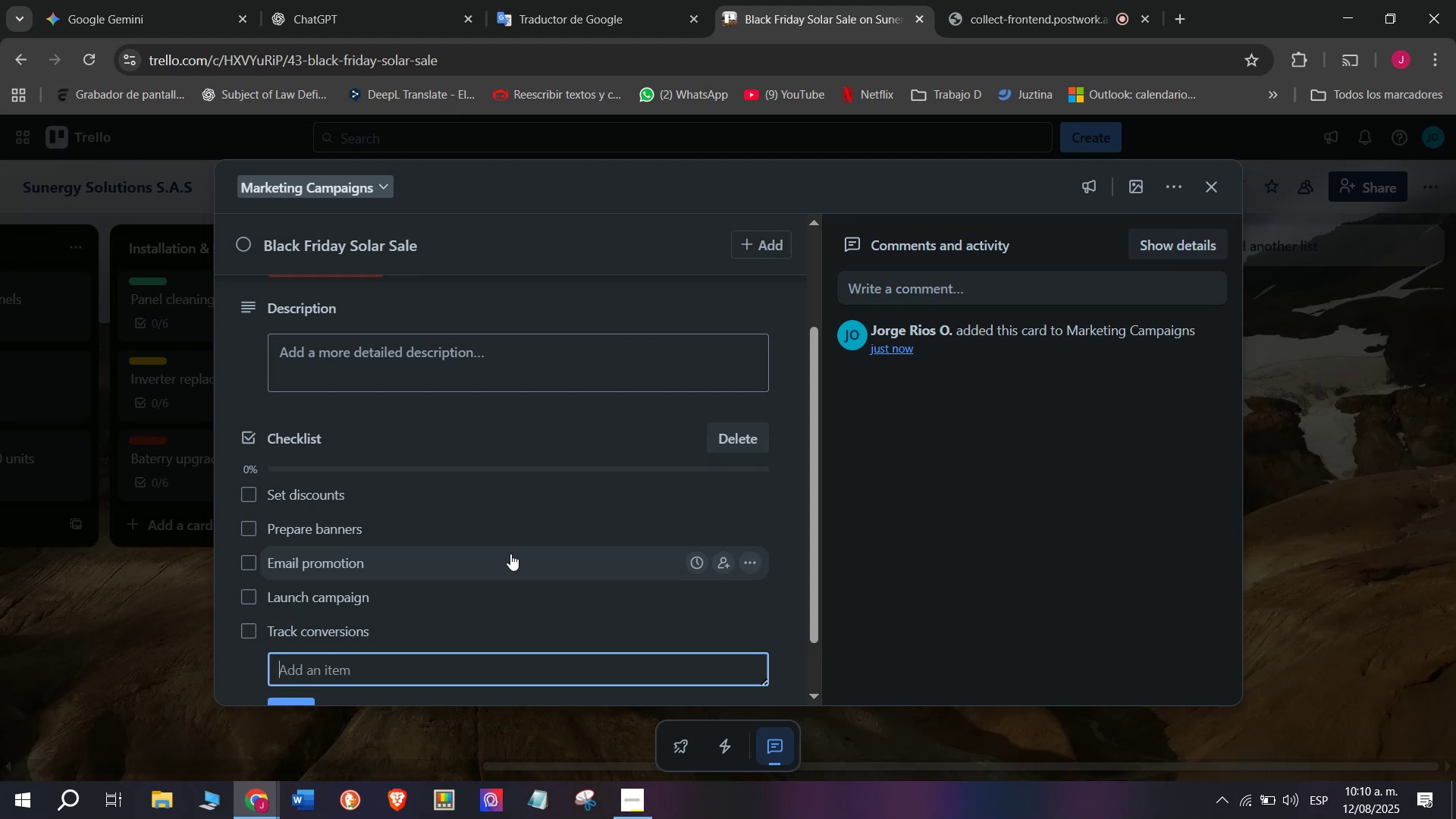 
key(CapsLock)
 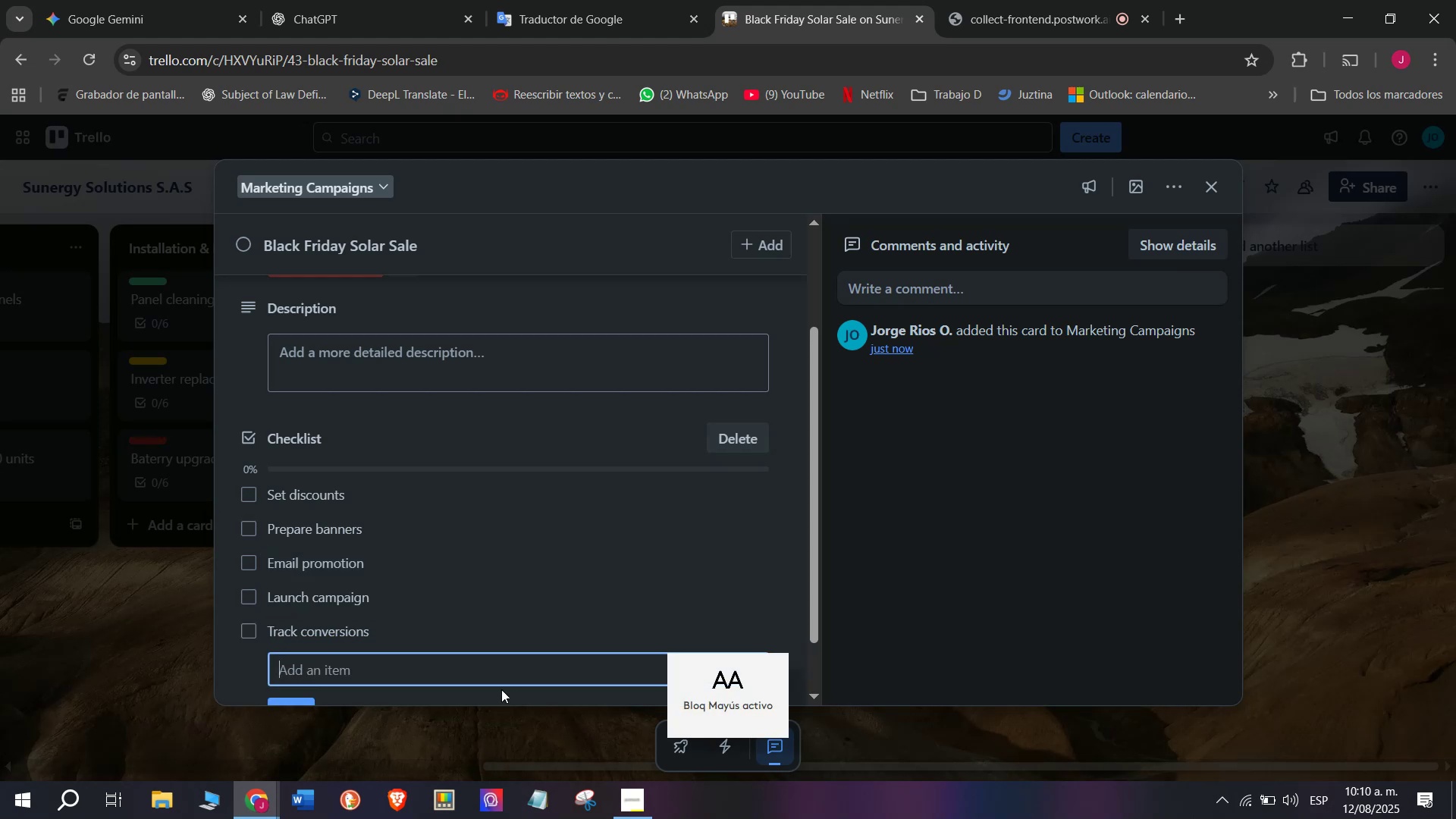 
left_click([435, 670])
 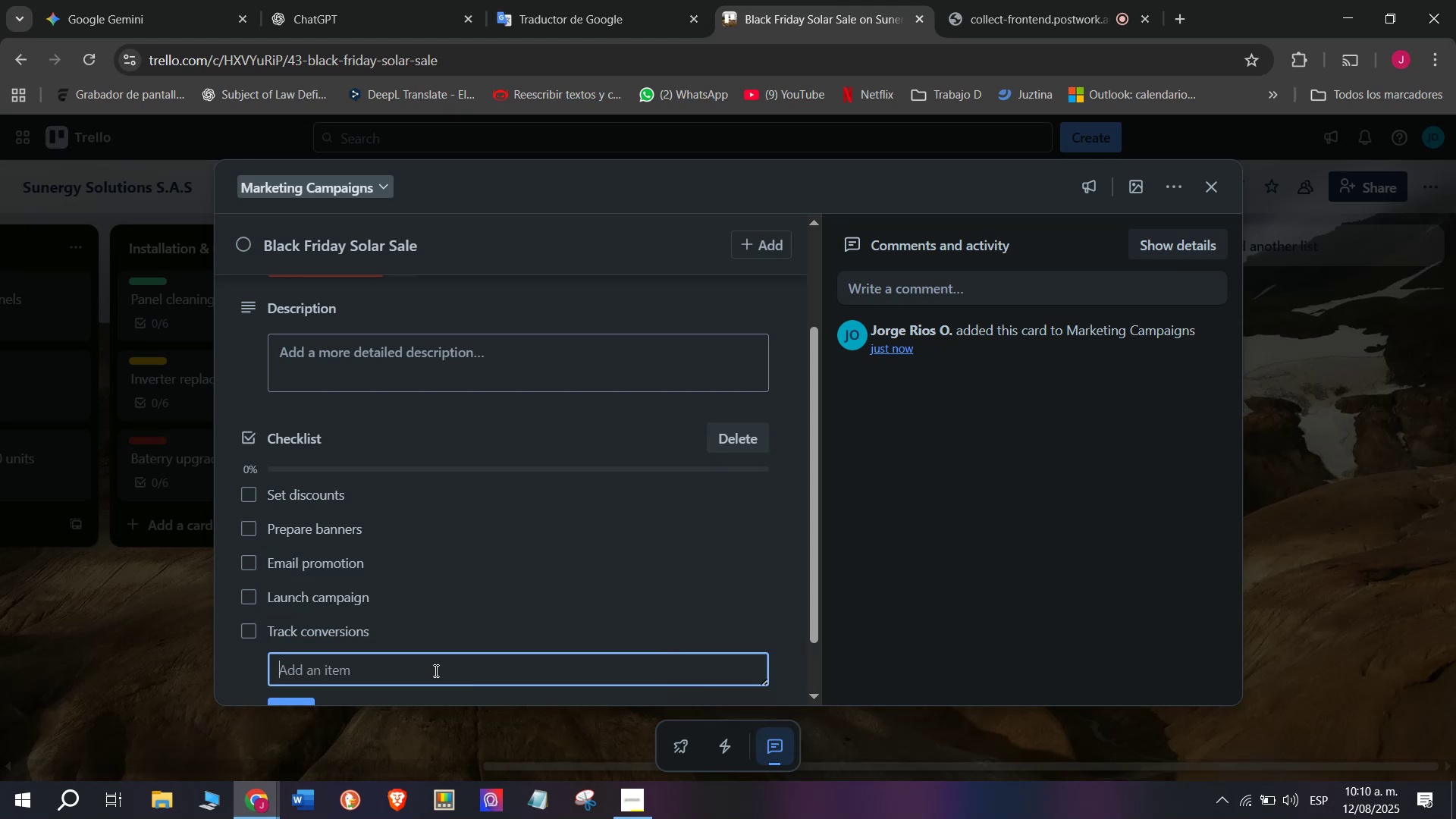 
type(Review sales data)
 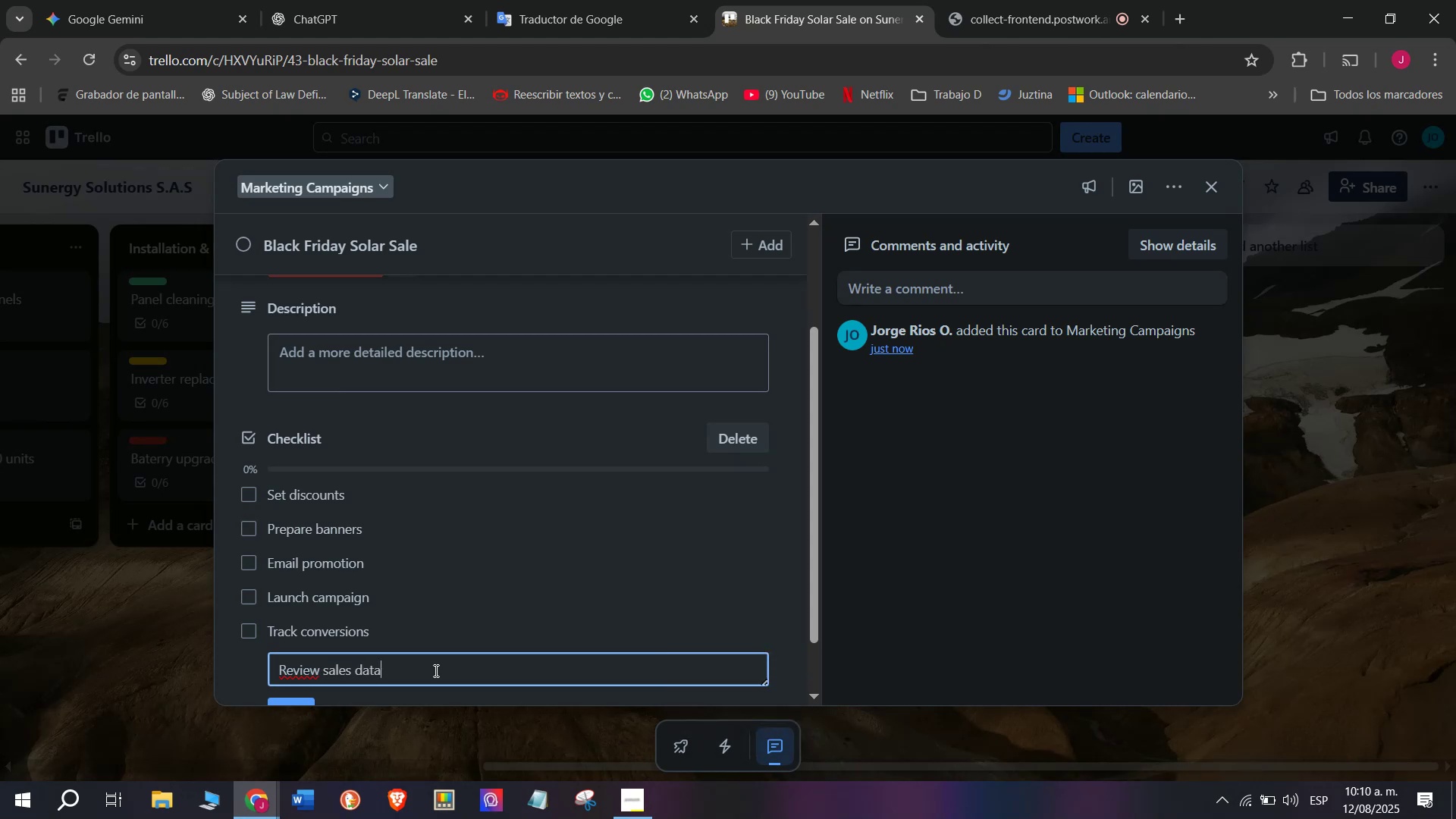 
key(Enter)
 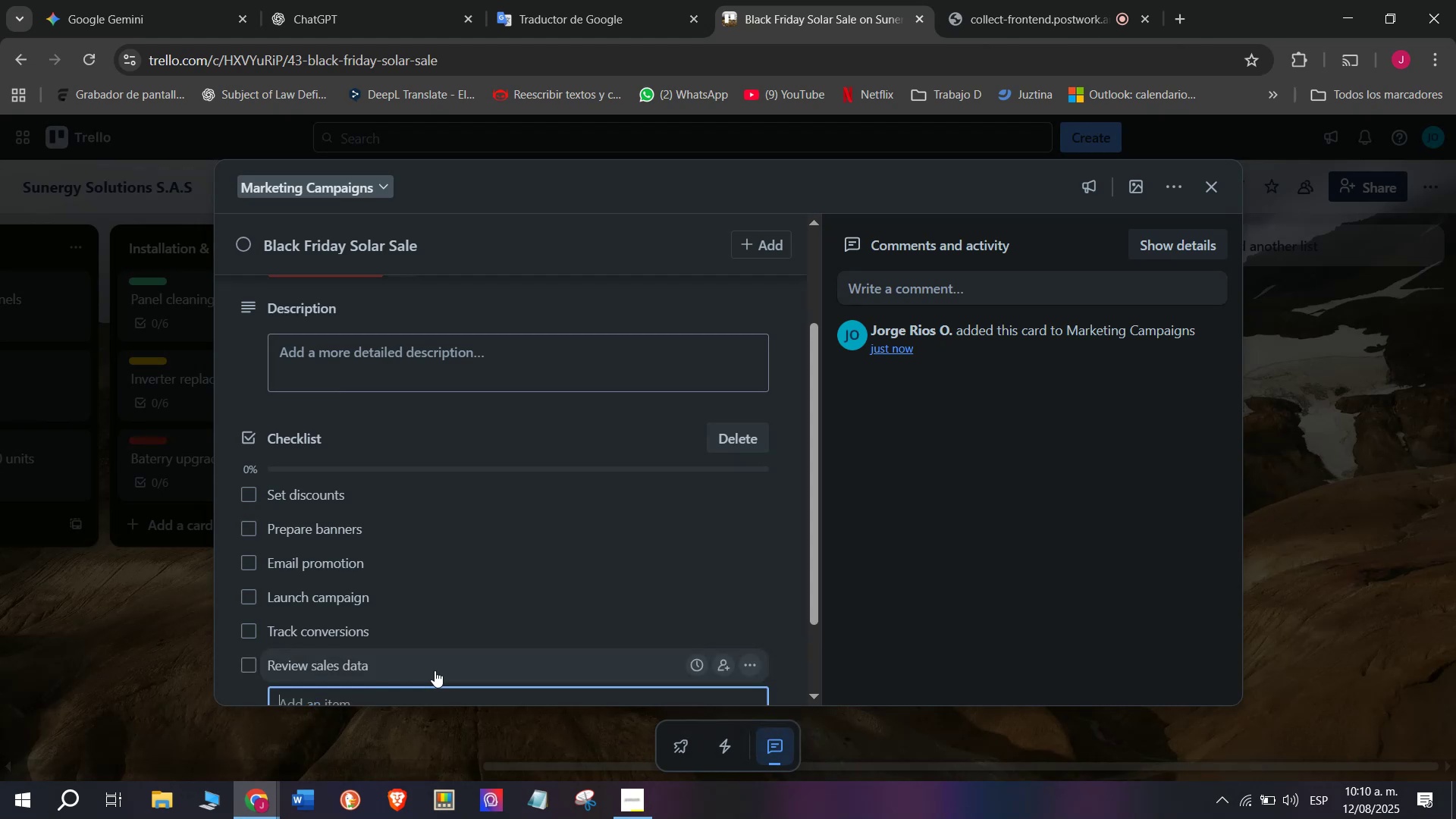 
scroll: coordinate [435, 670], scroll_direction: down, amount: 2.0
 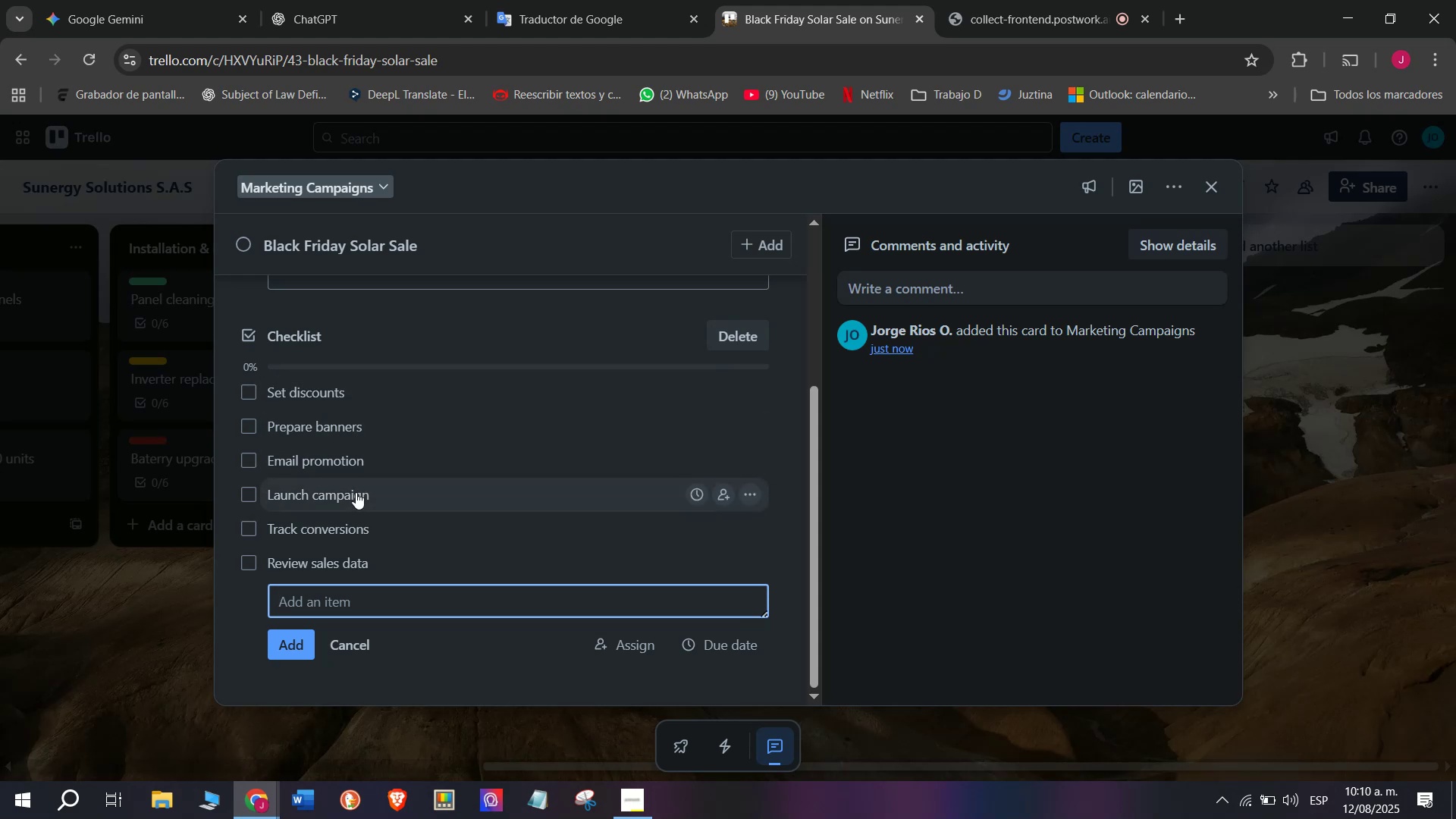 
scroll: coordinate [350, 570], scroll_direction: up, amount: 3.0
 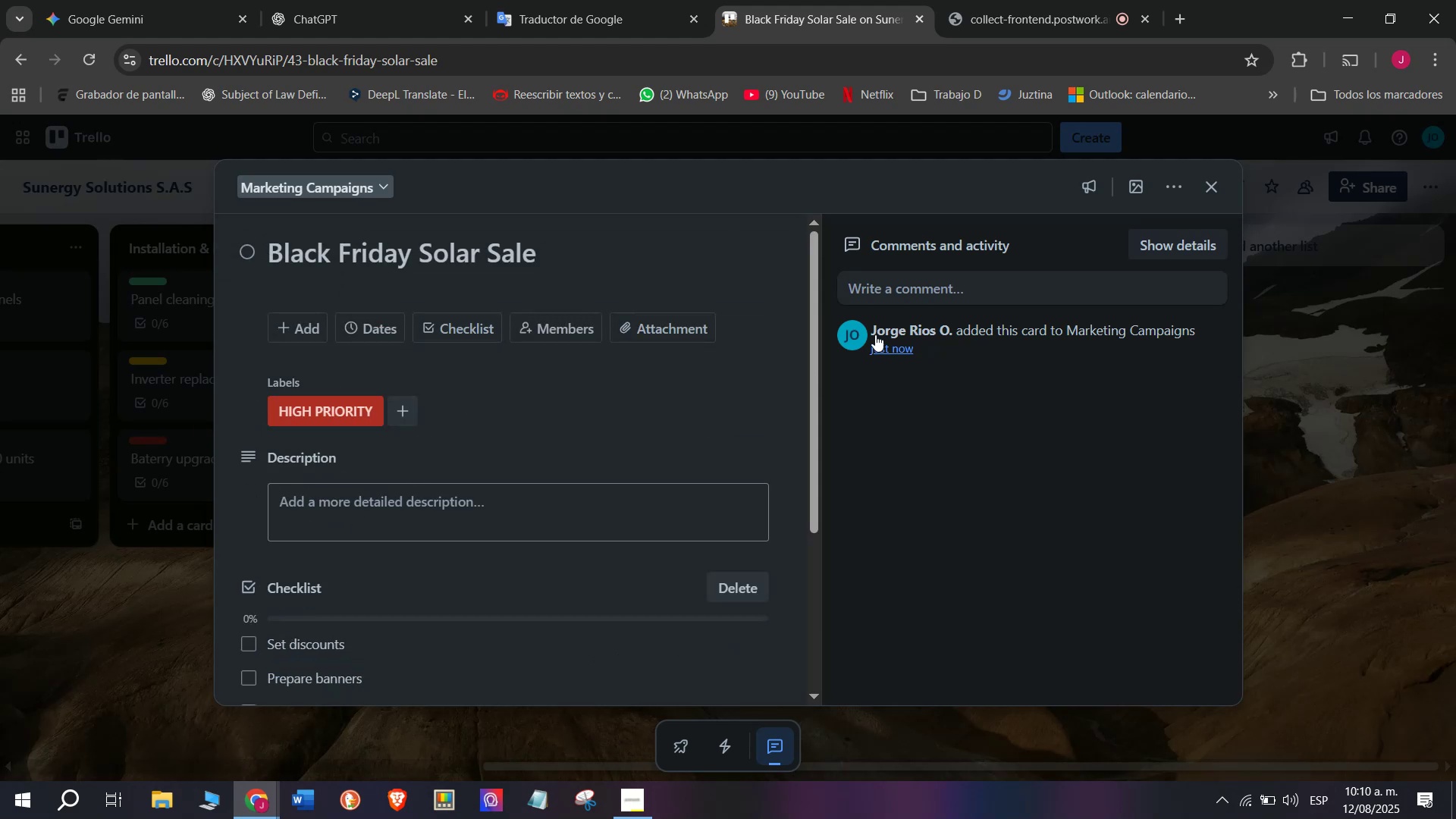 
scroll: coordinate [330, 529], scroll_direction: down, amount: 5.0
 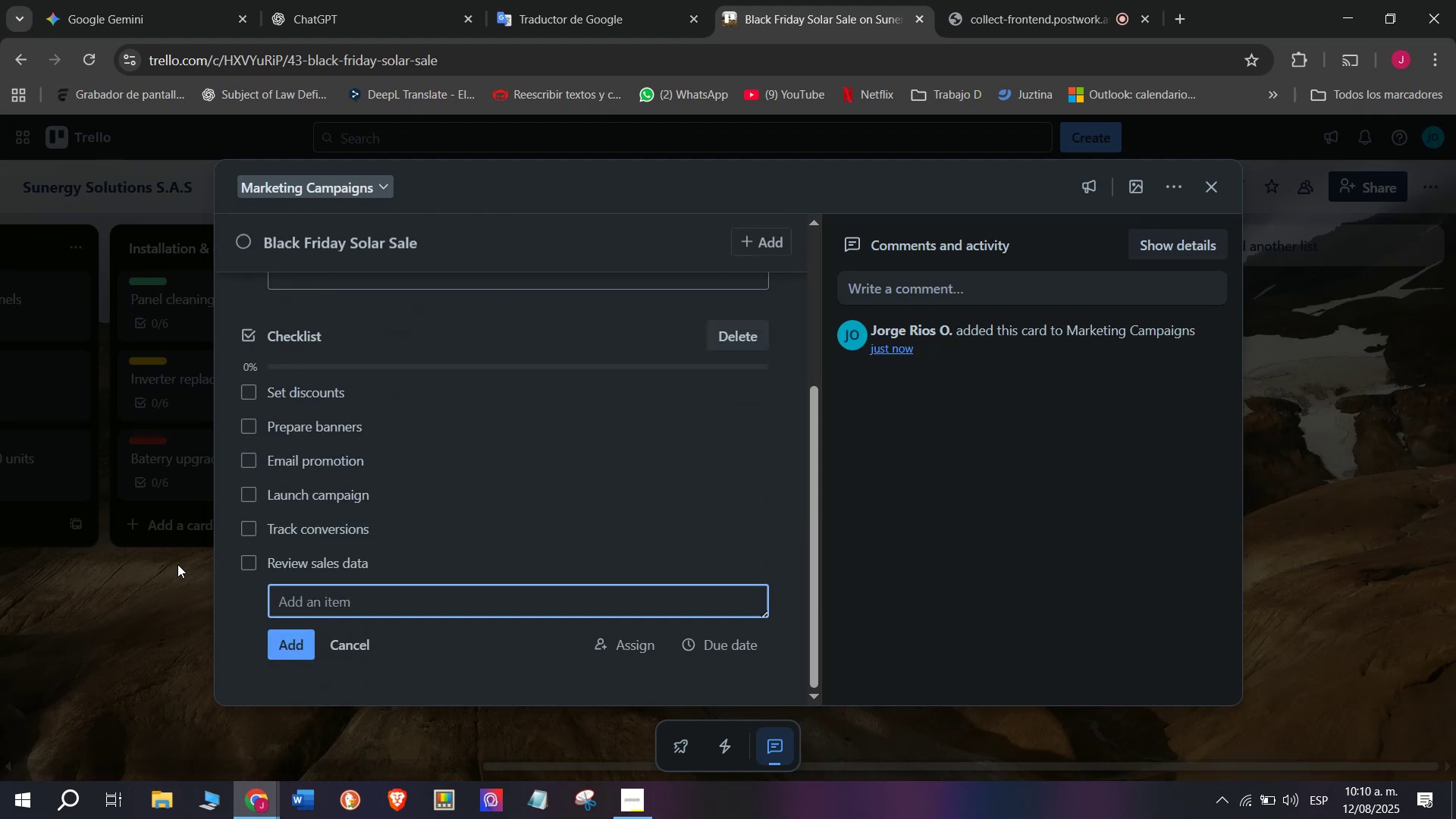 
left_click([177, 564])
 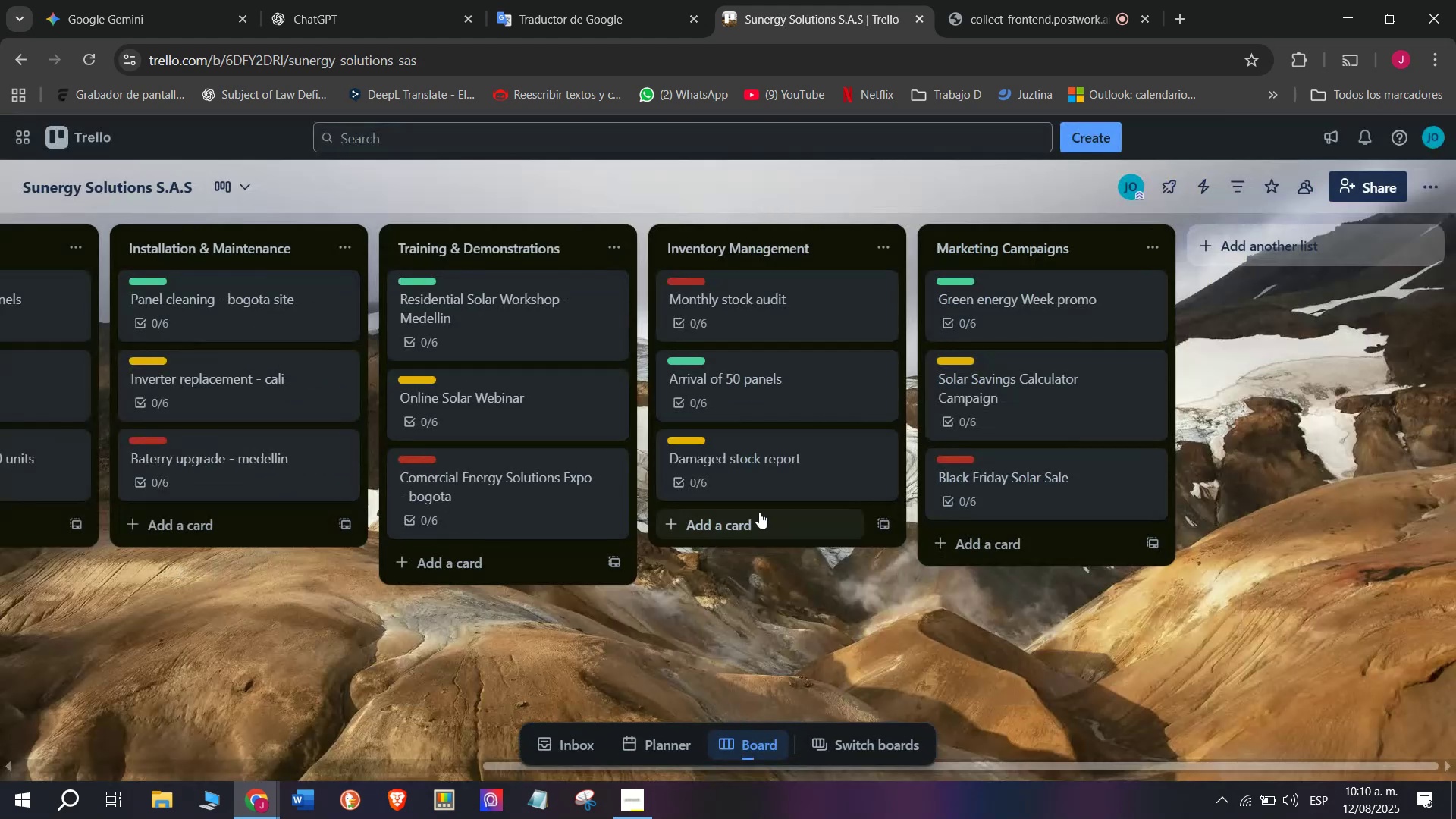 
mouse_move([918, 474])
 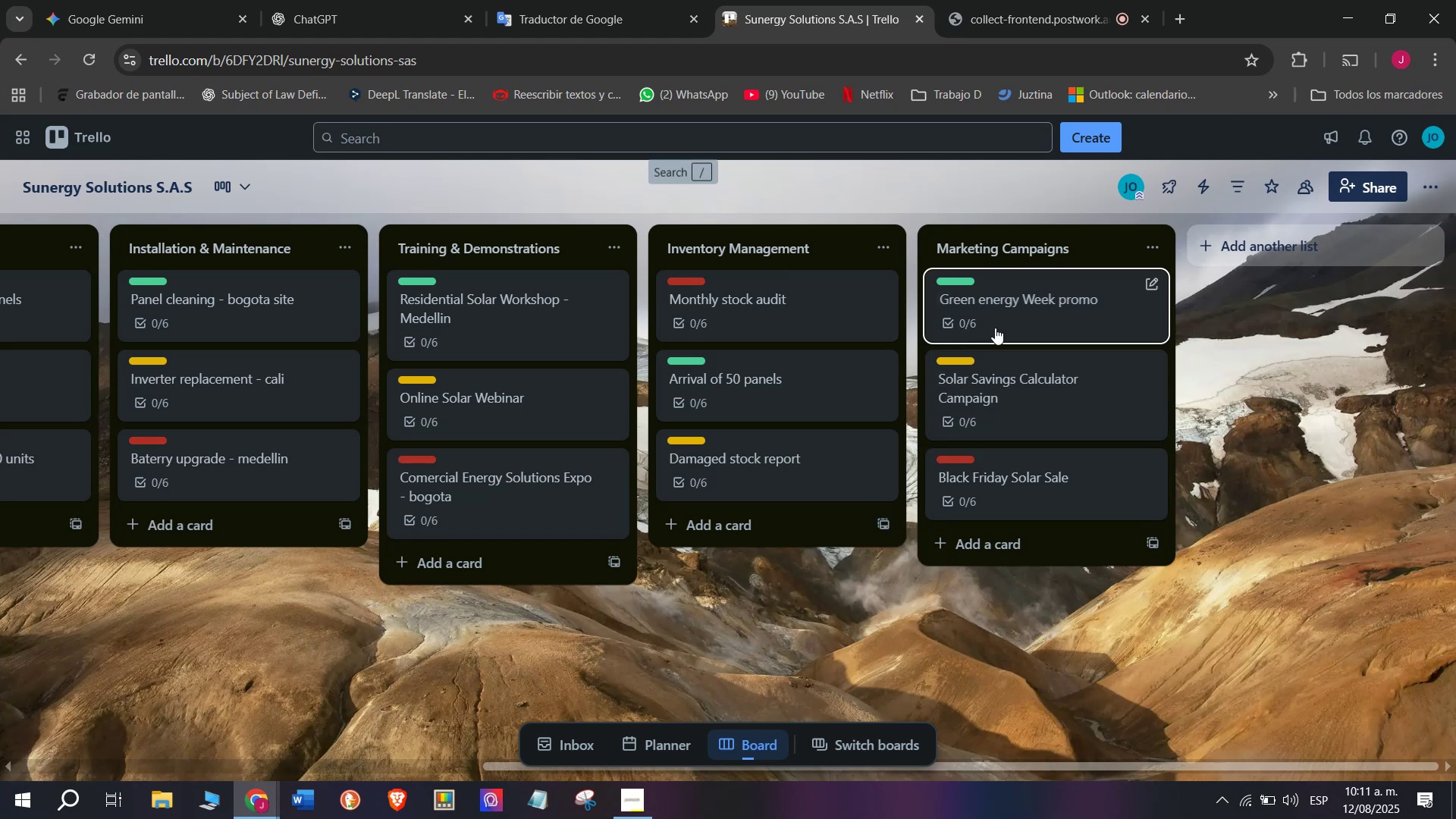 
scroll: coordinate [1087, 142], scroll_direction: down, amount: 4.0
 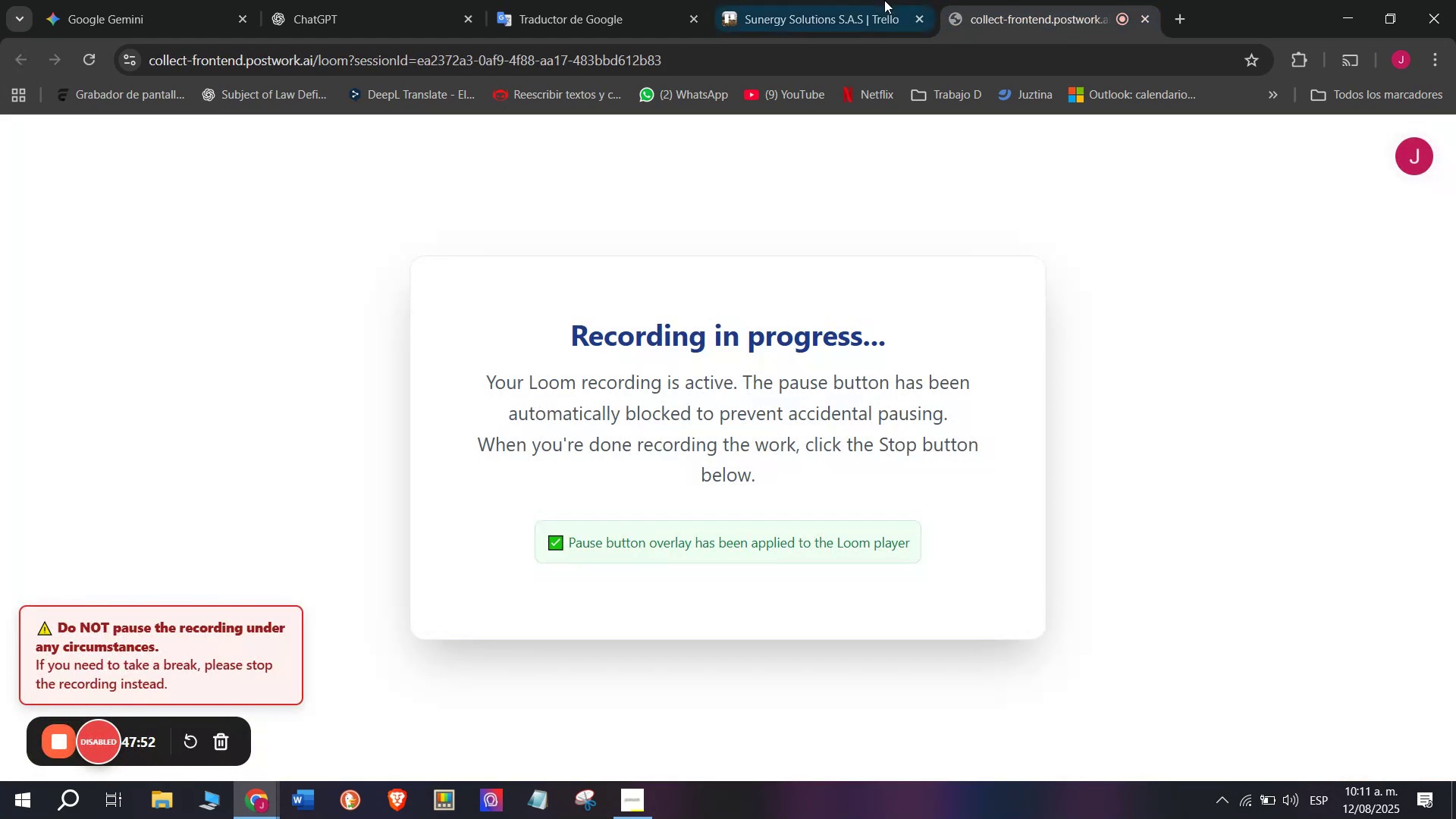 
left_click([871, 0])
 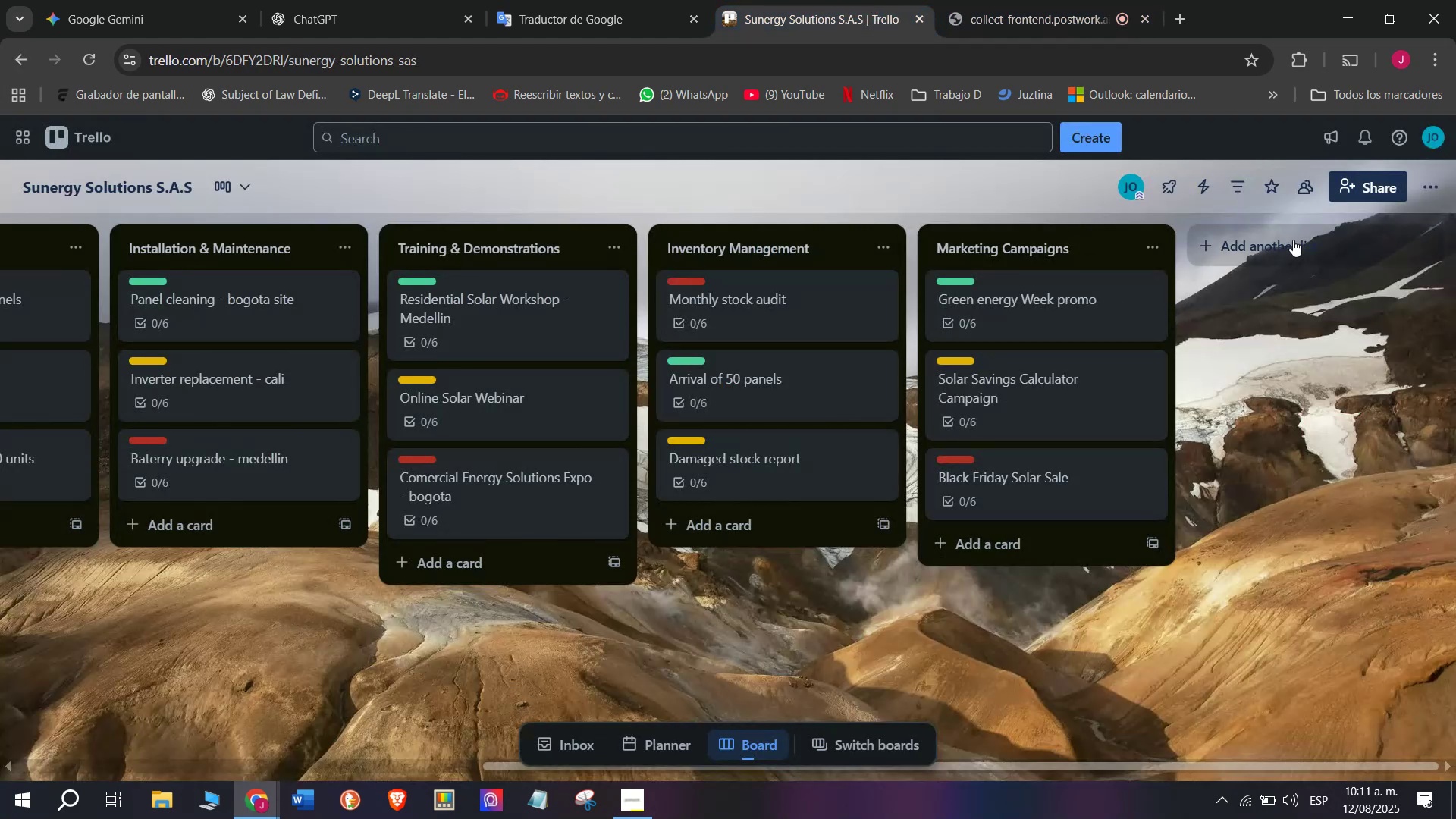 
left_click([1293, 238])
 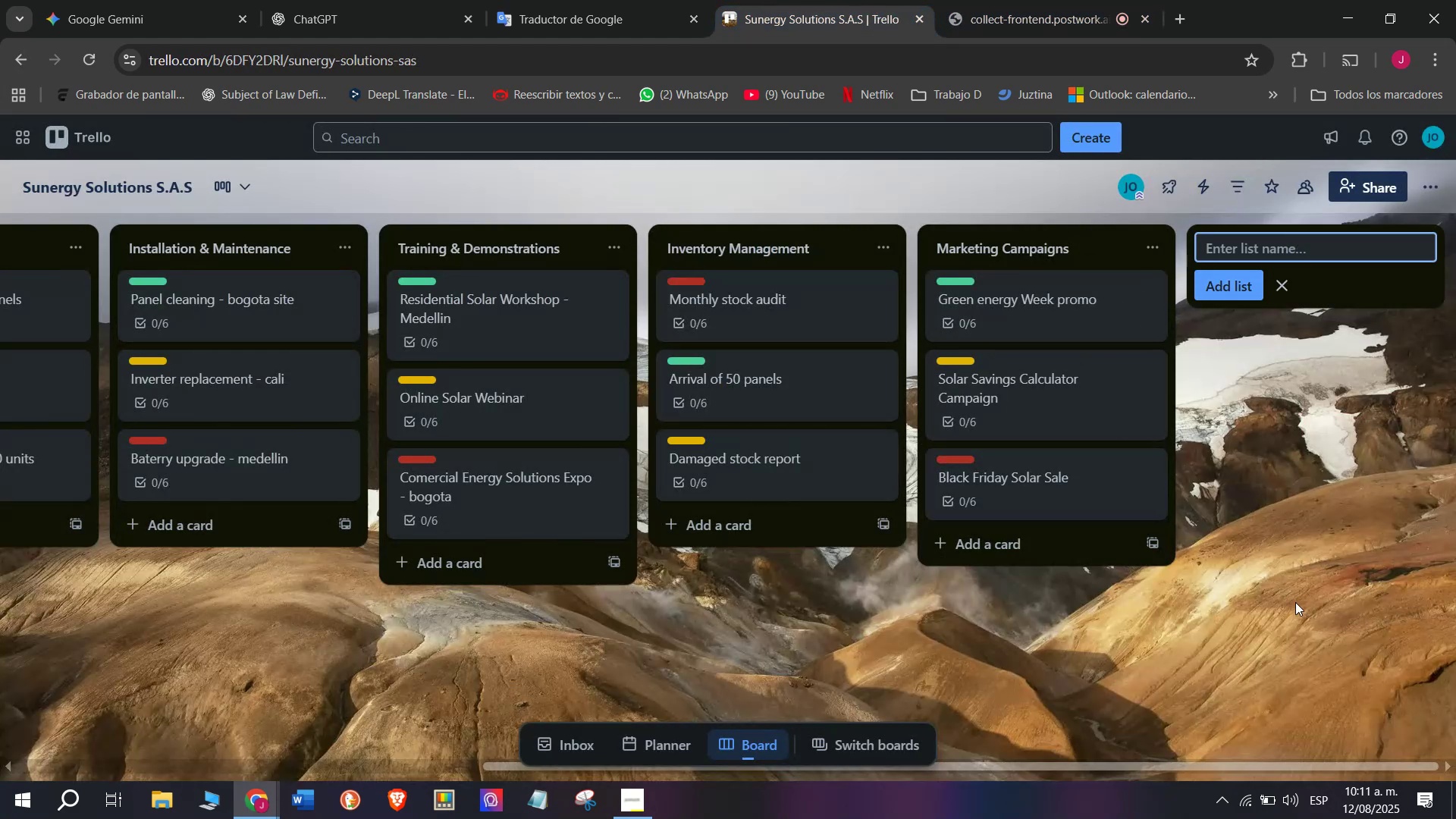 
wait(5.44)
 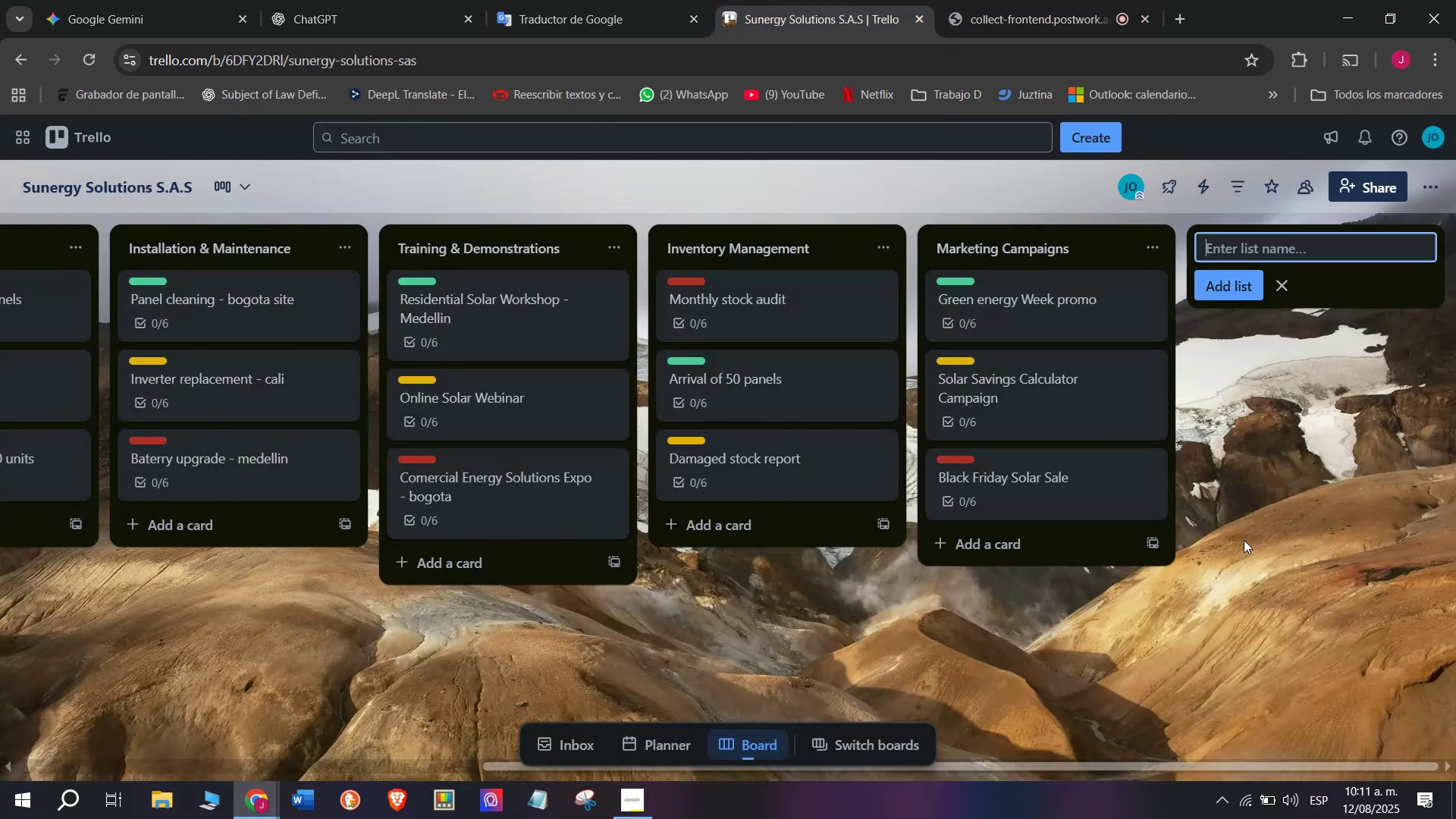 
type(Finance $)
key(Backspace)
type(^ Administration )
 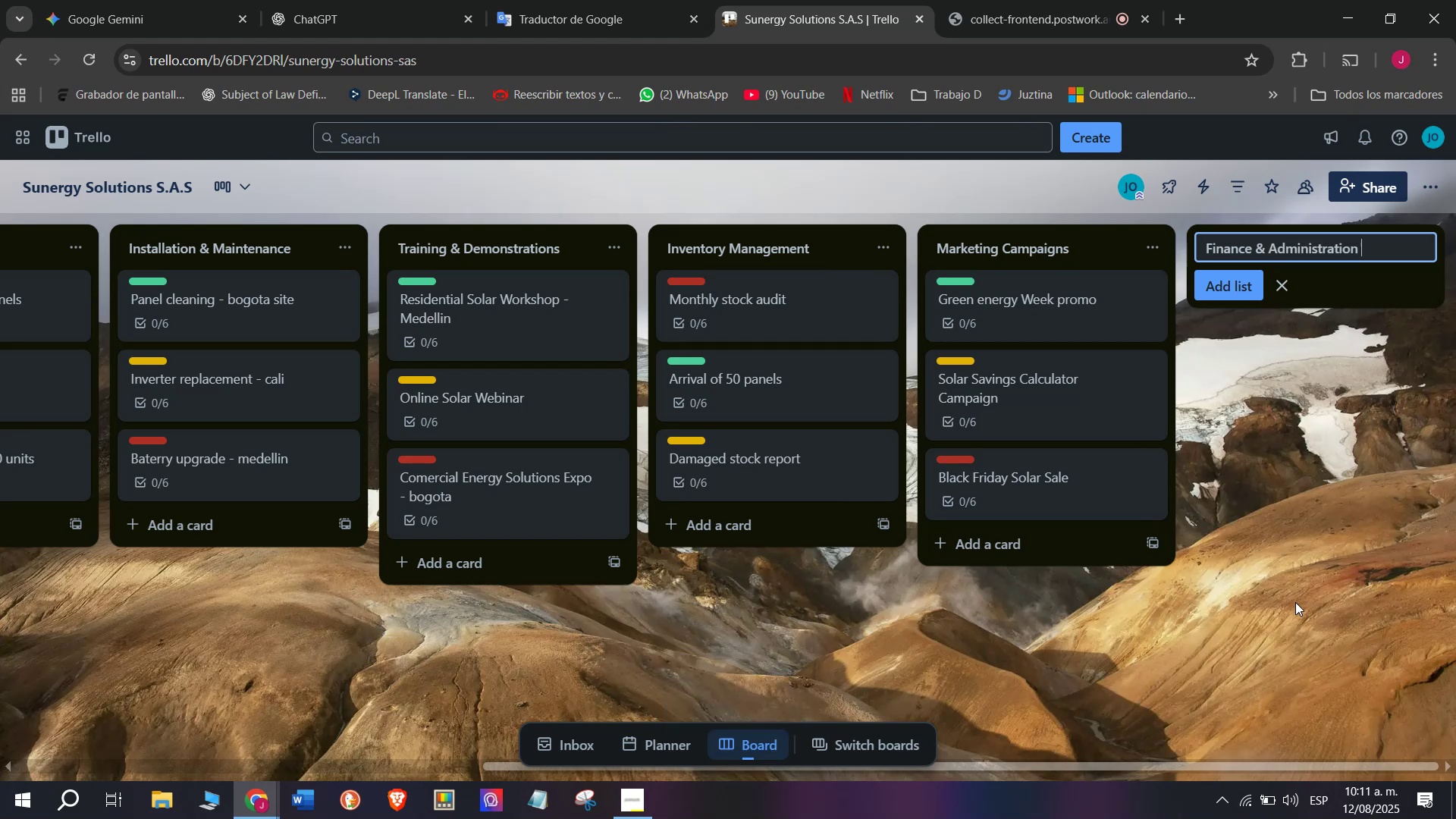 
key(Enter)
 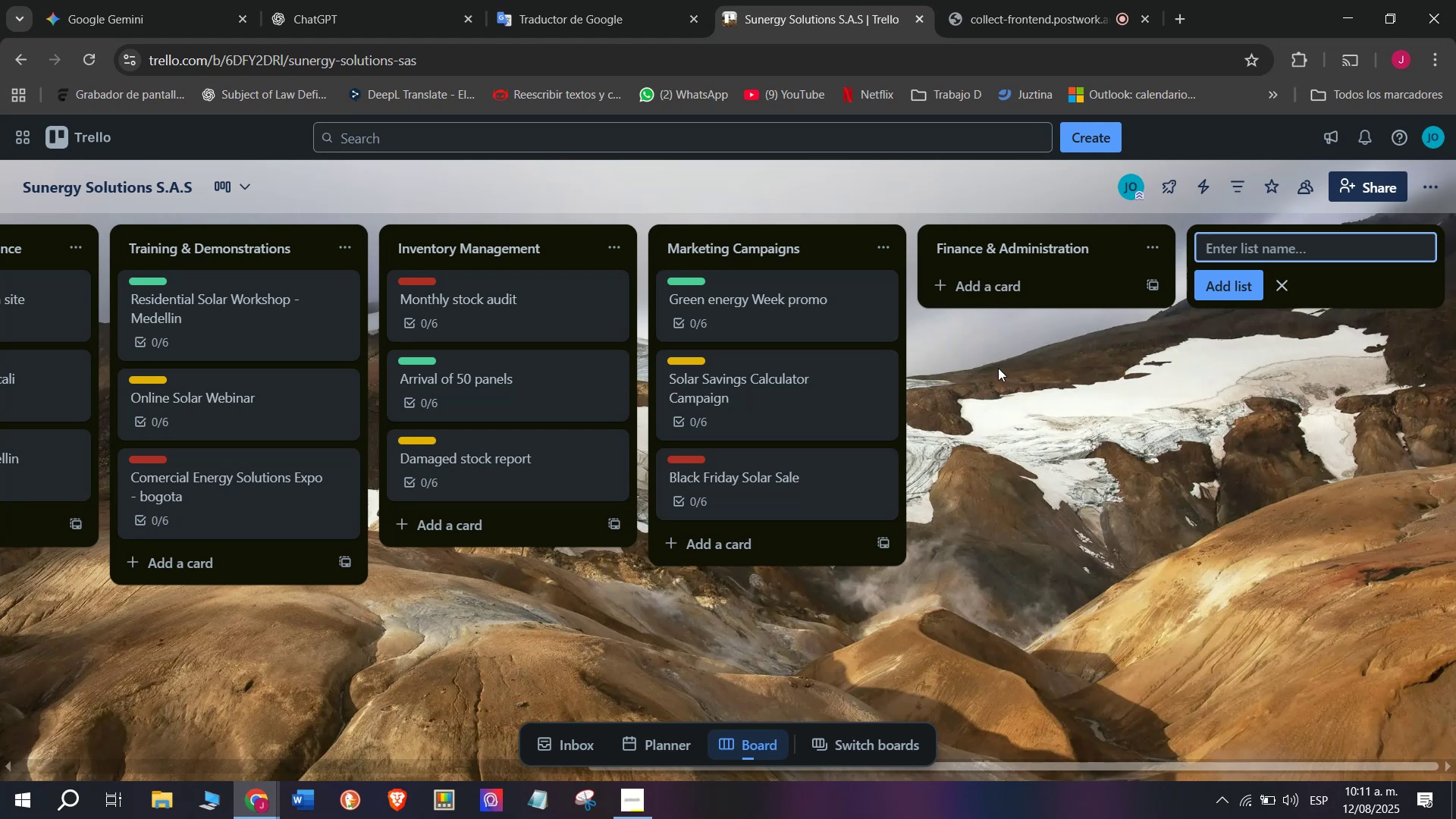 
left_click([1052, 284])
 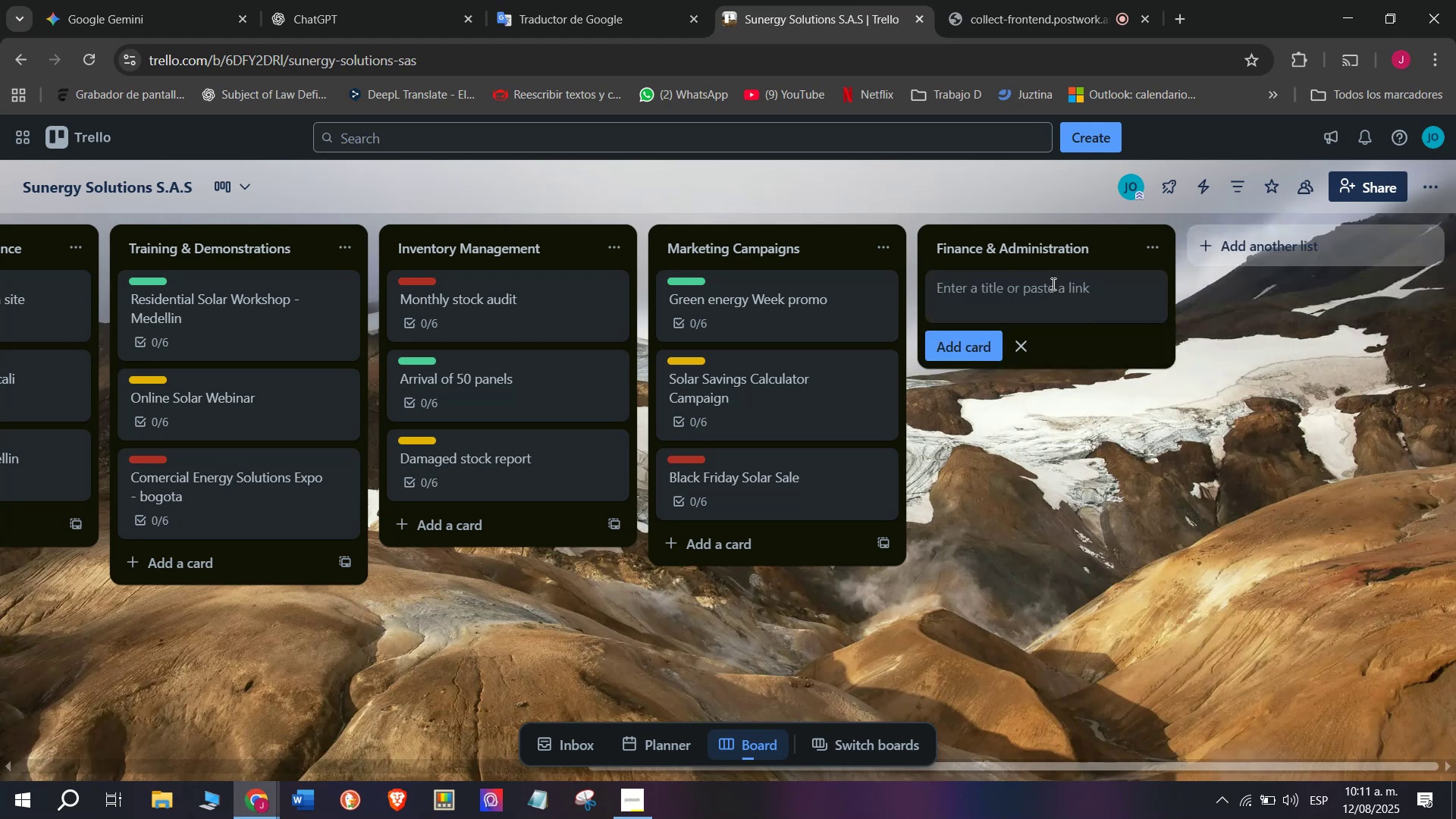 
type(Monthly invoicing)
 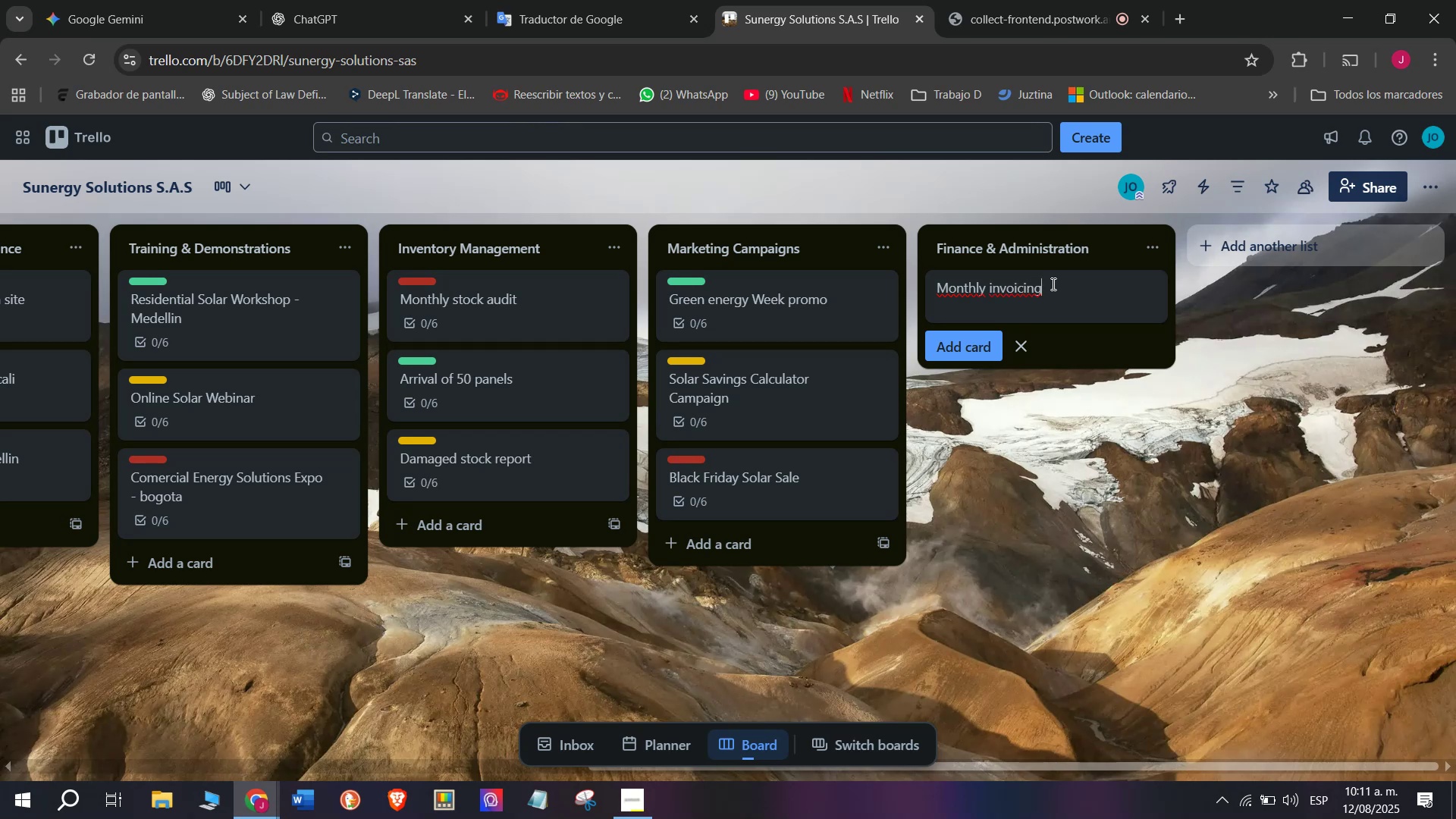 
key(Enter)
 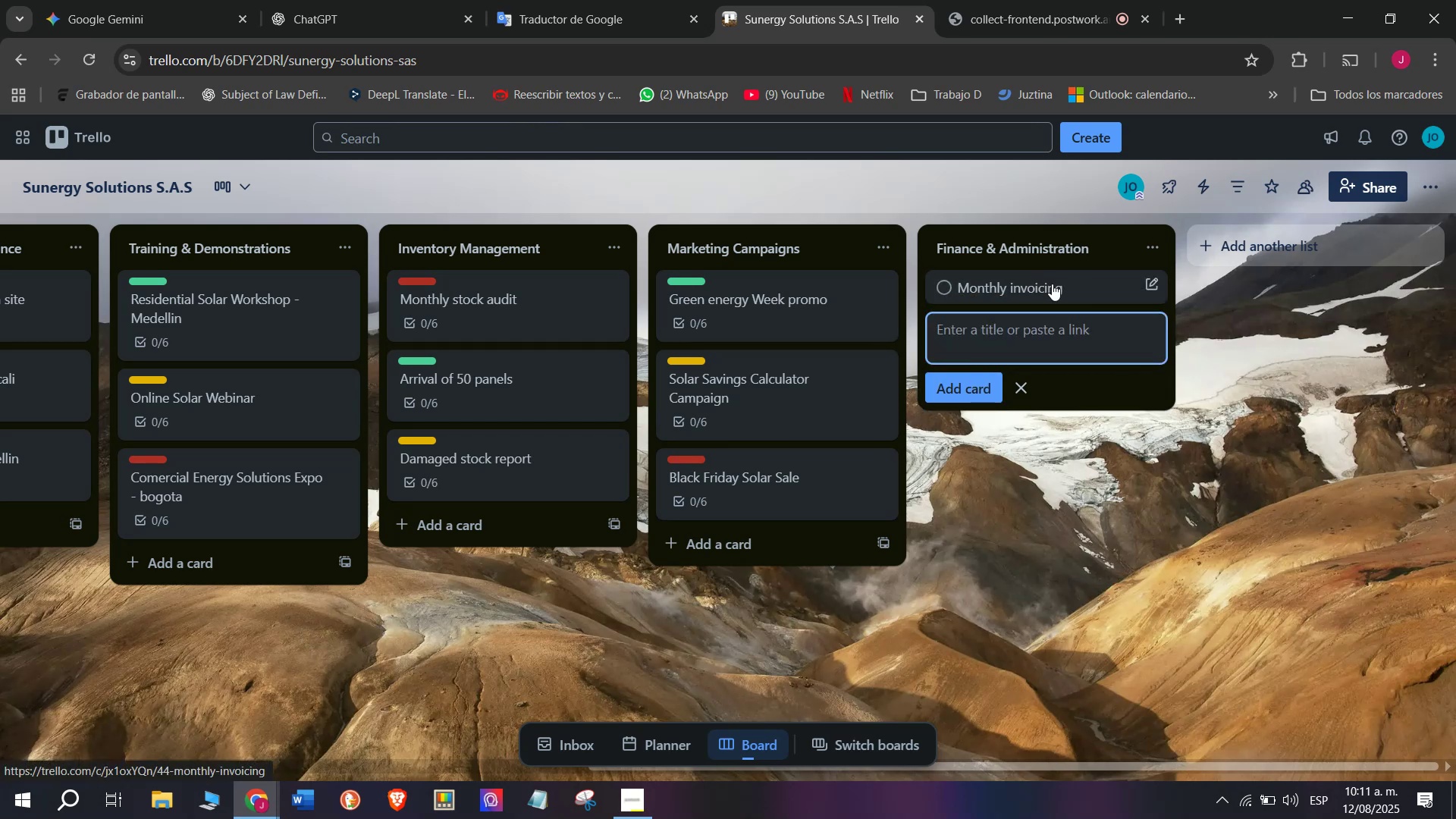 
left_click([1052, 284])
 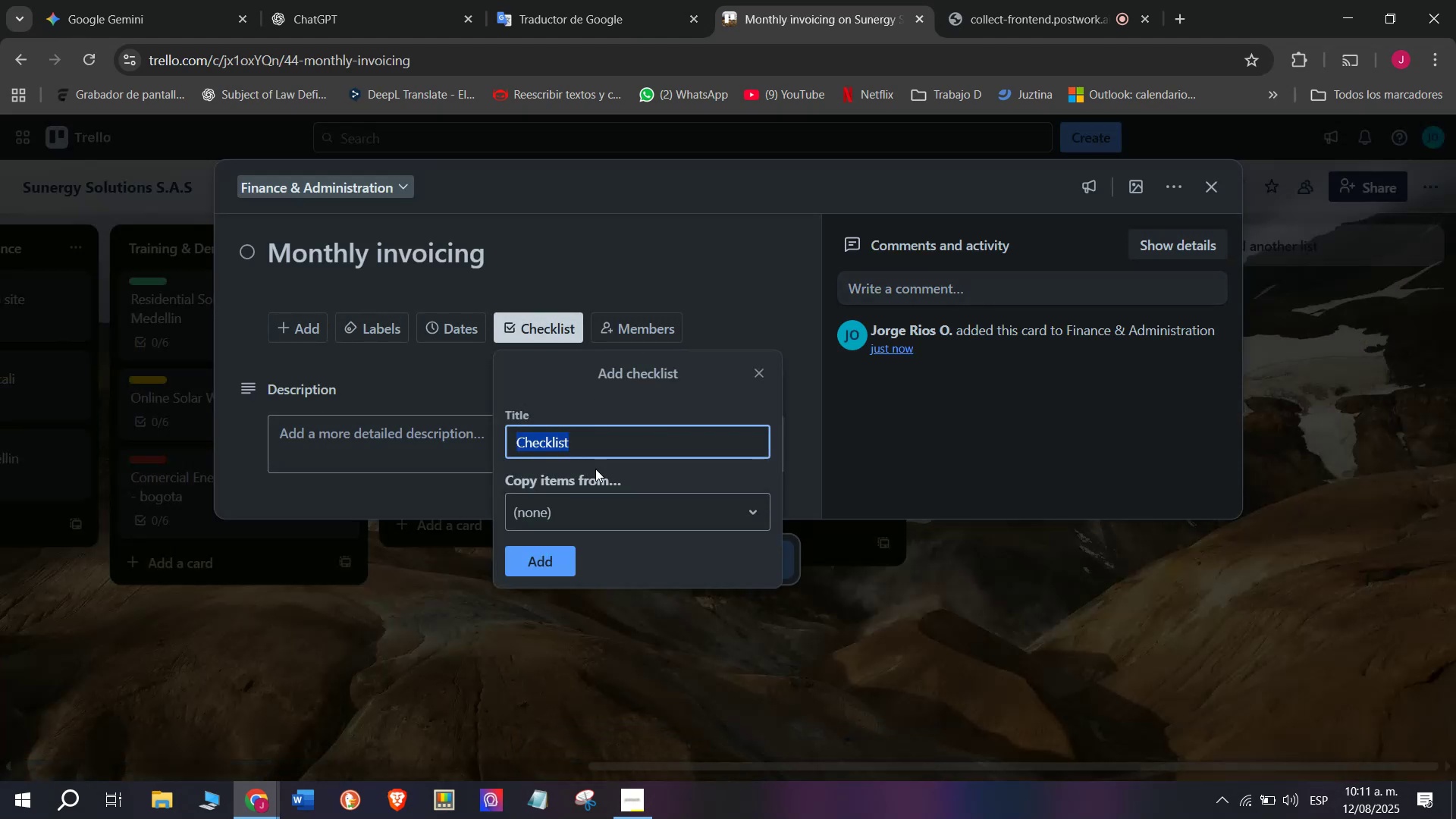 
left_click([551, 567])
 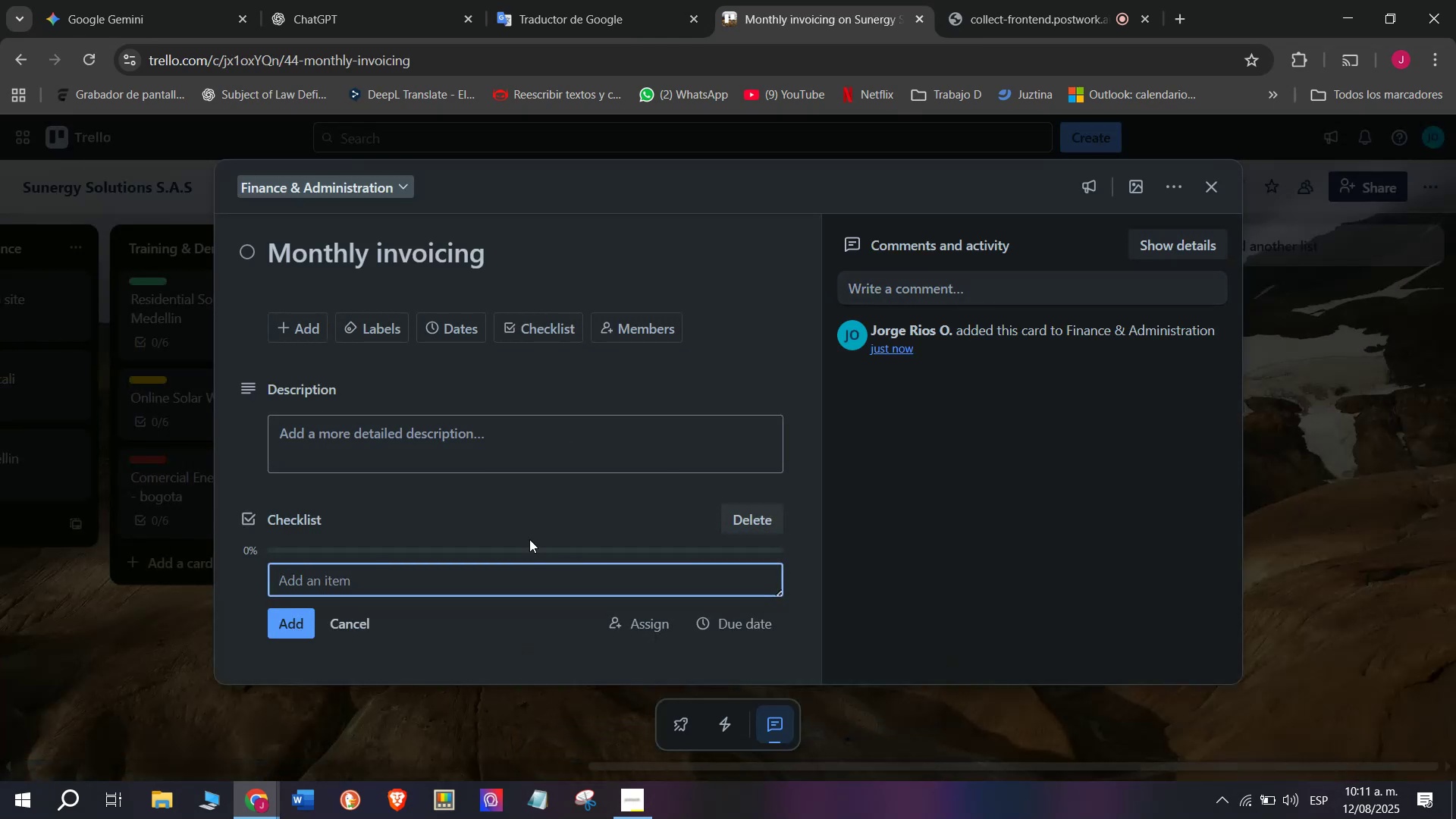 
type(Prepare invoices)
 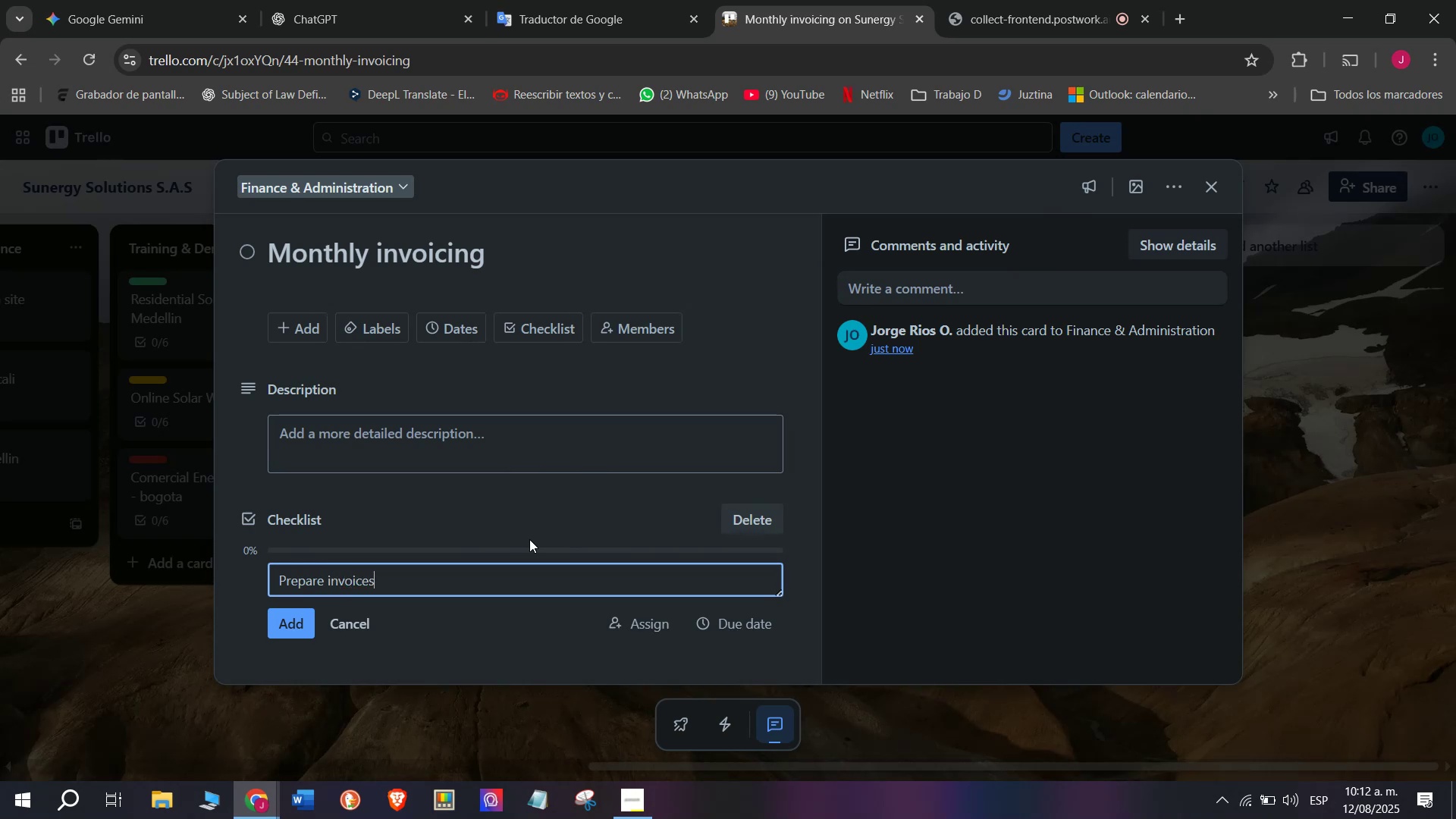 
key(Enter)
 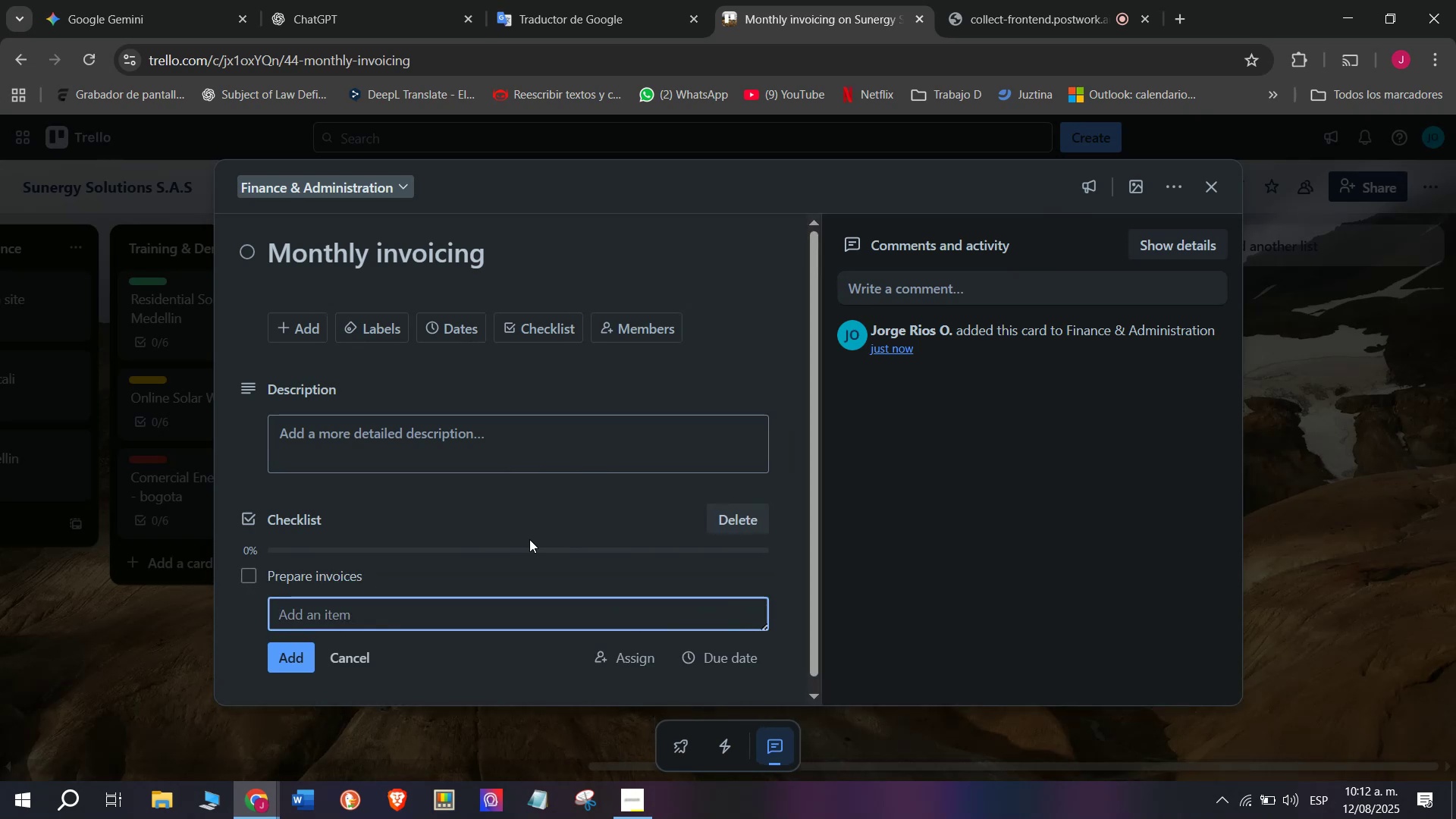 
type(Verify payments)
 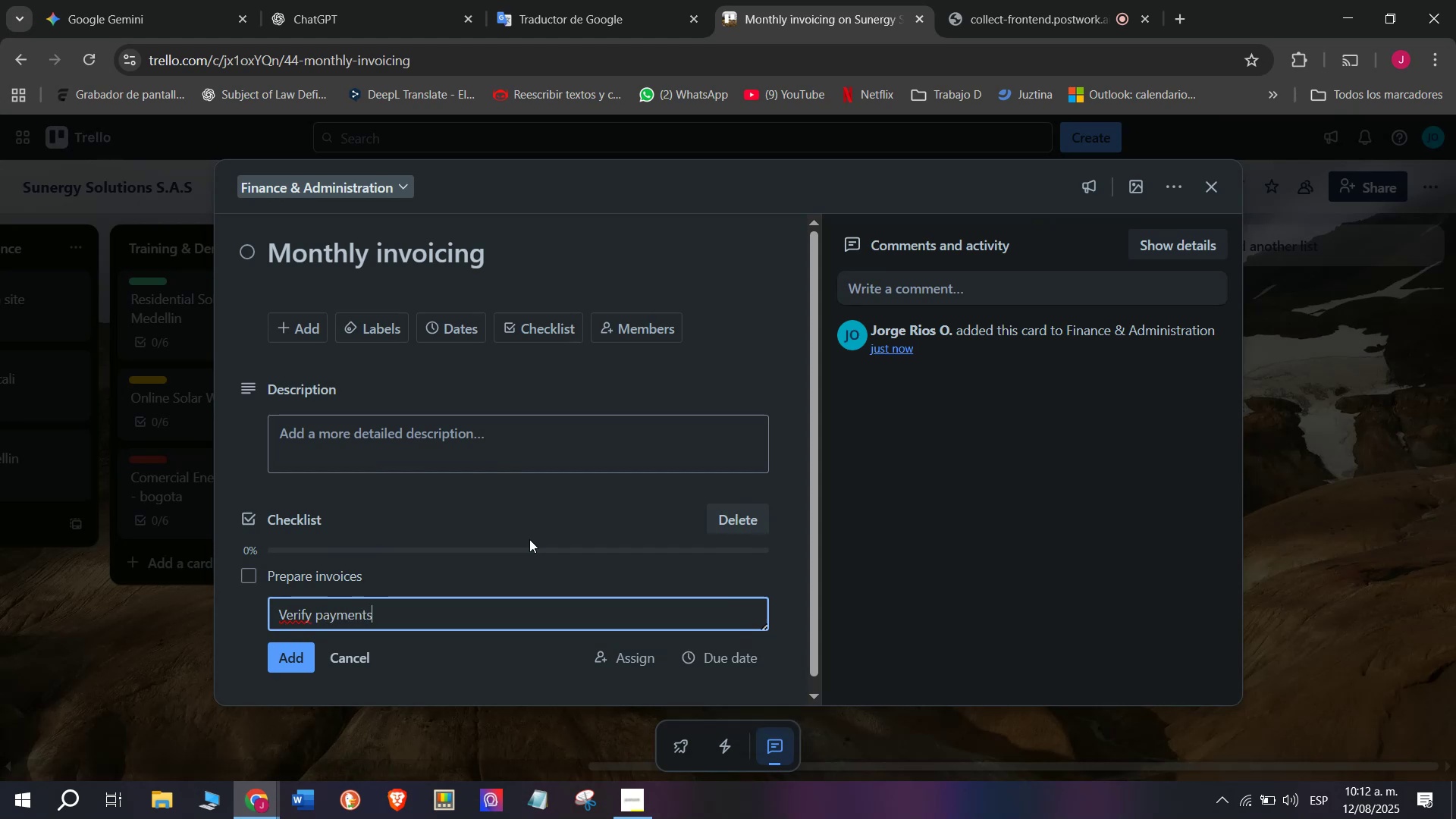 
key(Enter)
 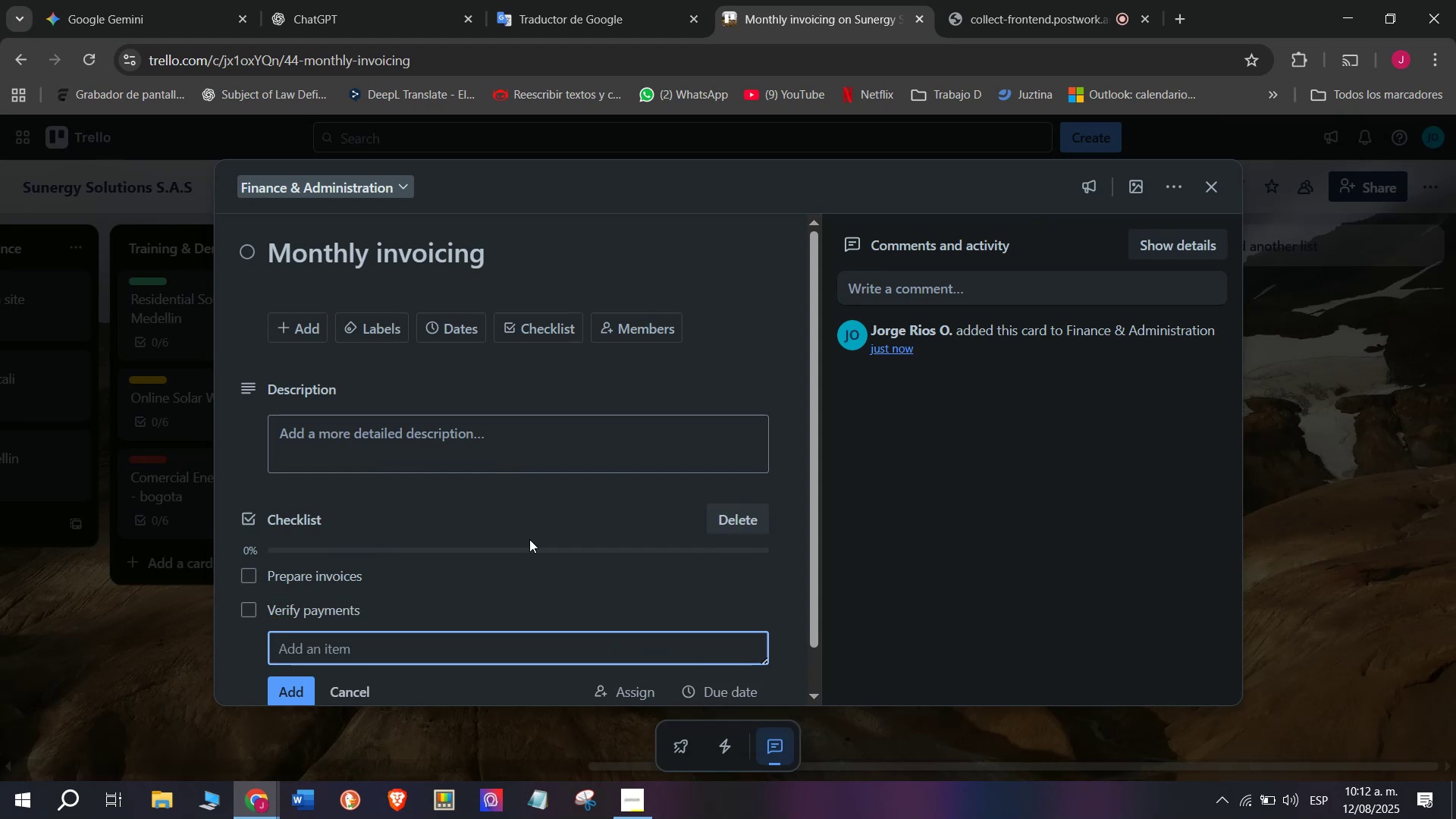 
type(Send reminders)
 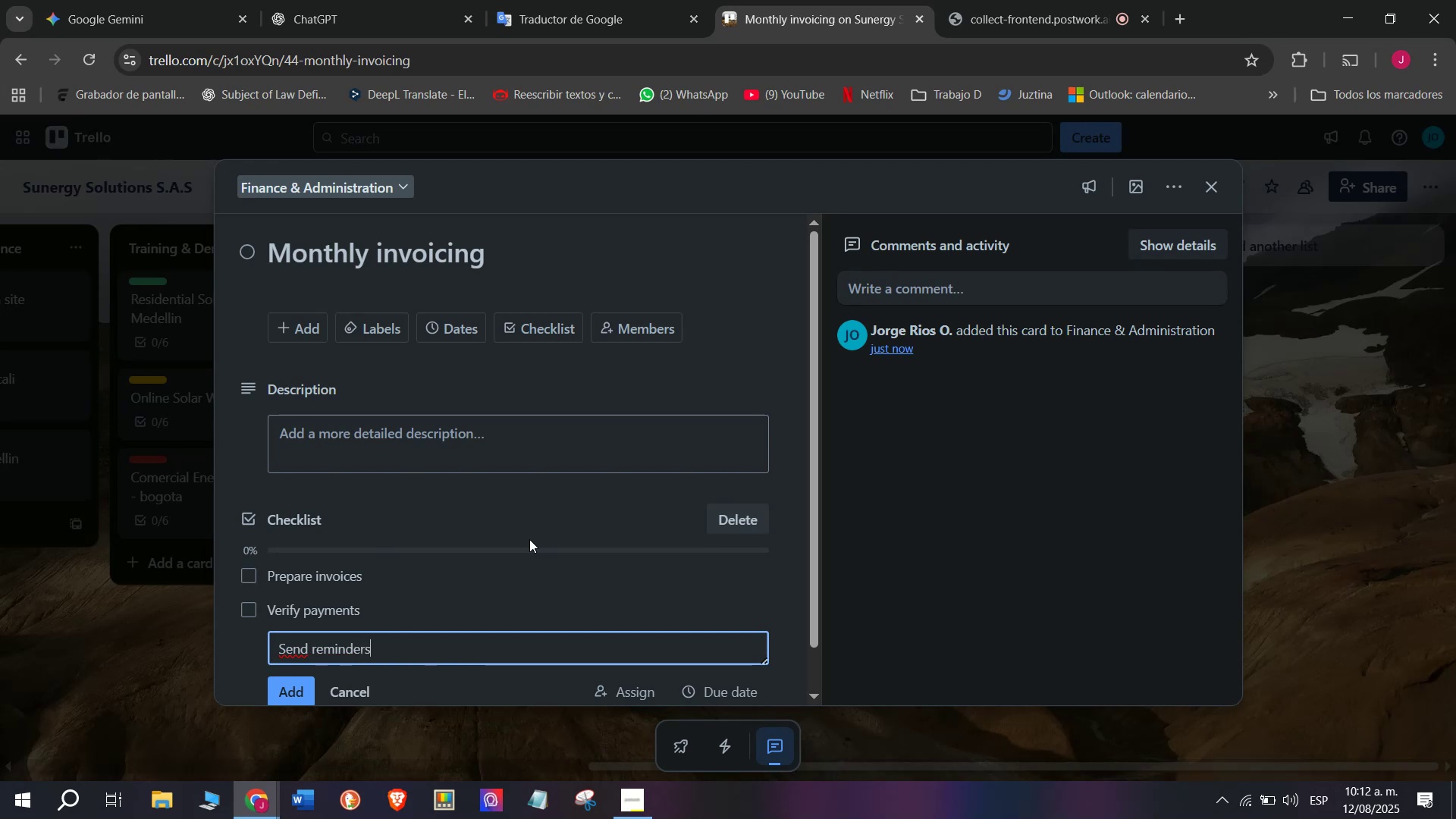 
key(Enter)
 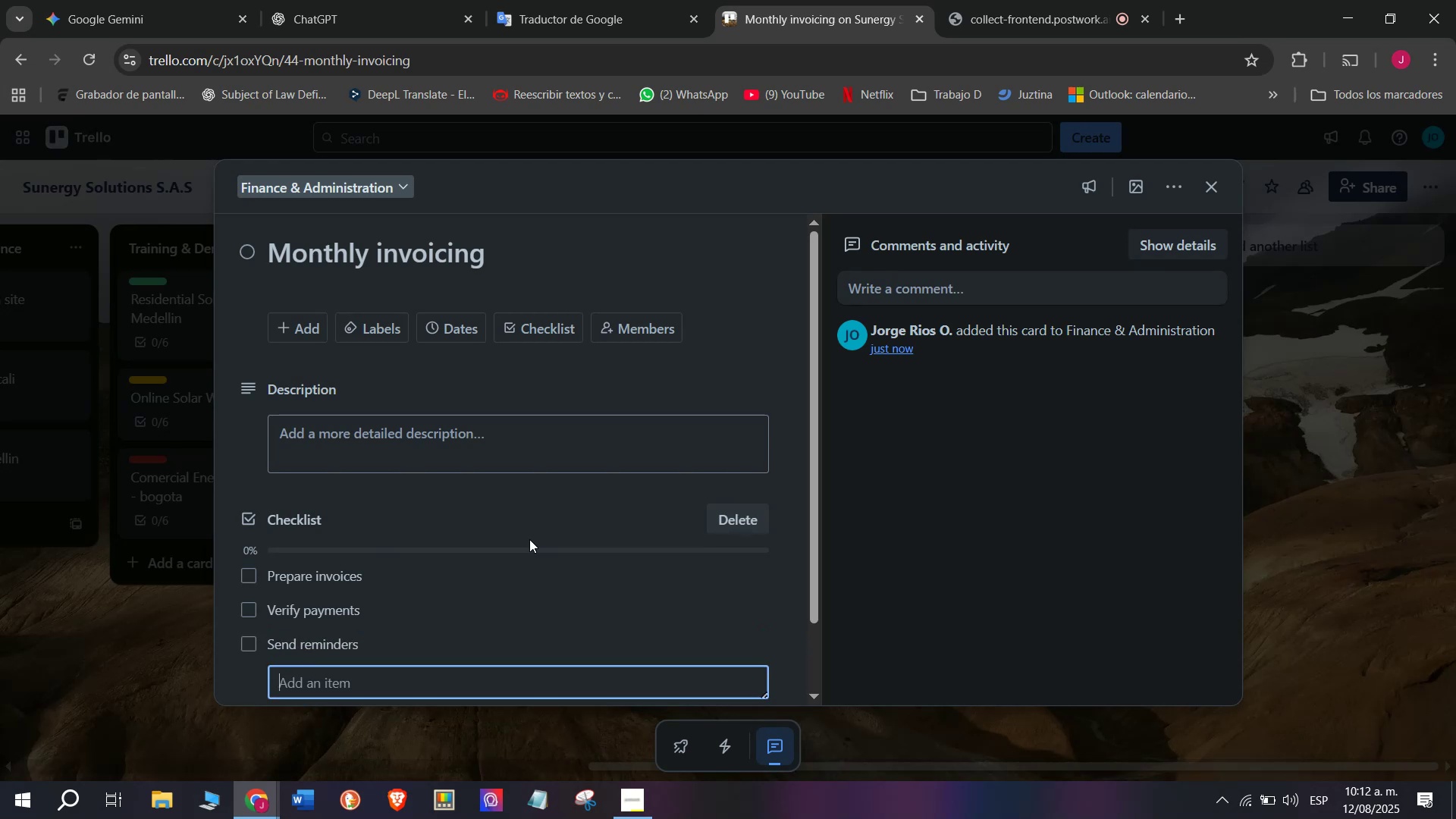 
type(Update records)
 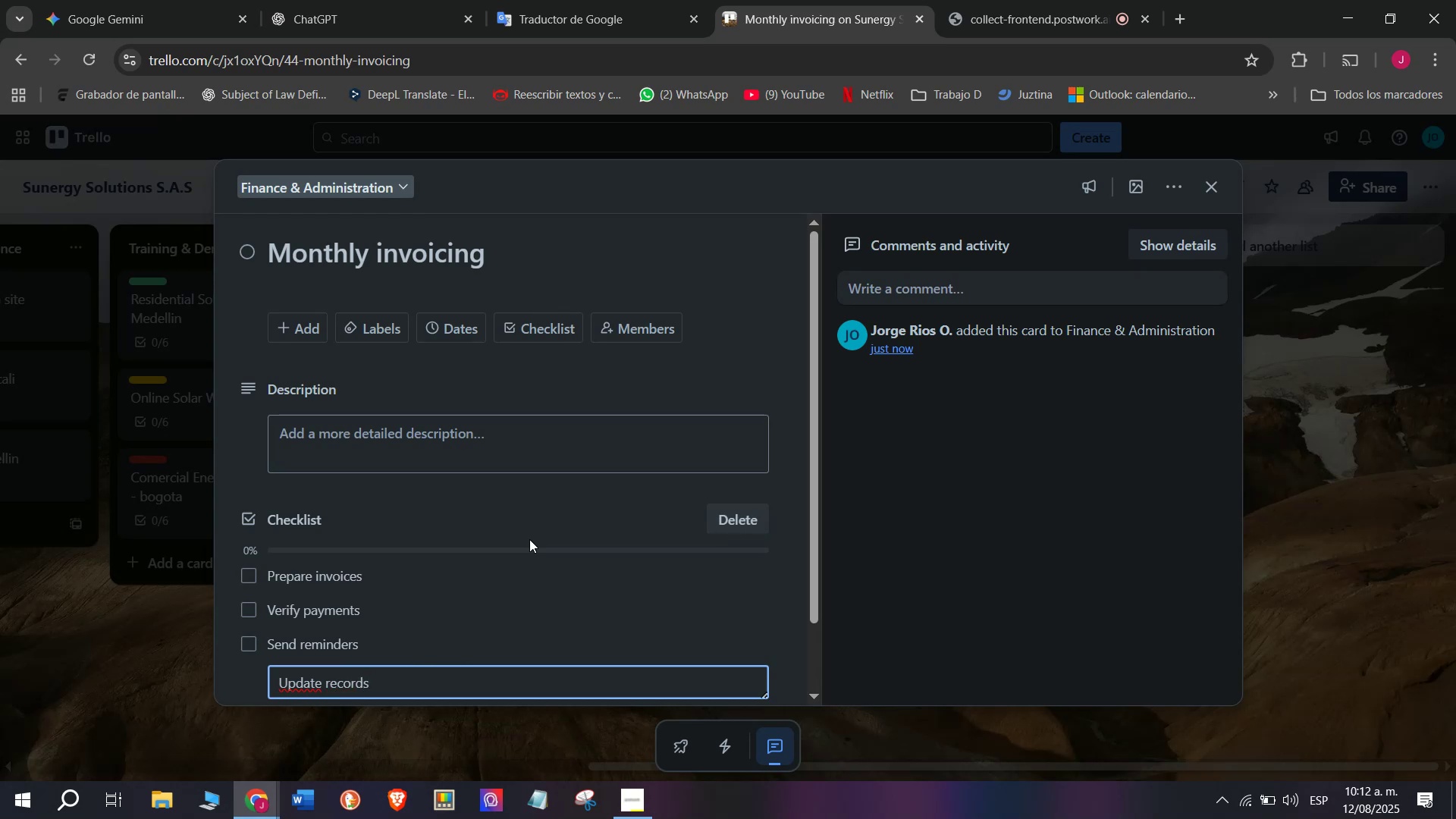 
key(Enter)
 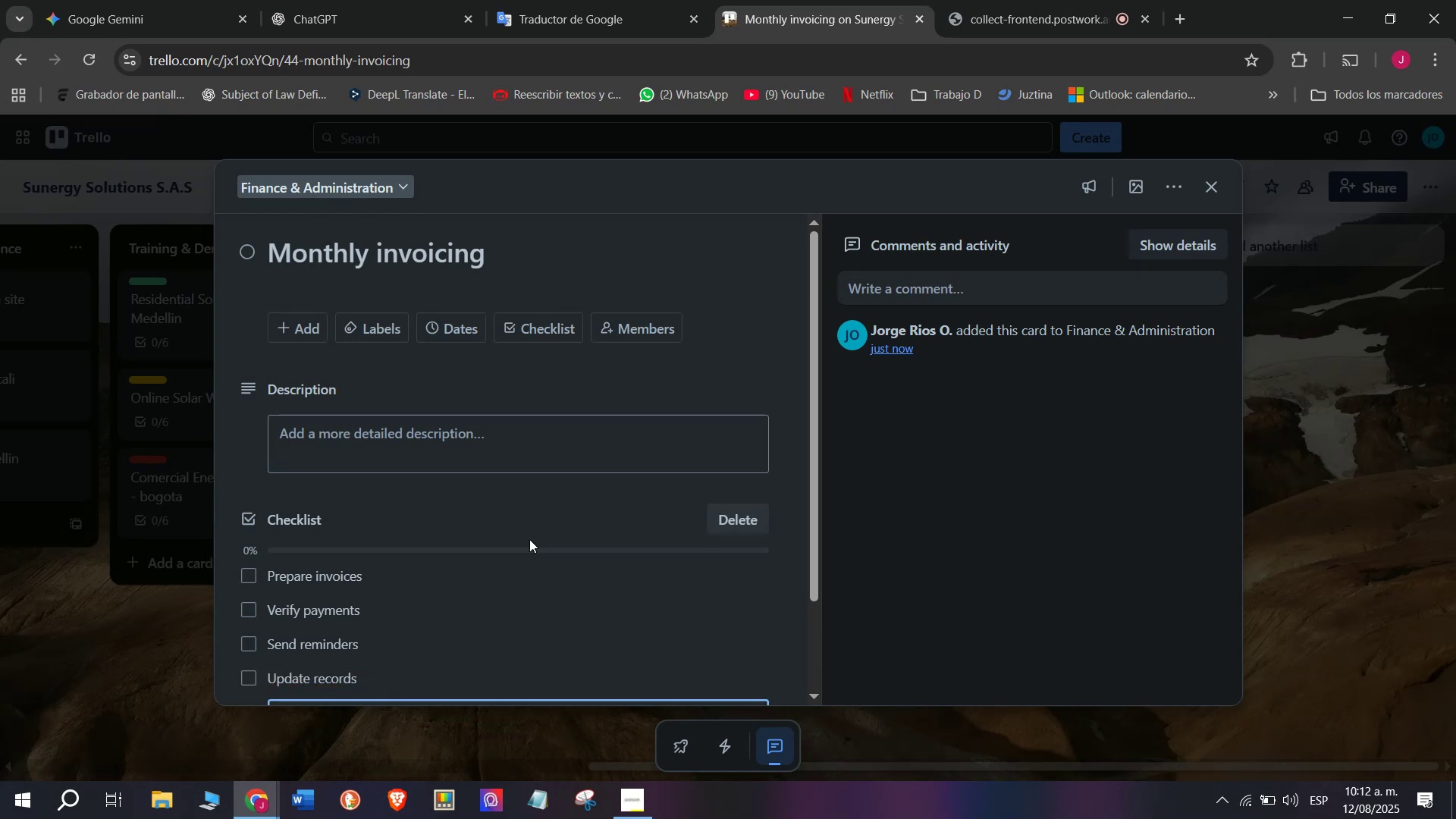 
scroll: coordinate [601, 650], scroll_direction: down, amount: 4.0
 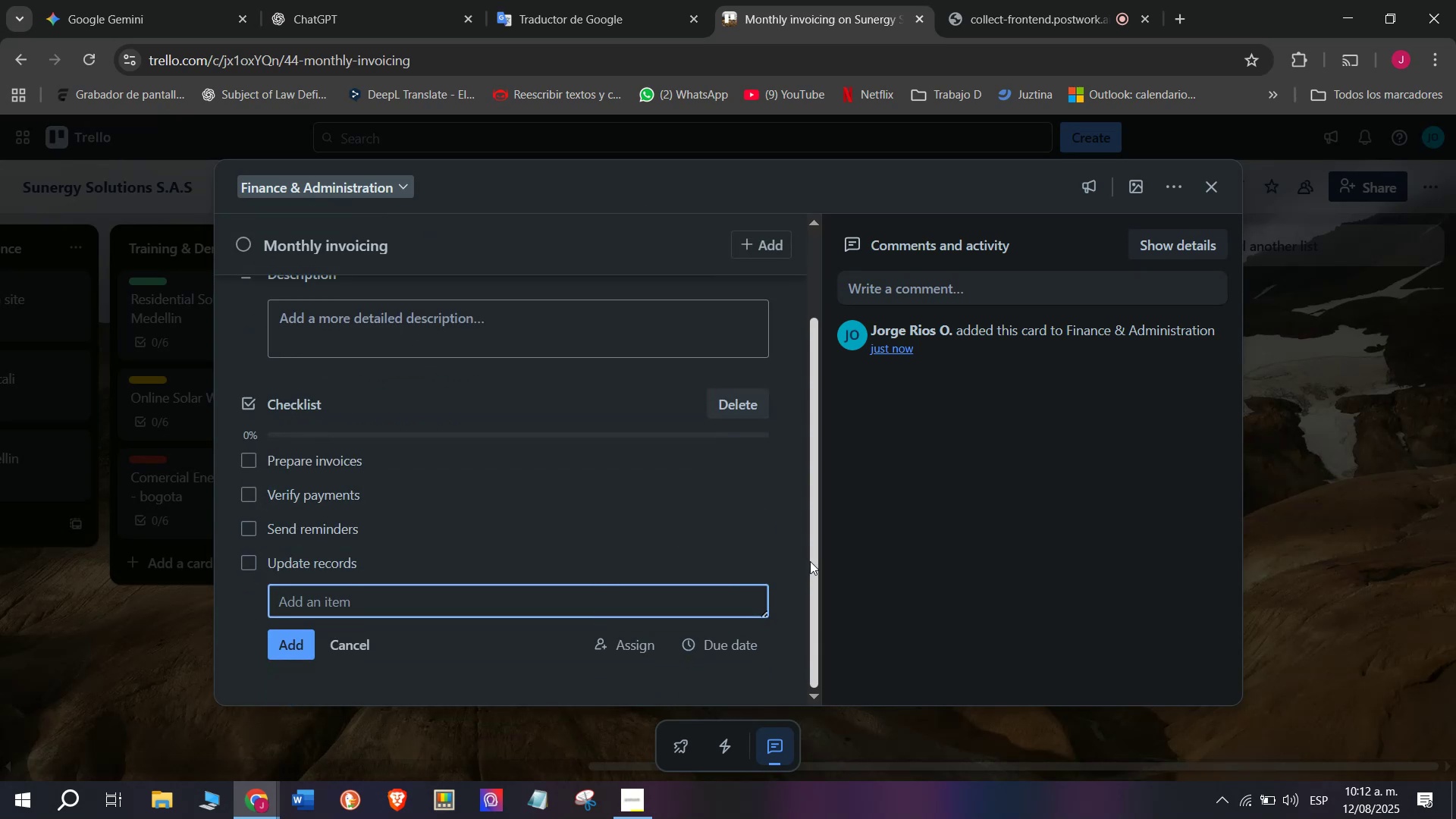 
type(Close accounts)
 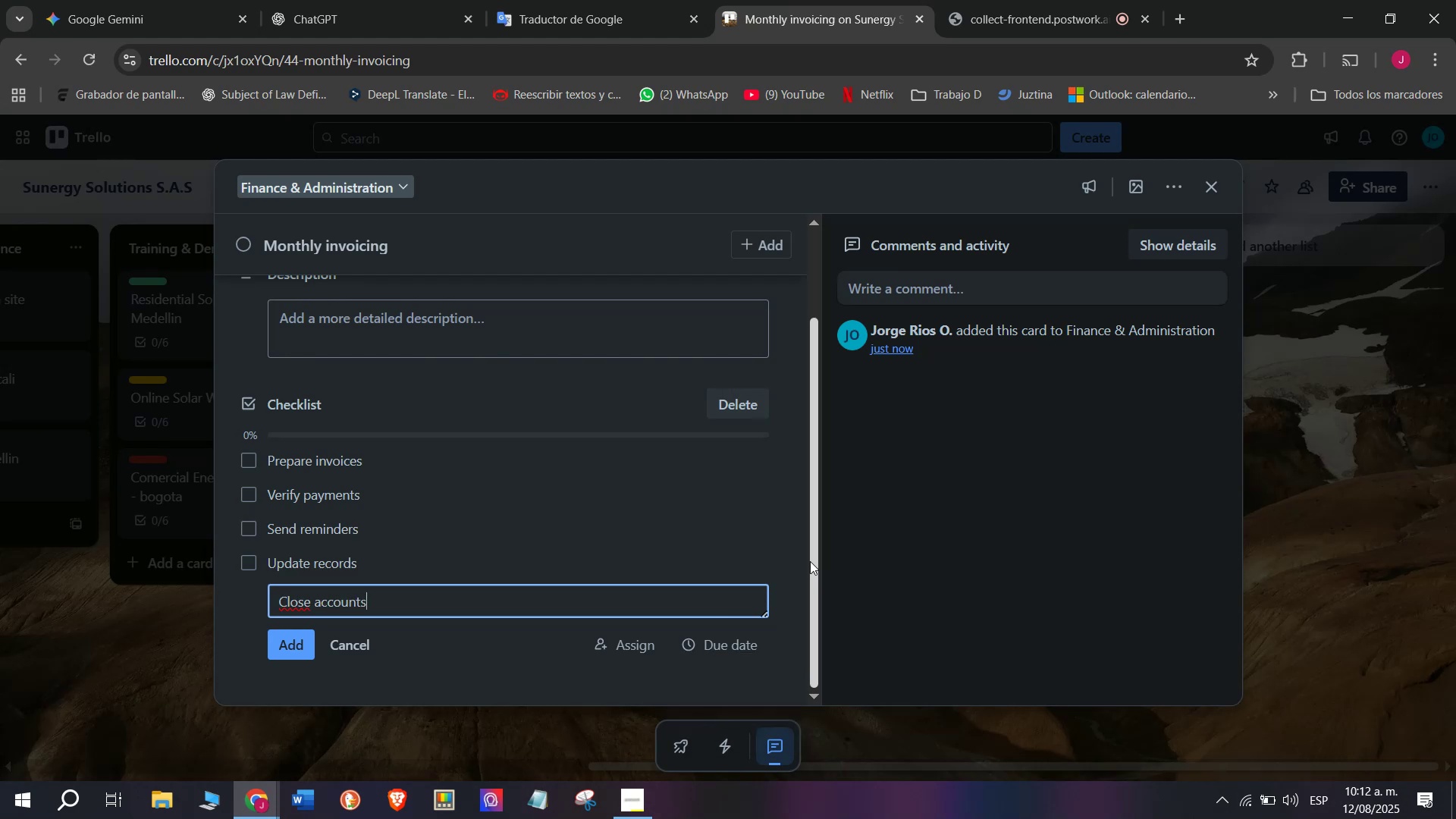 
key(Enter)
 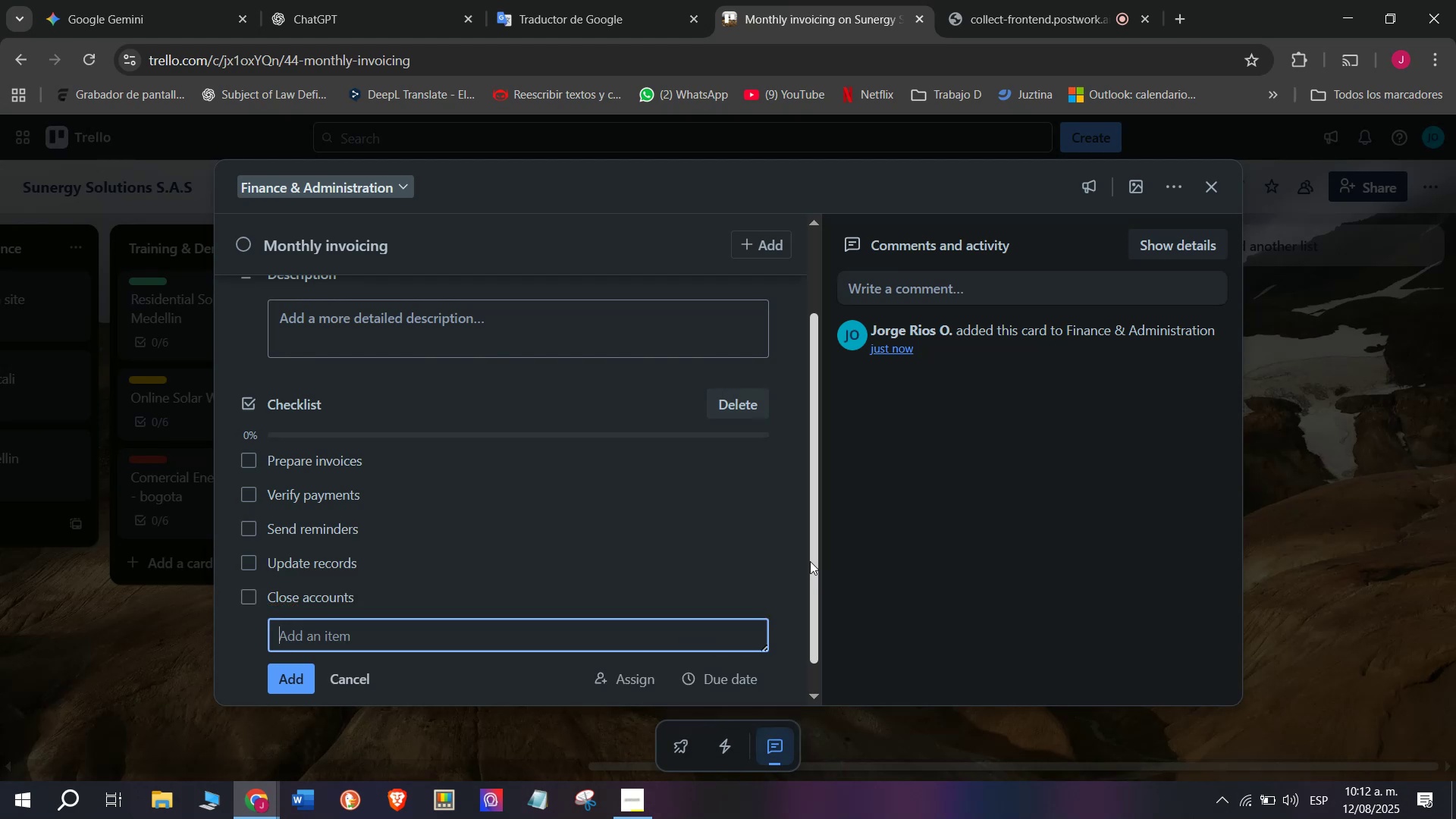 
type(Send reports)
 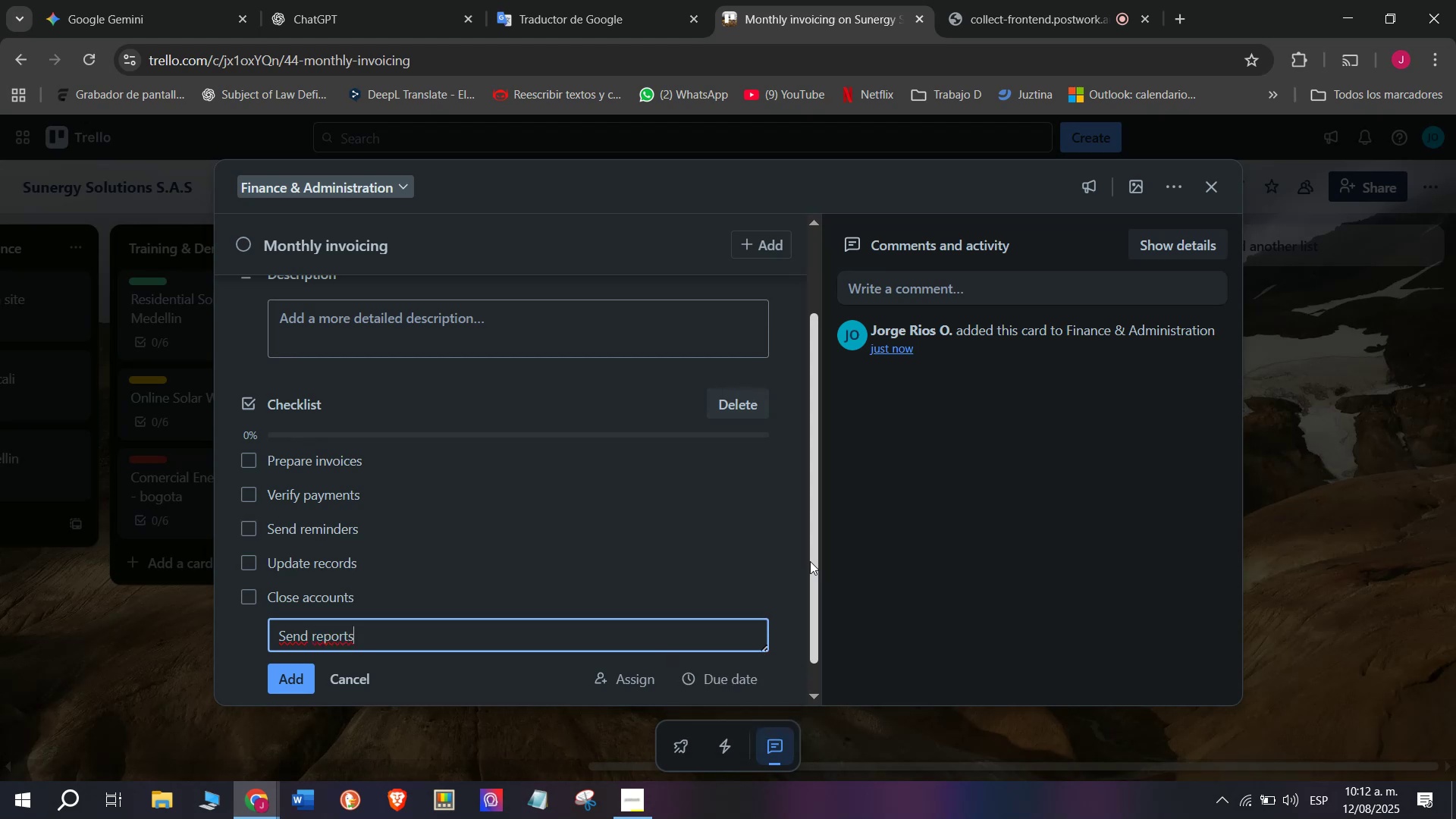 
key(Enter)
 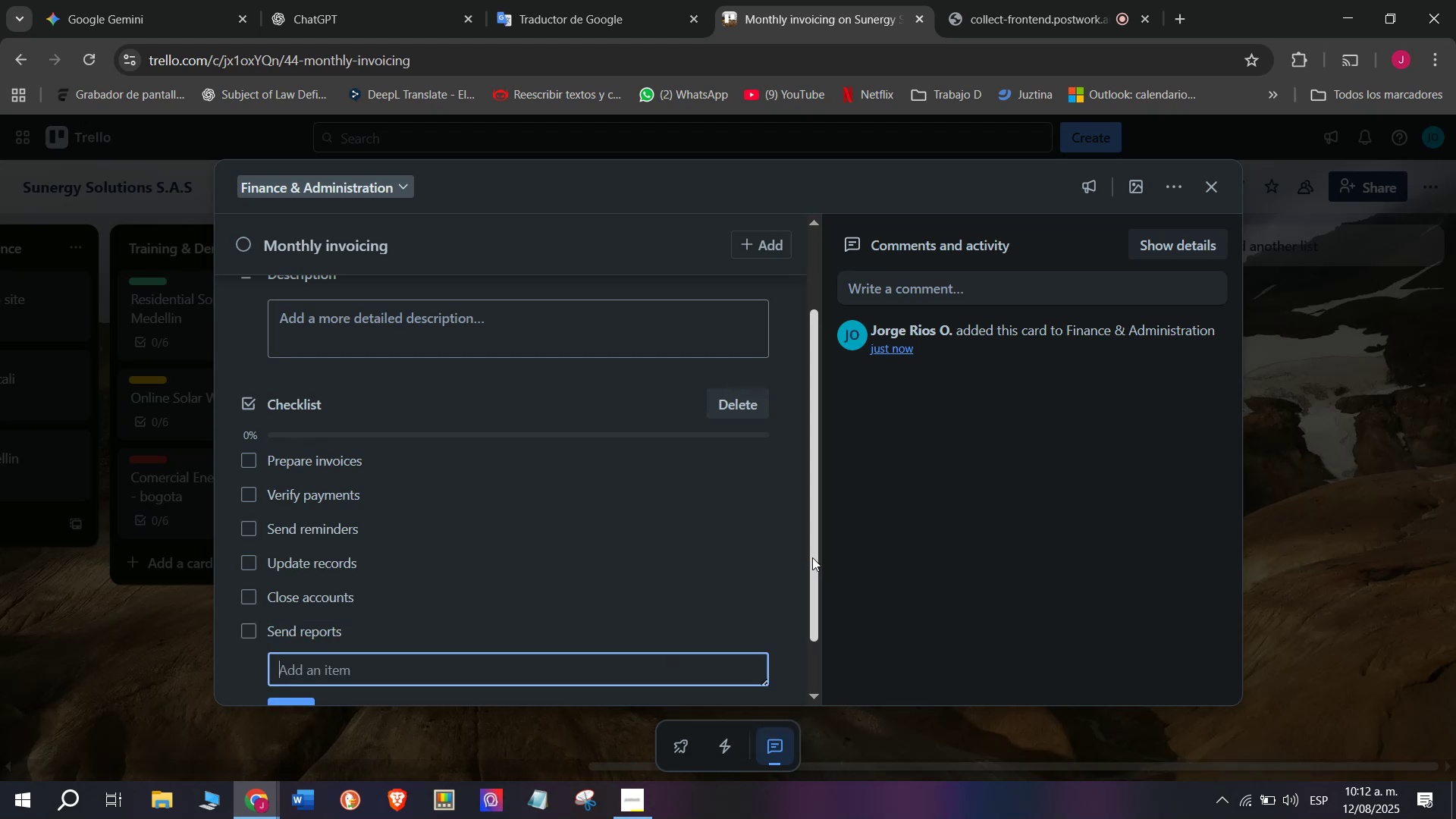 
scroll: coordinate [761, 486], scroll_direction: down, amount: 1.0
 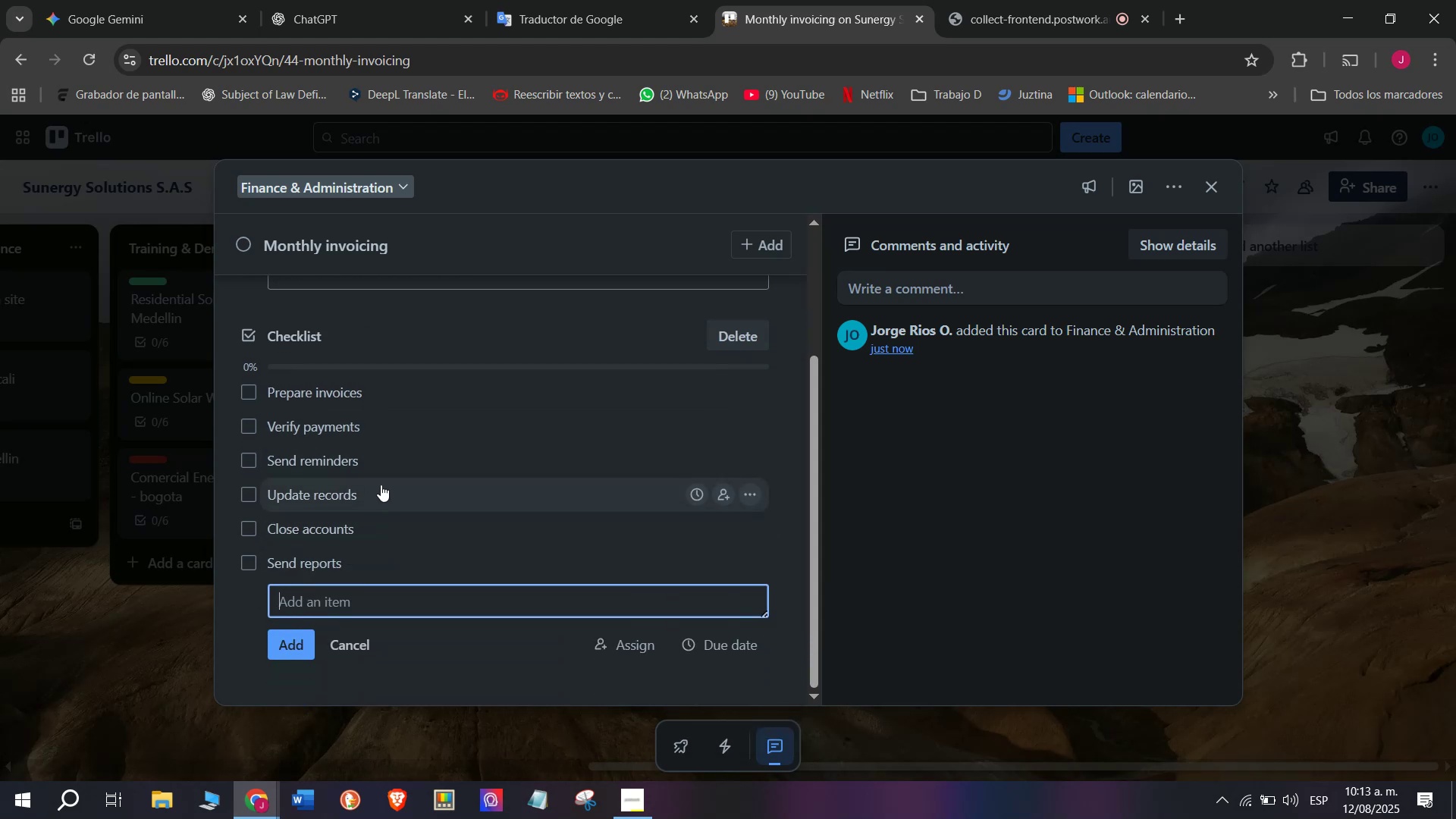 
scroll: coordinate [391, 442], scroll_direction: up, amount: 3.0
 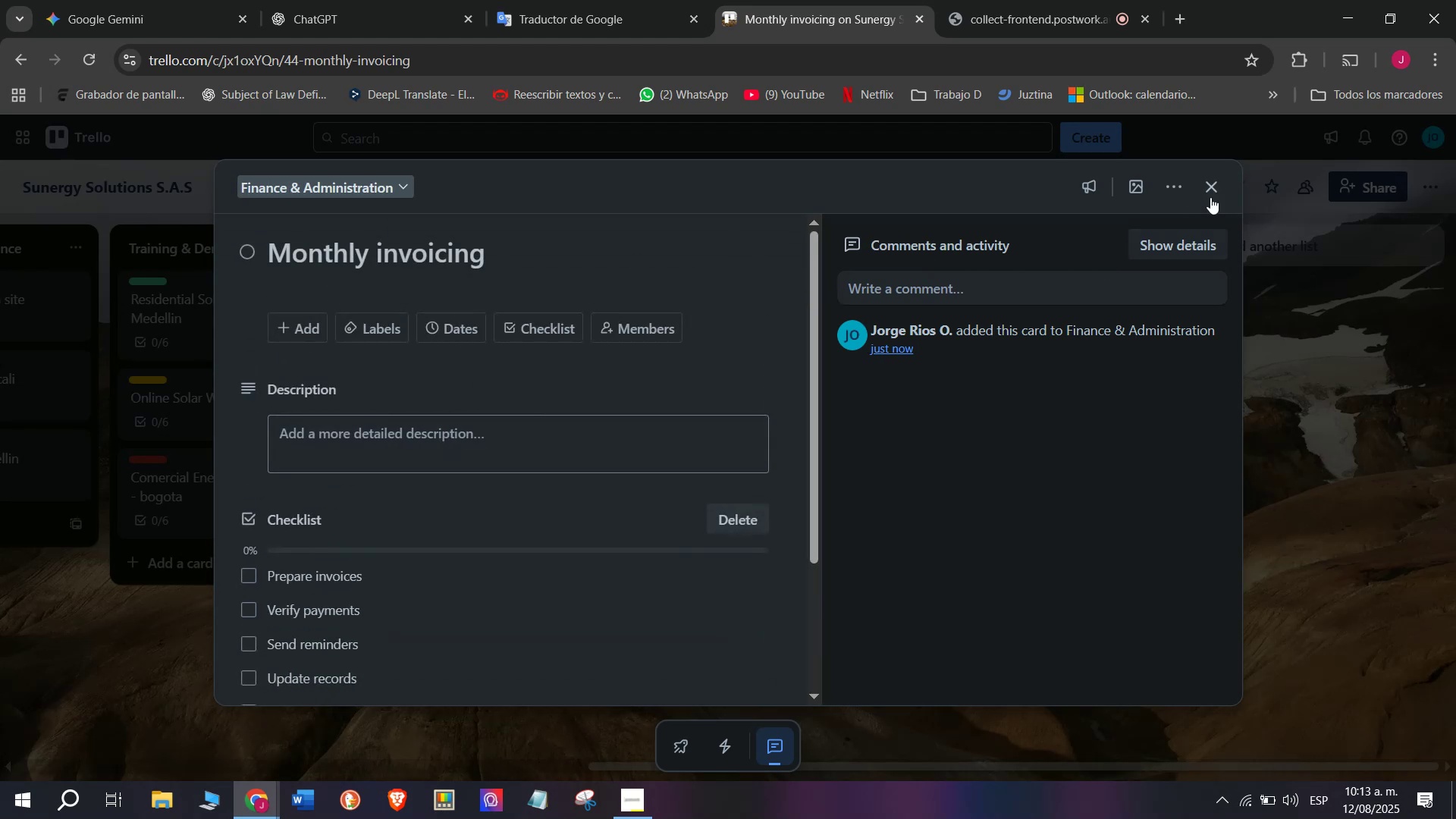 
left_click([1217, 190])
 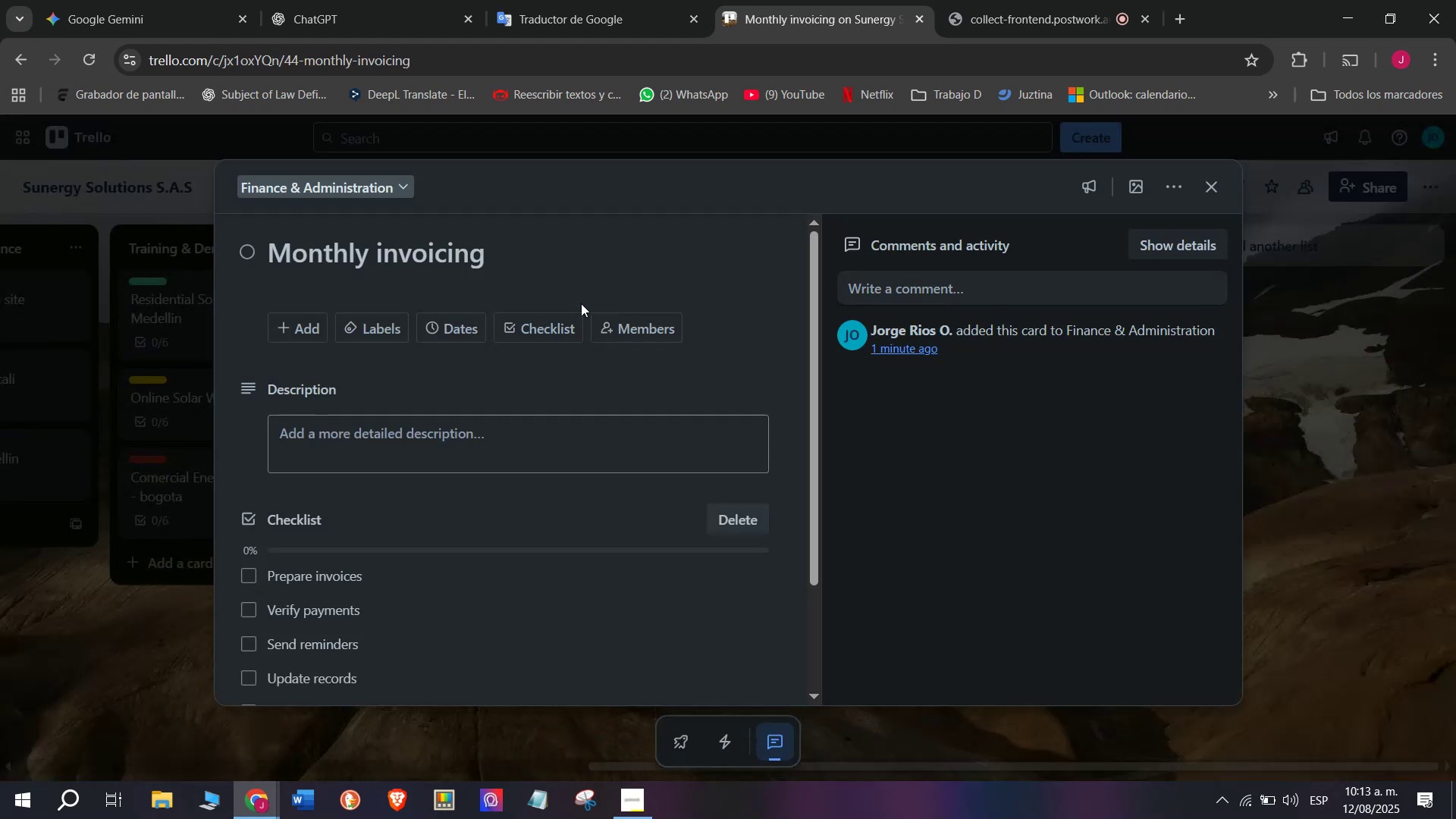 
left_click([384, 325])
 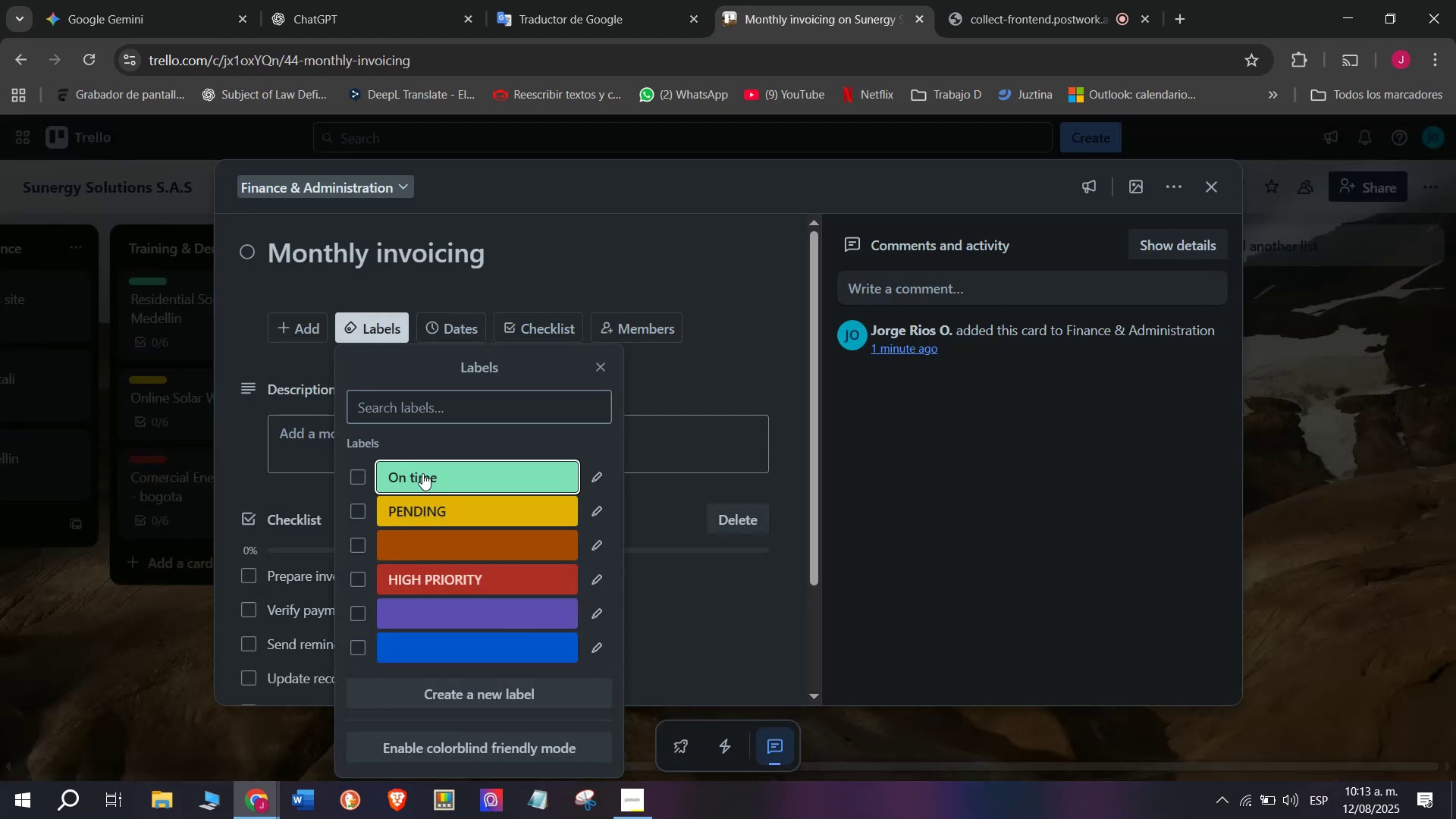 
double_click([147, 633])
 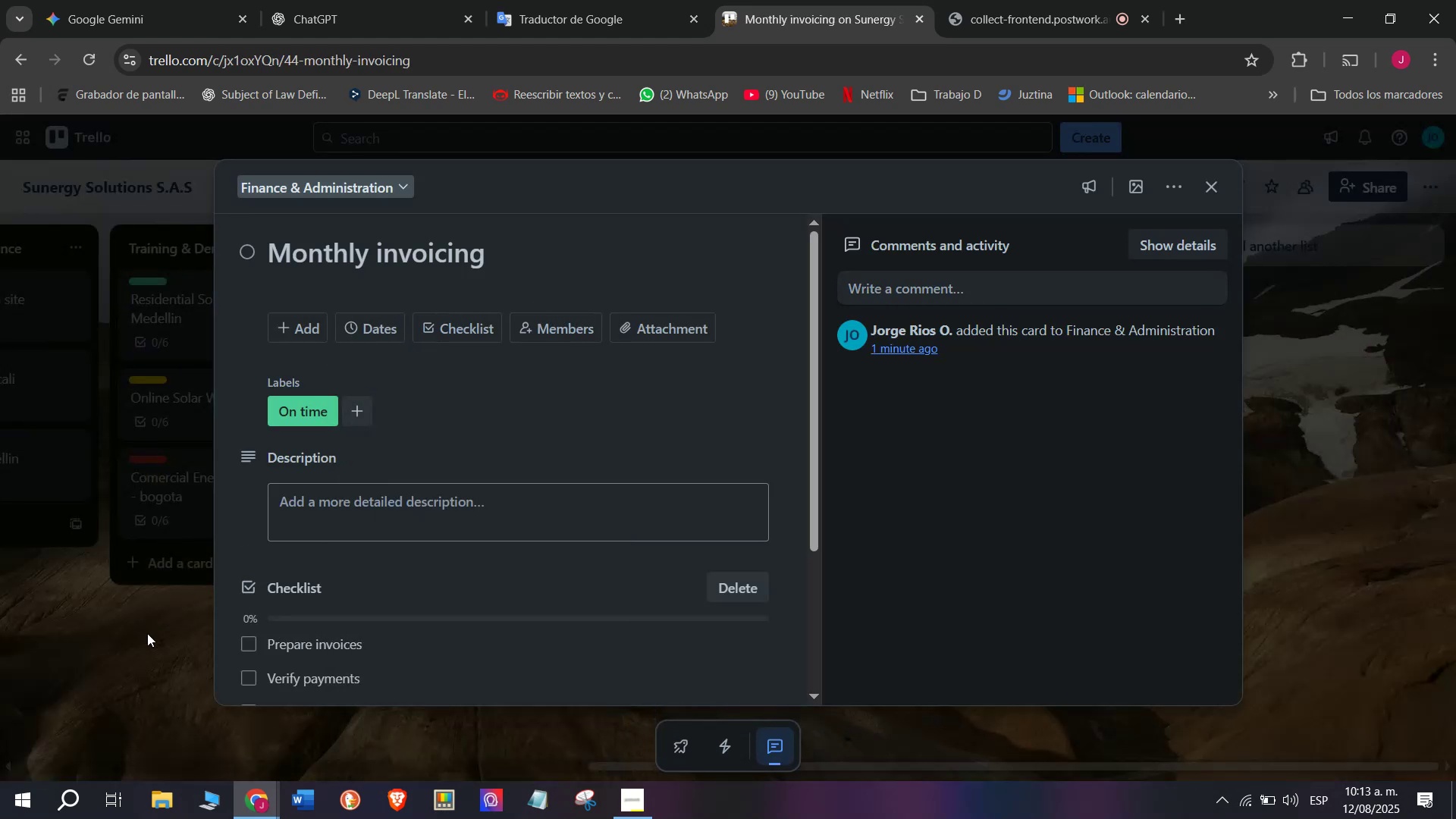 
triple_click([147, 633])
 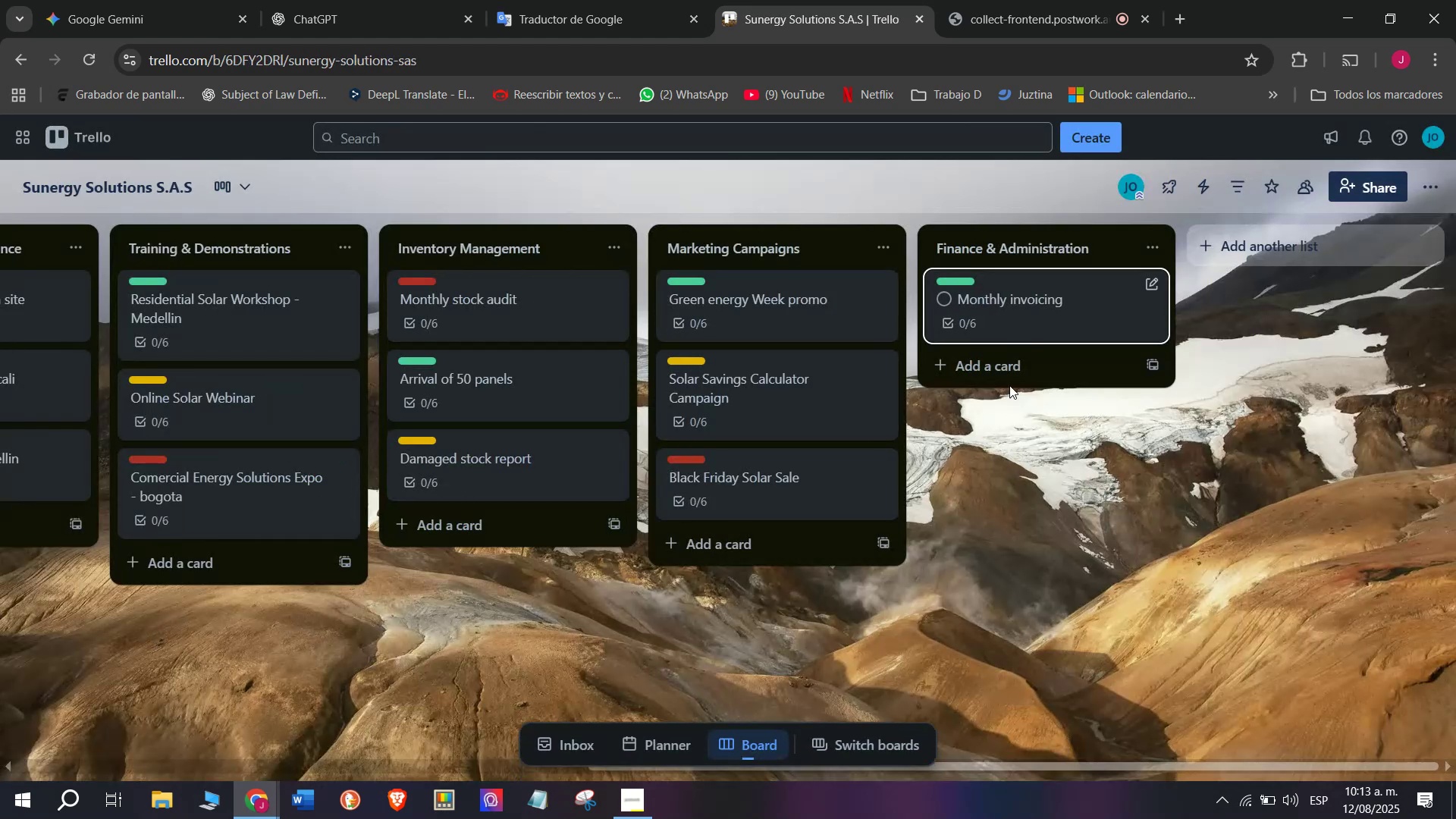 
left_click([1010, 370])
 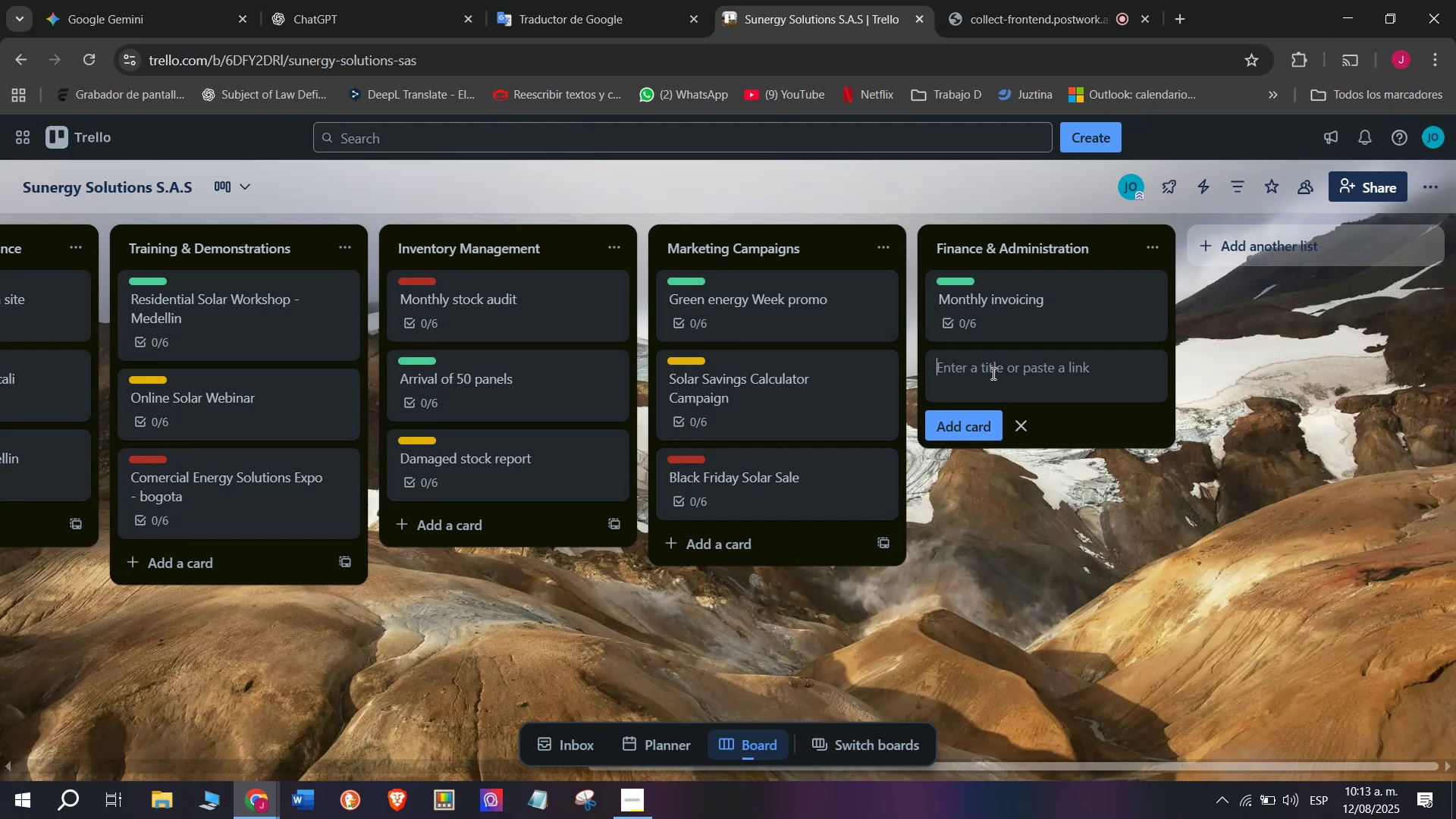 
type(Supplier payment)
 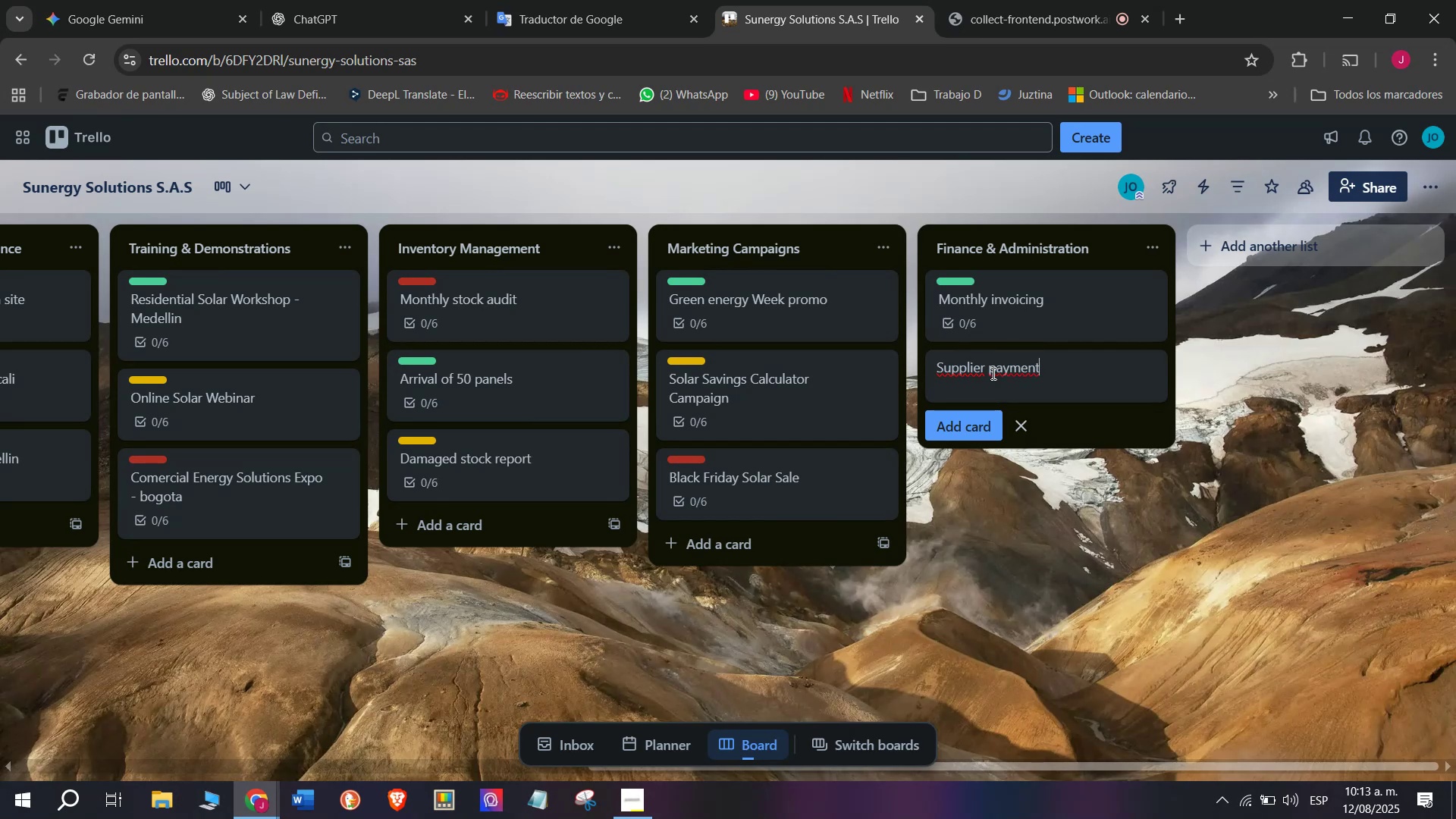 
type( - Inverters)
 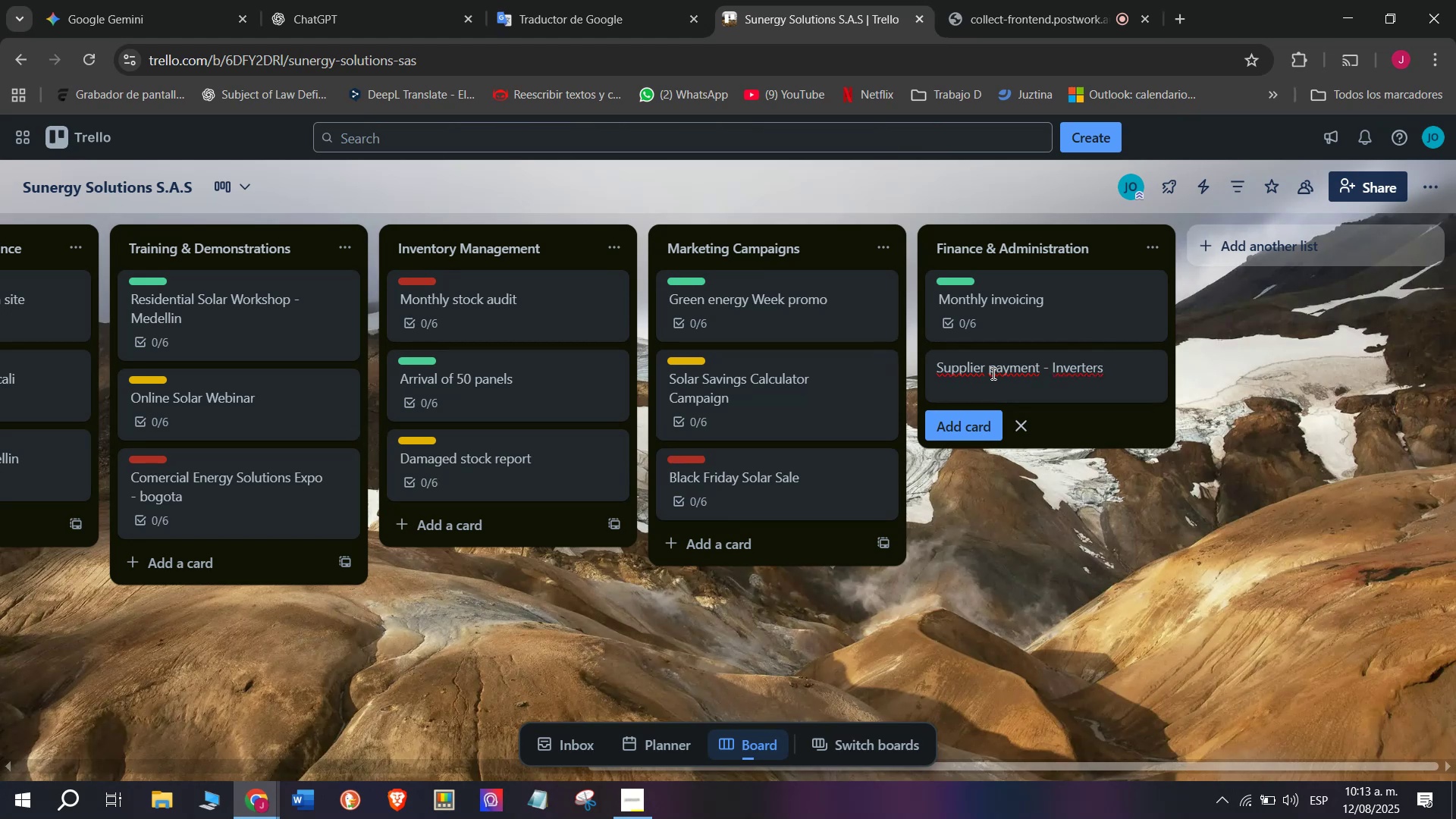 
key(Enter)
 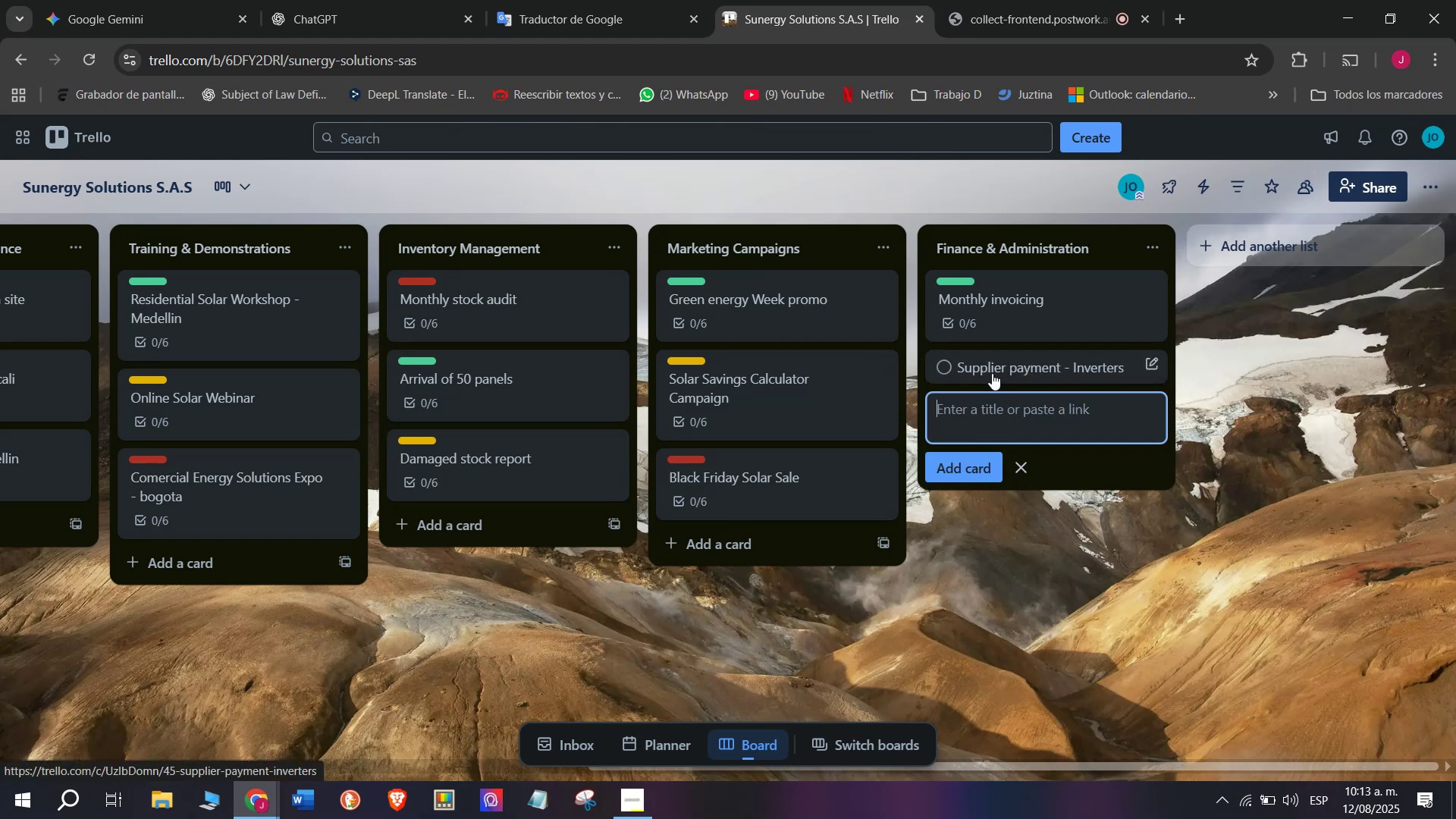 
left_click([992, 373])
 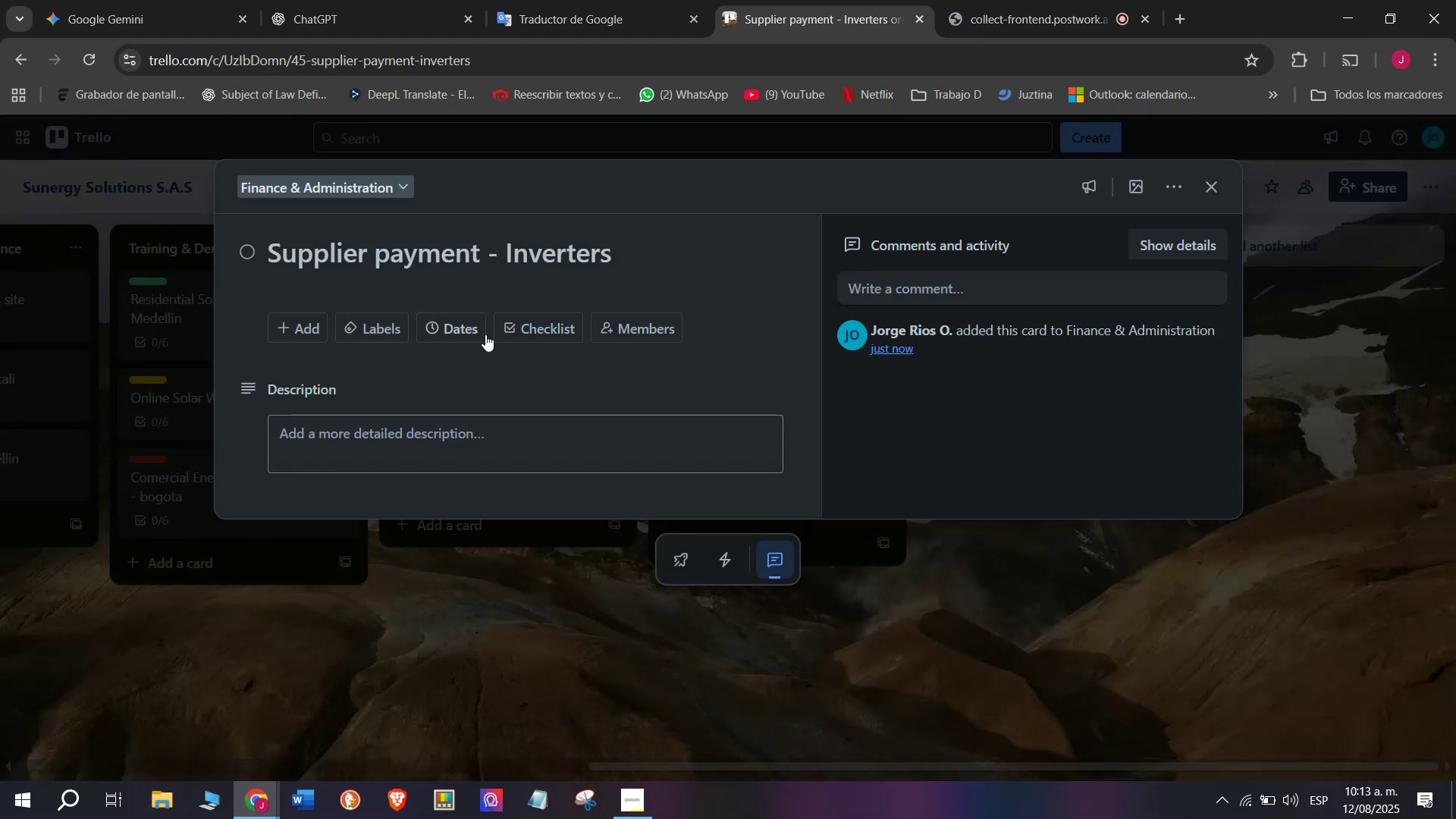 
left_click([551, 321])
 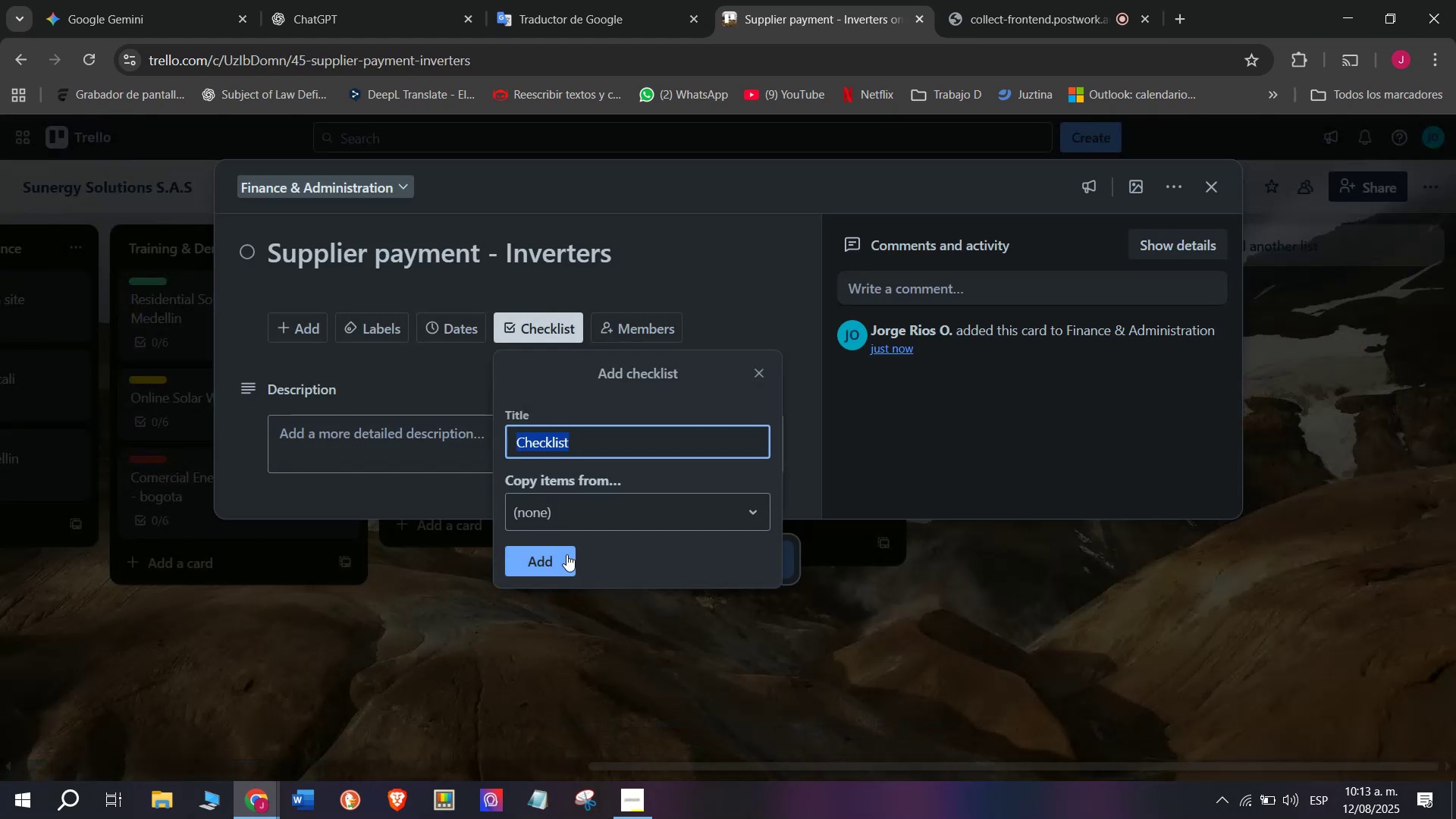 
left_click([563, 560])
 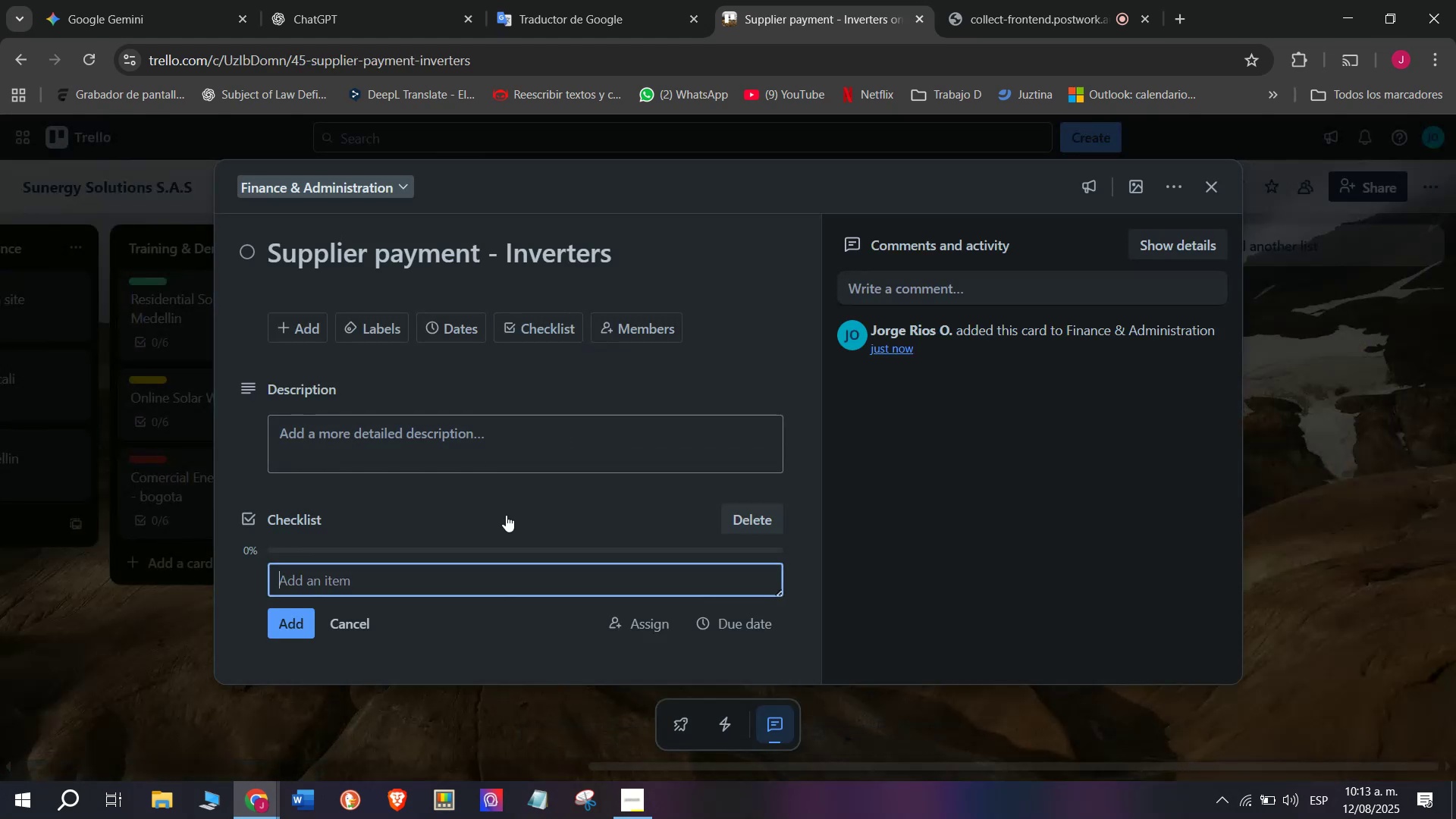 
scroll: coordinate [476, 507], scroll_direction: down, amount: 5.0
 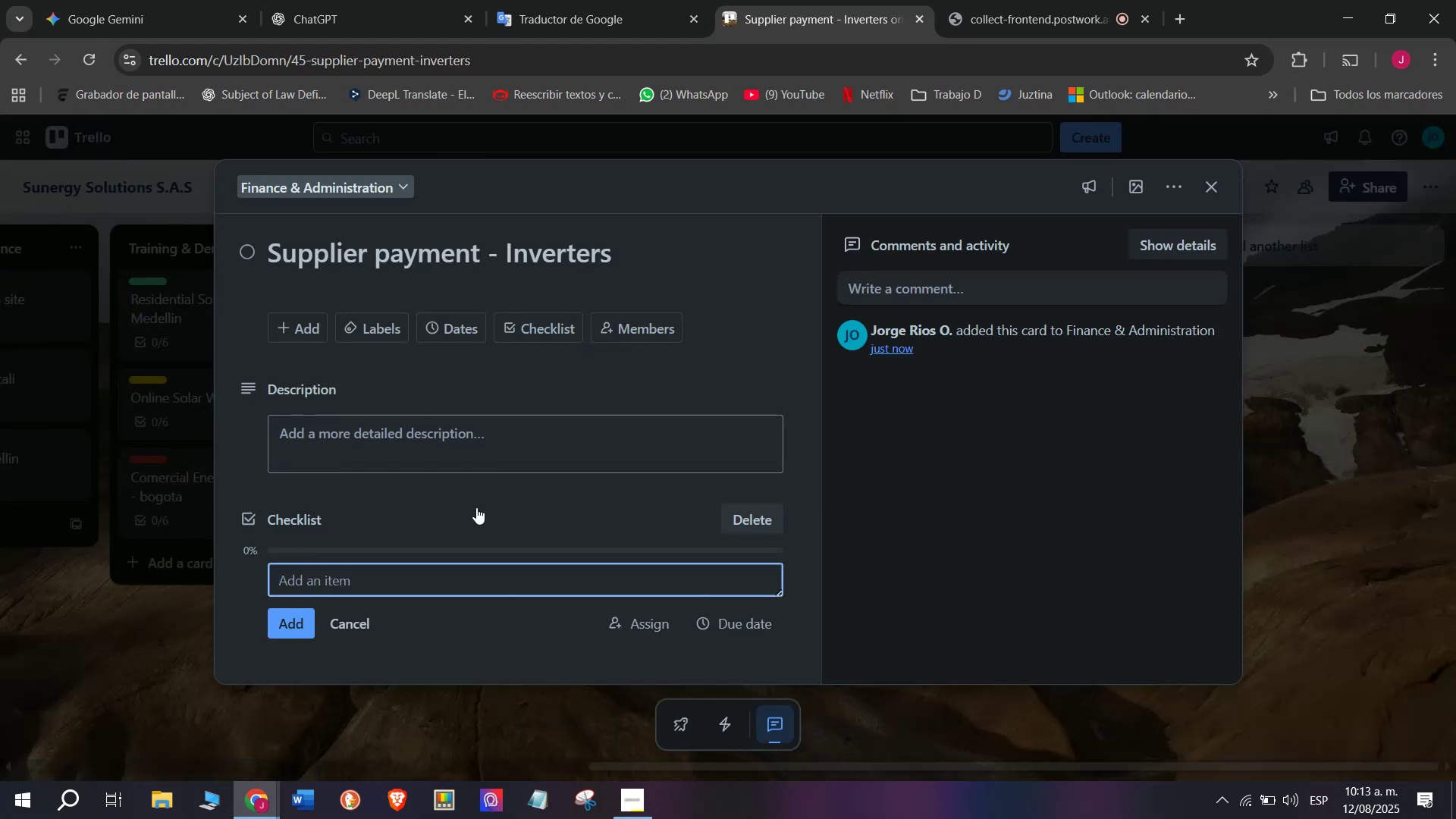 
key(CapsLock)
 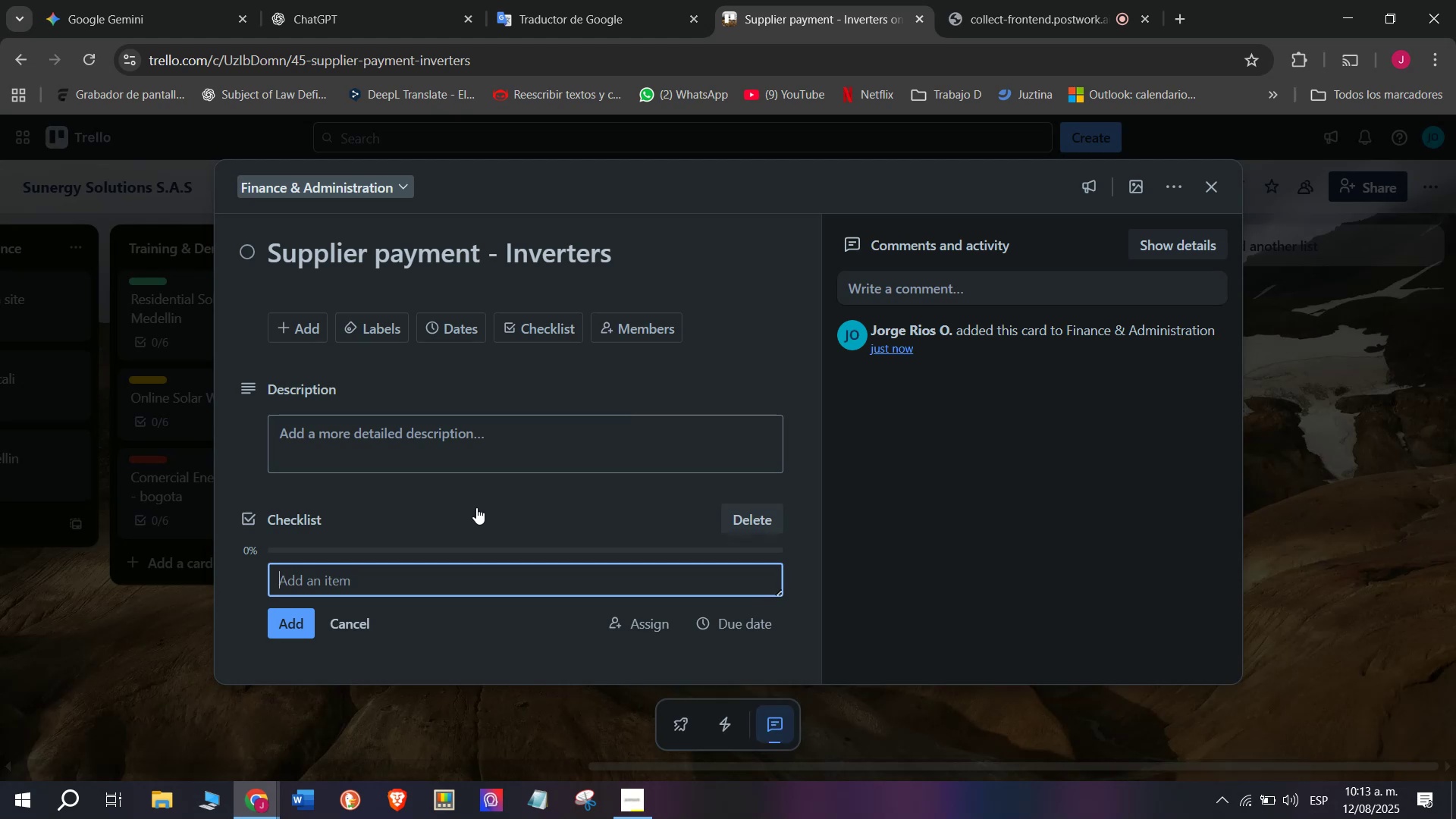 
type(R eview invoice)
 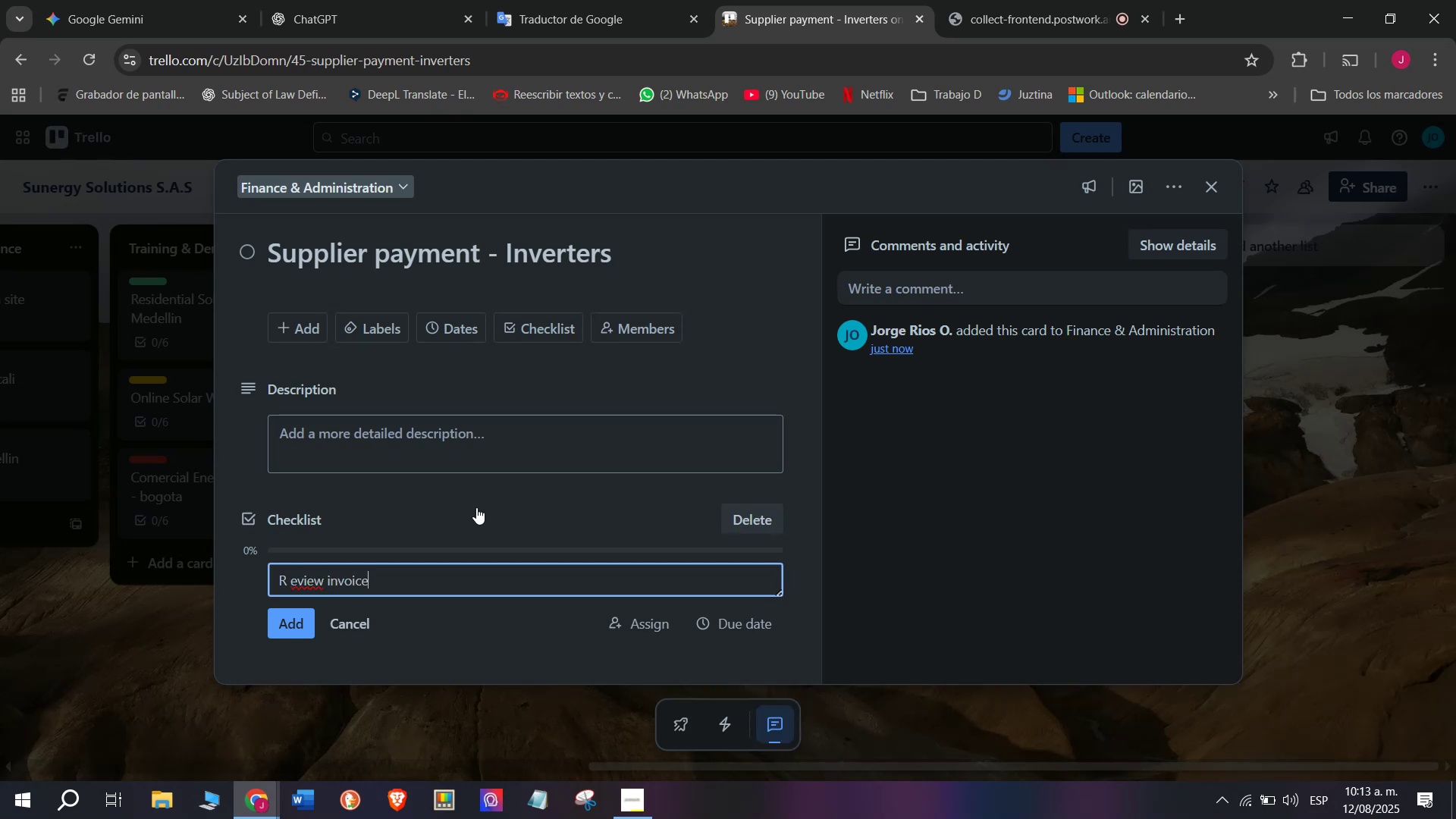 
key(Enter)
 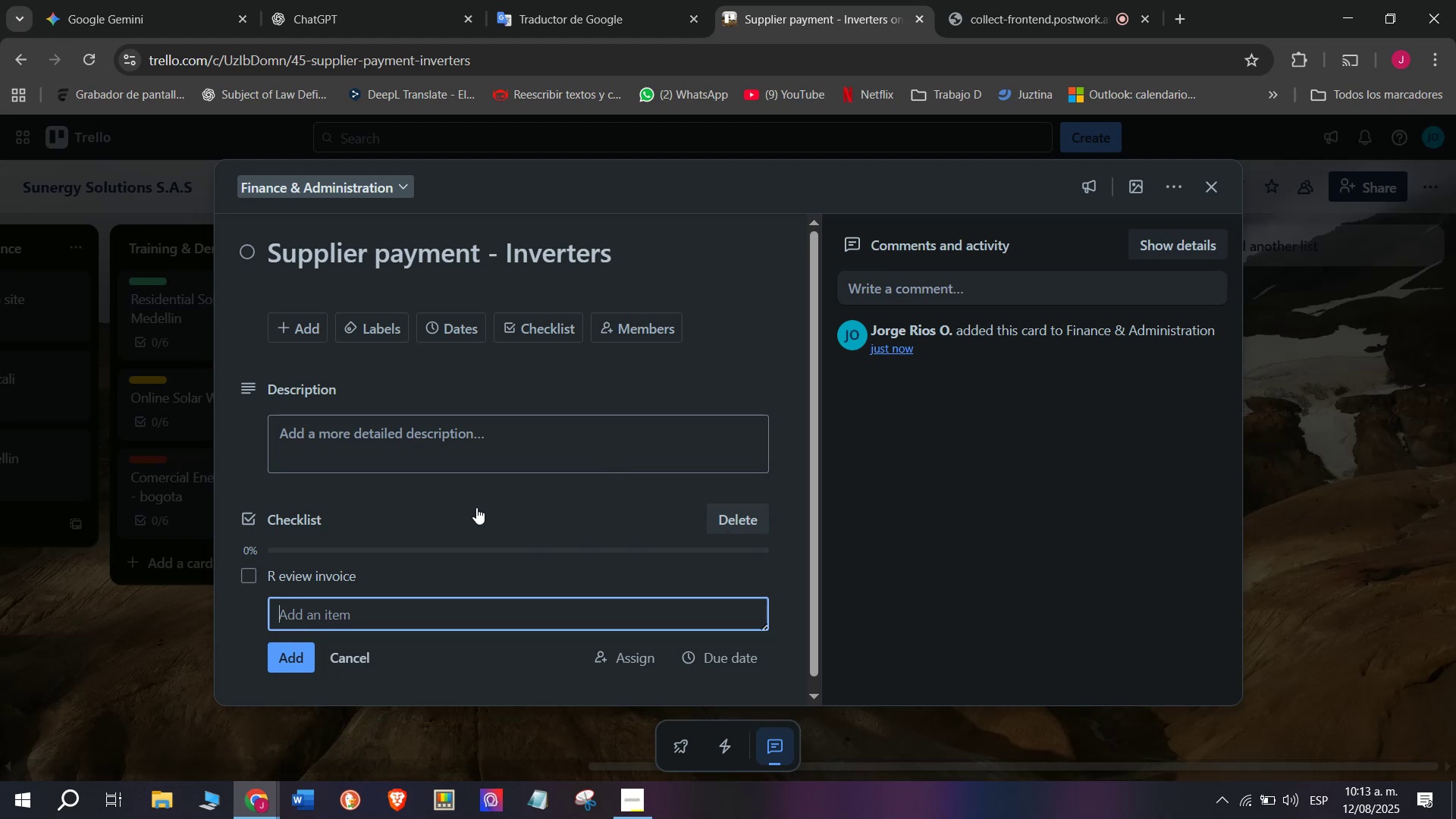 
type(Approve Payment - )
 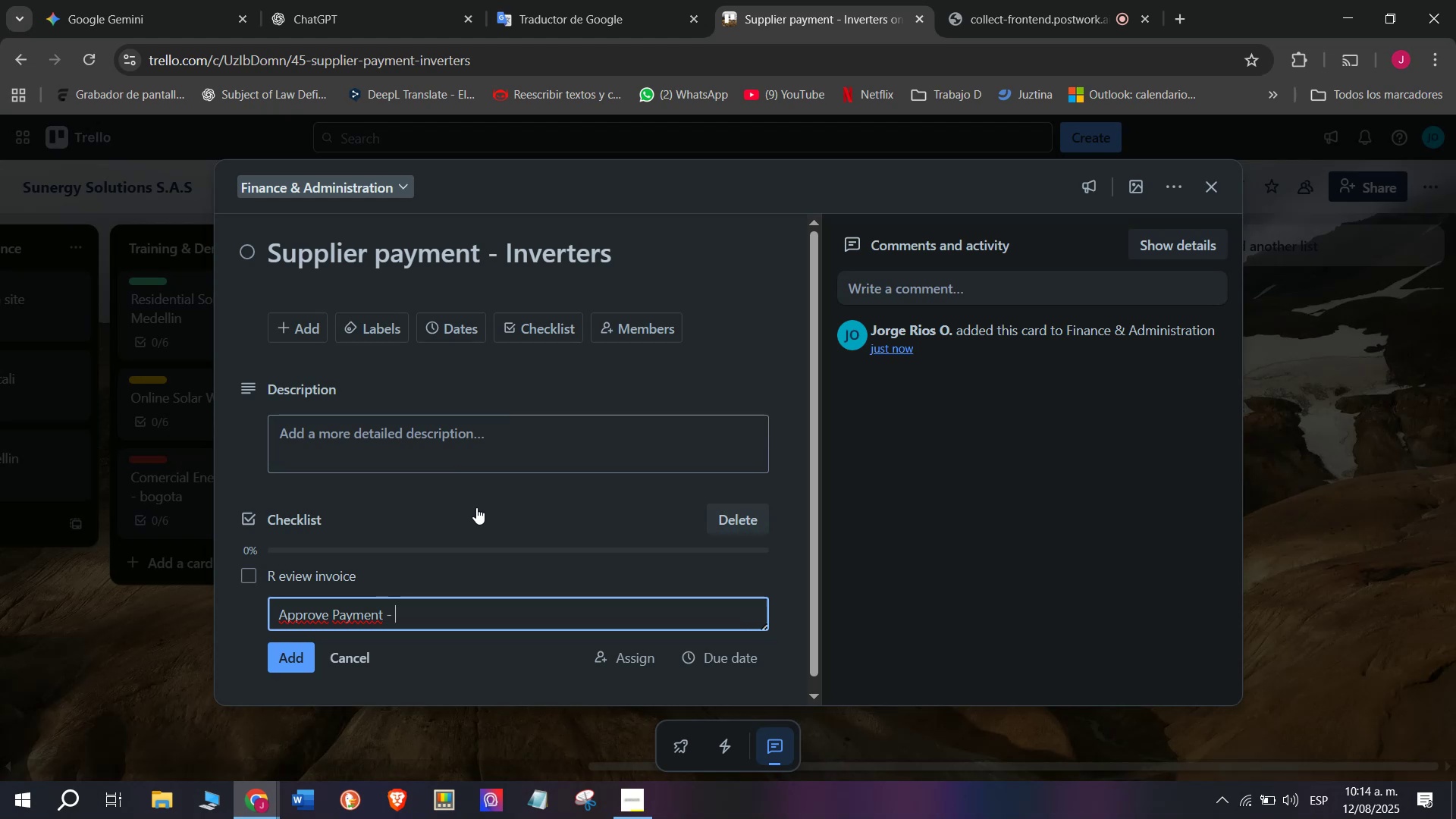 
wait(6.25)
 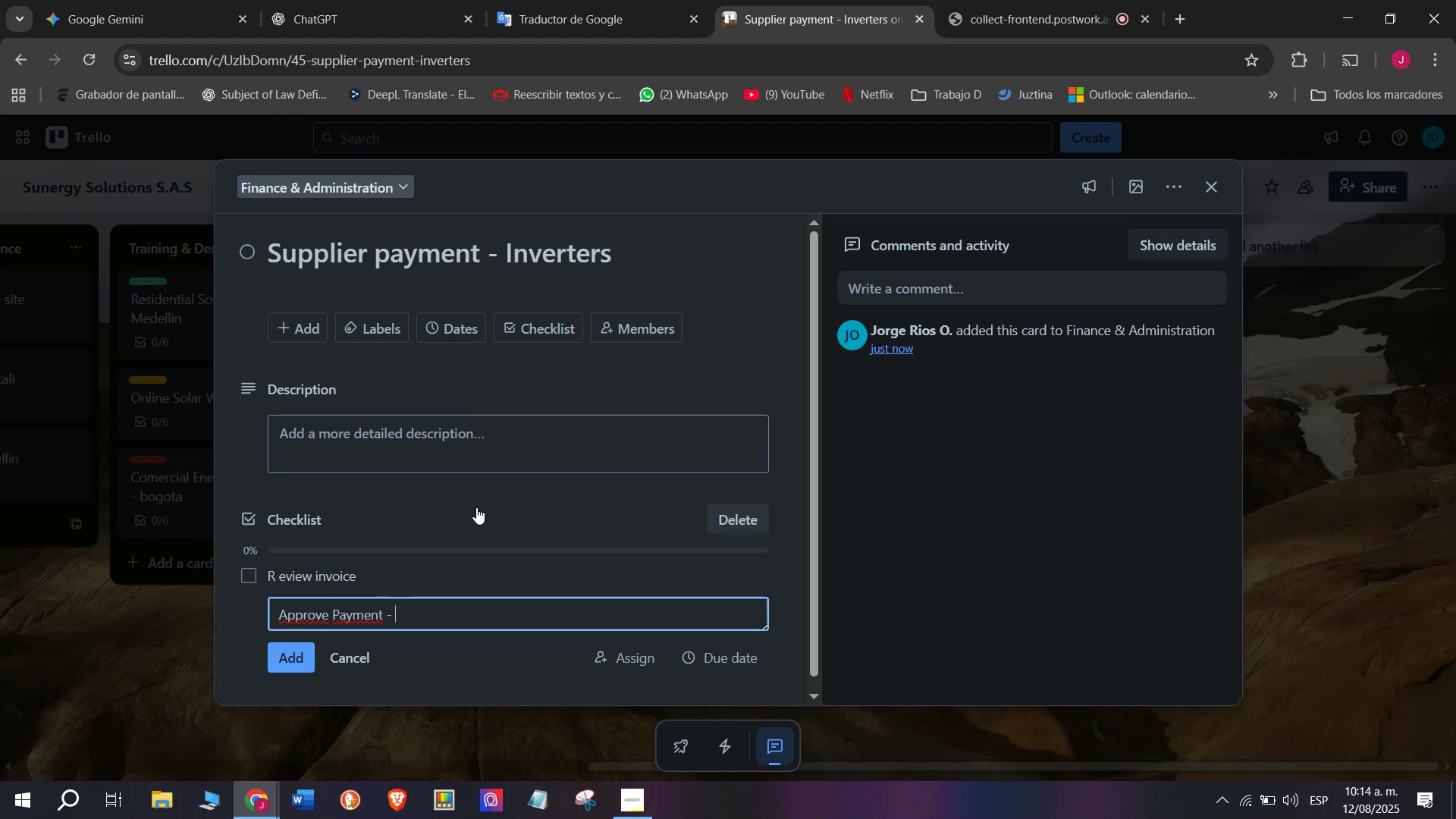 
key(Backspace)
 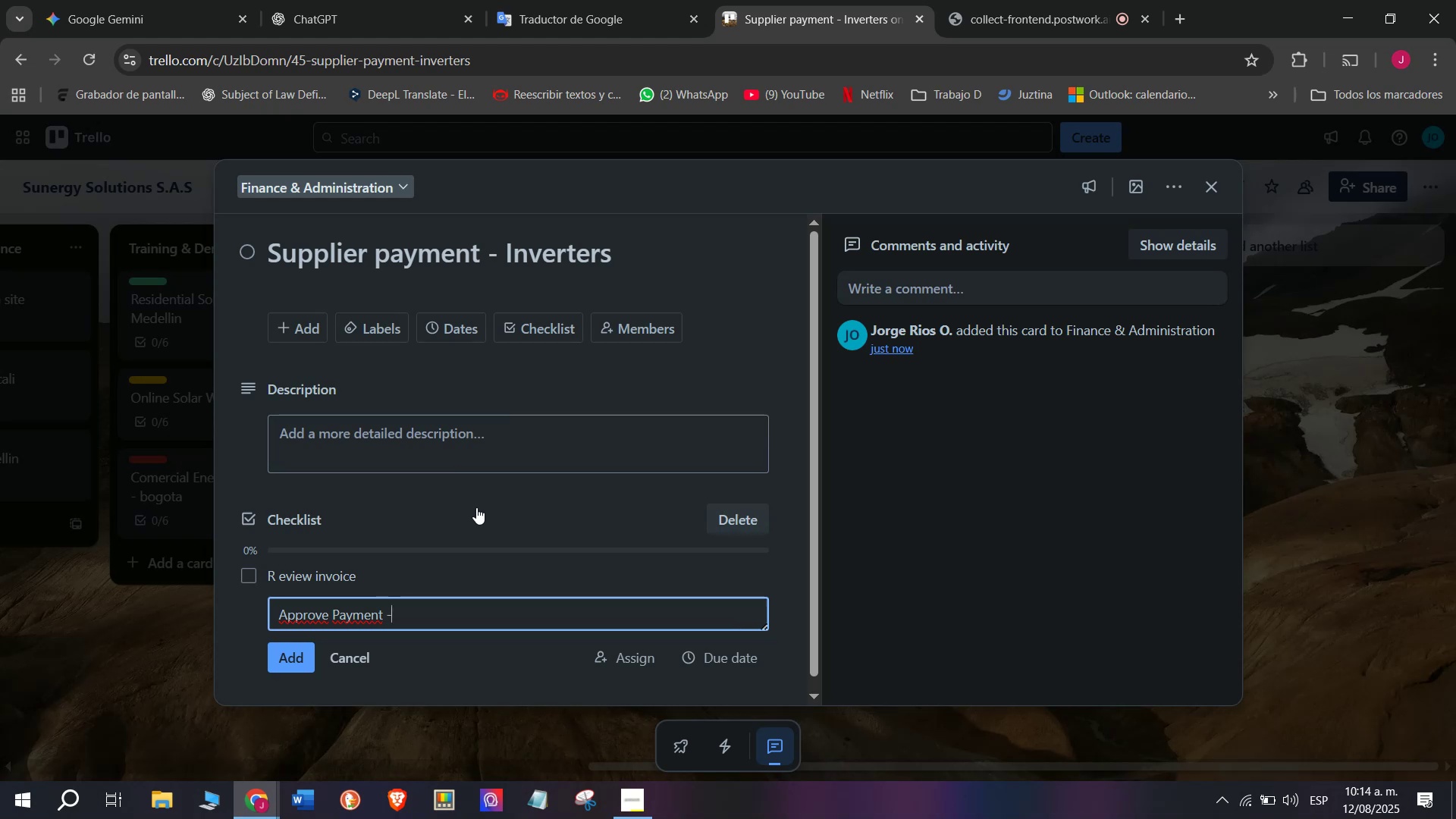 
key(Backspace)
 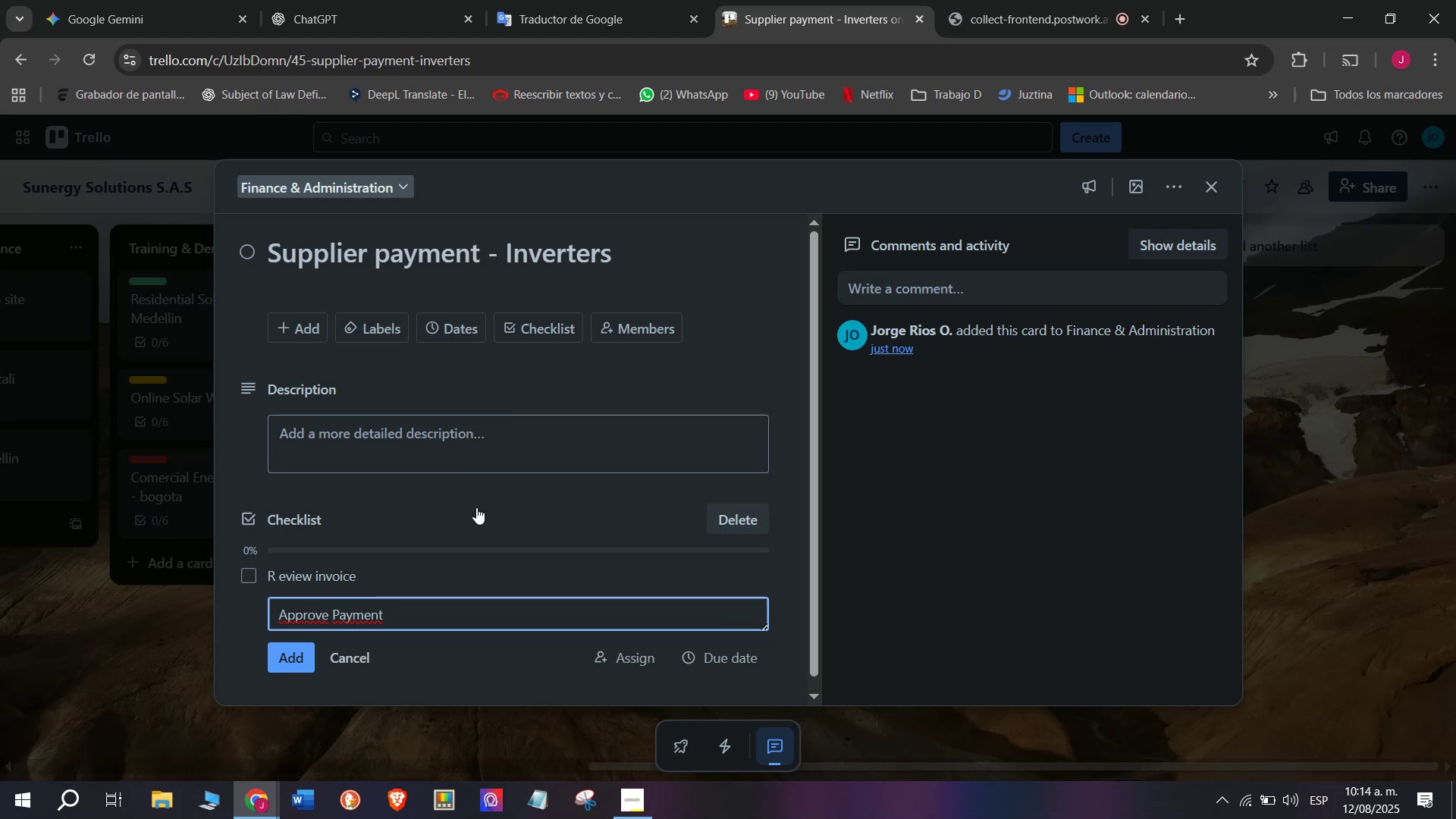 
key(Backspace)
 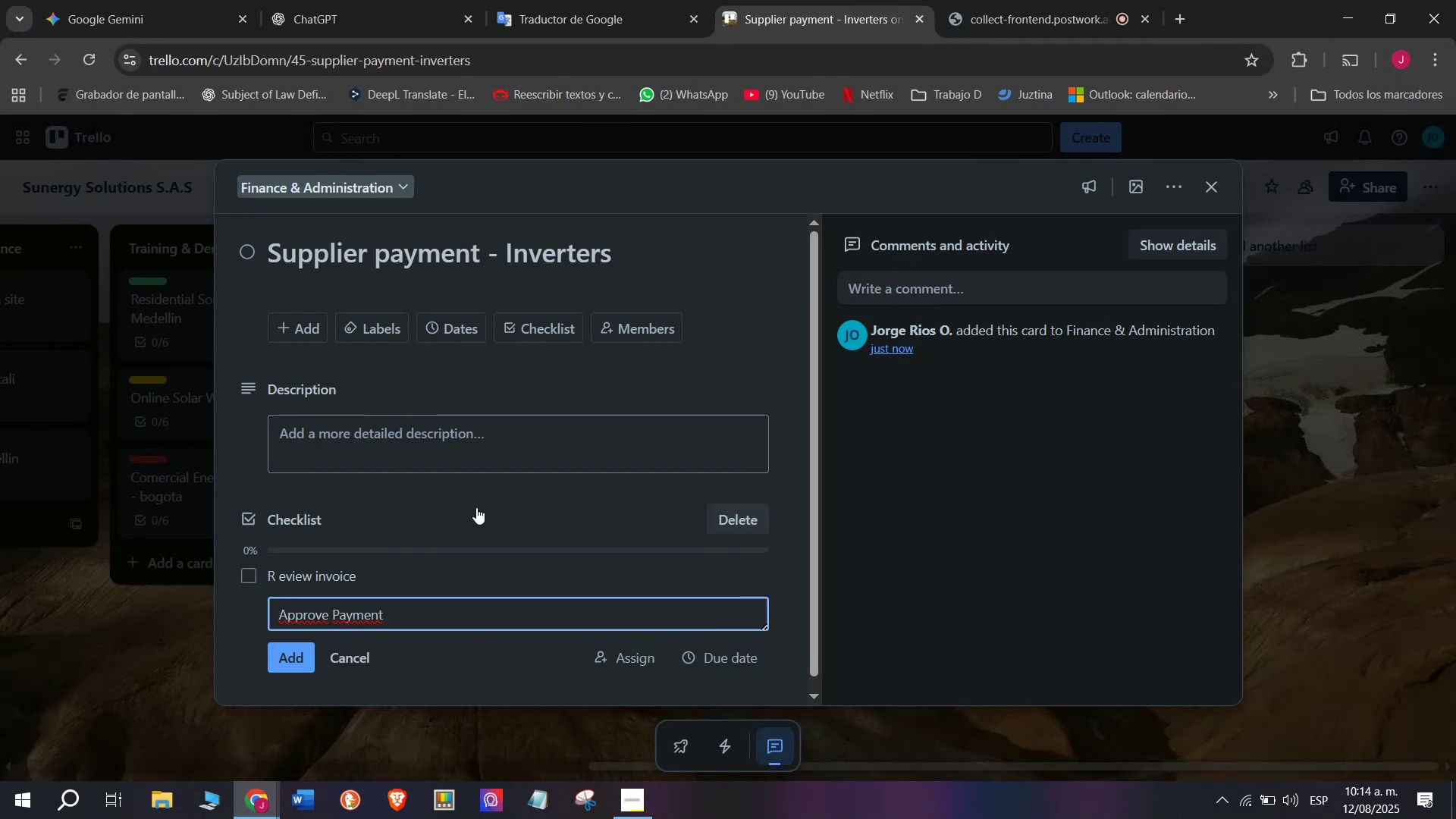 
key(Enter)
 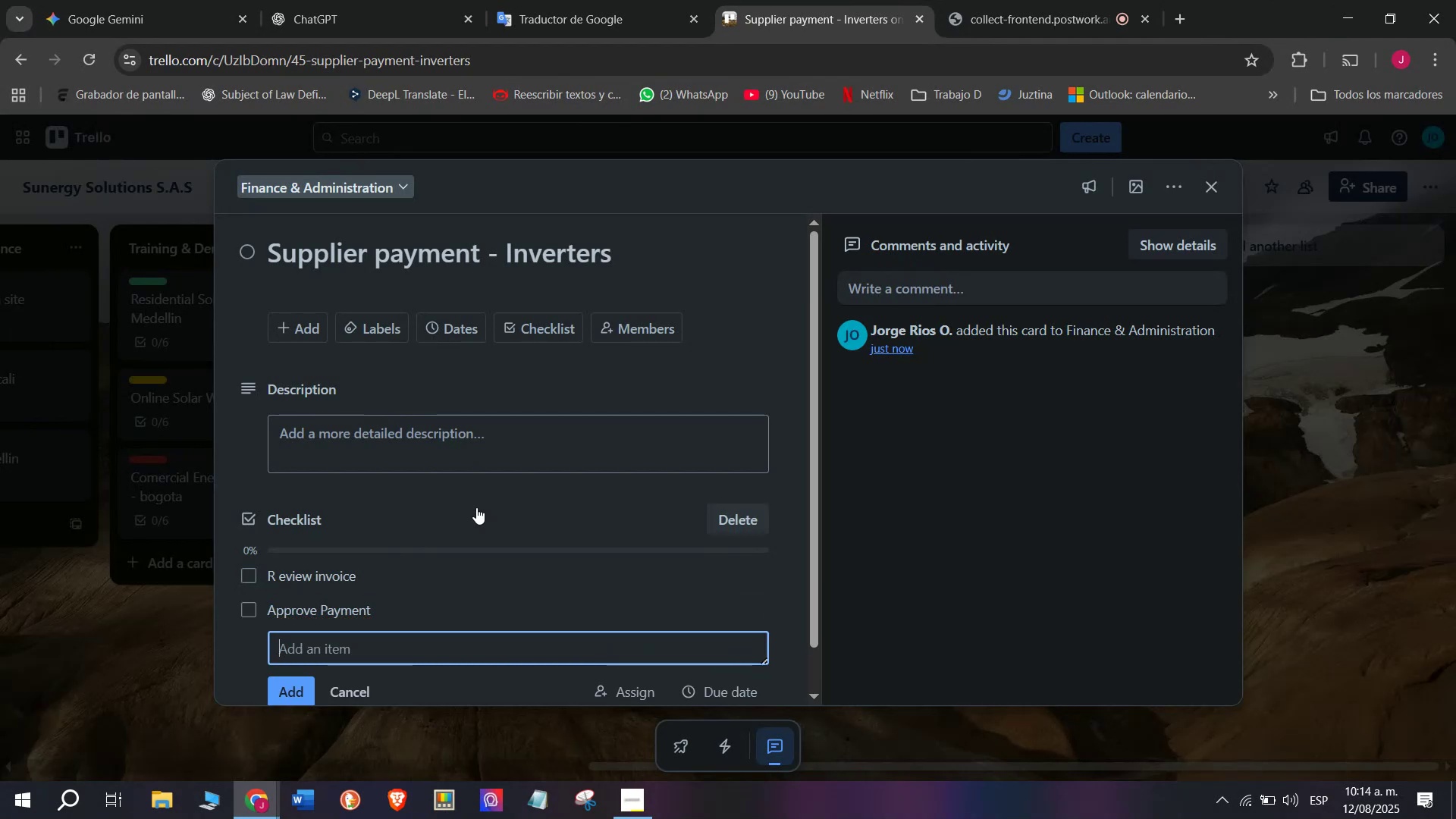 
type(Process trans)
 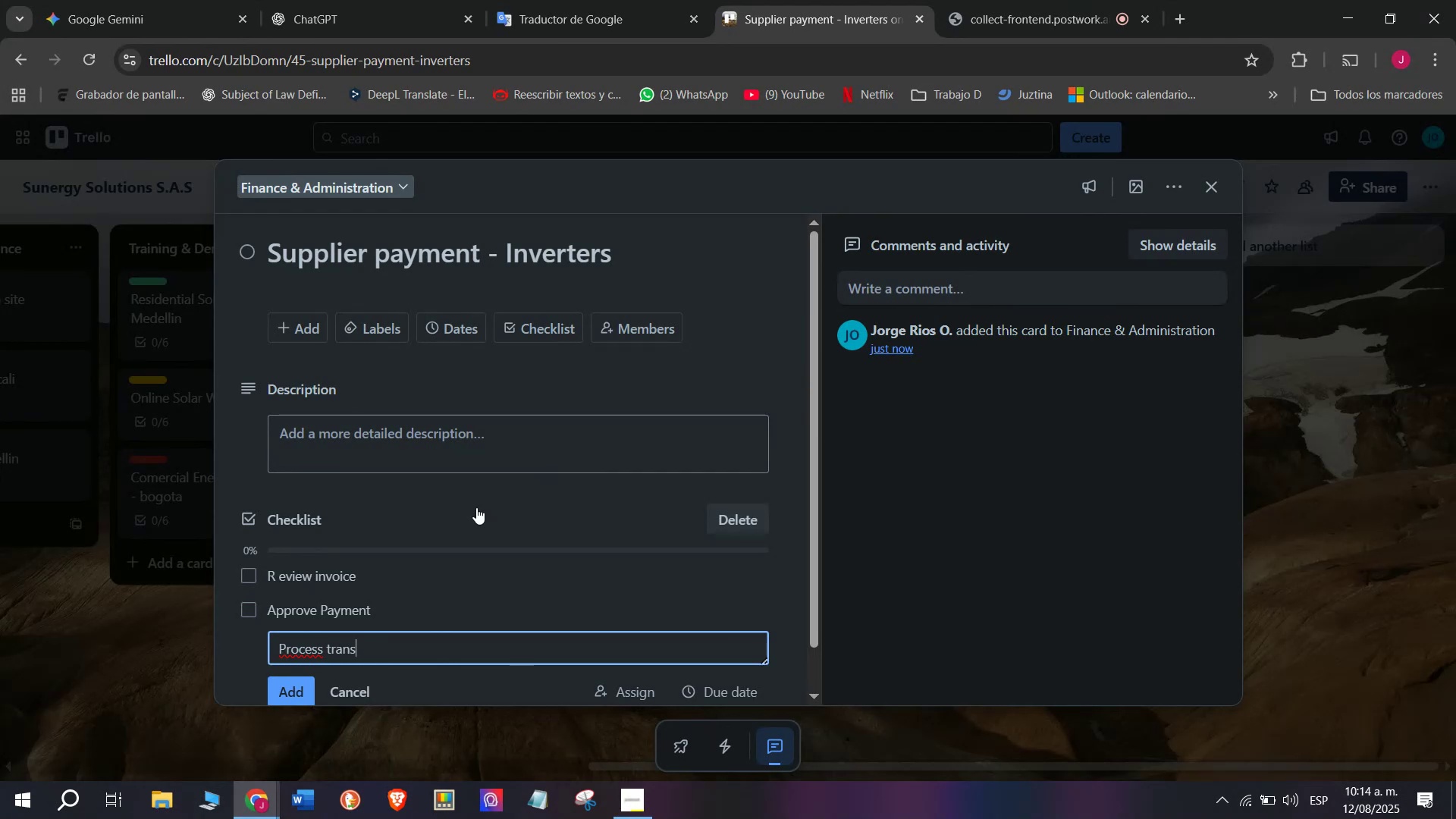 
type(fer)
 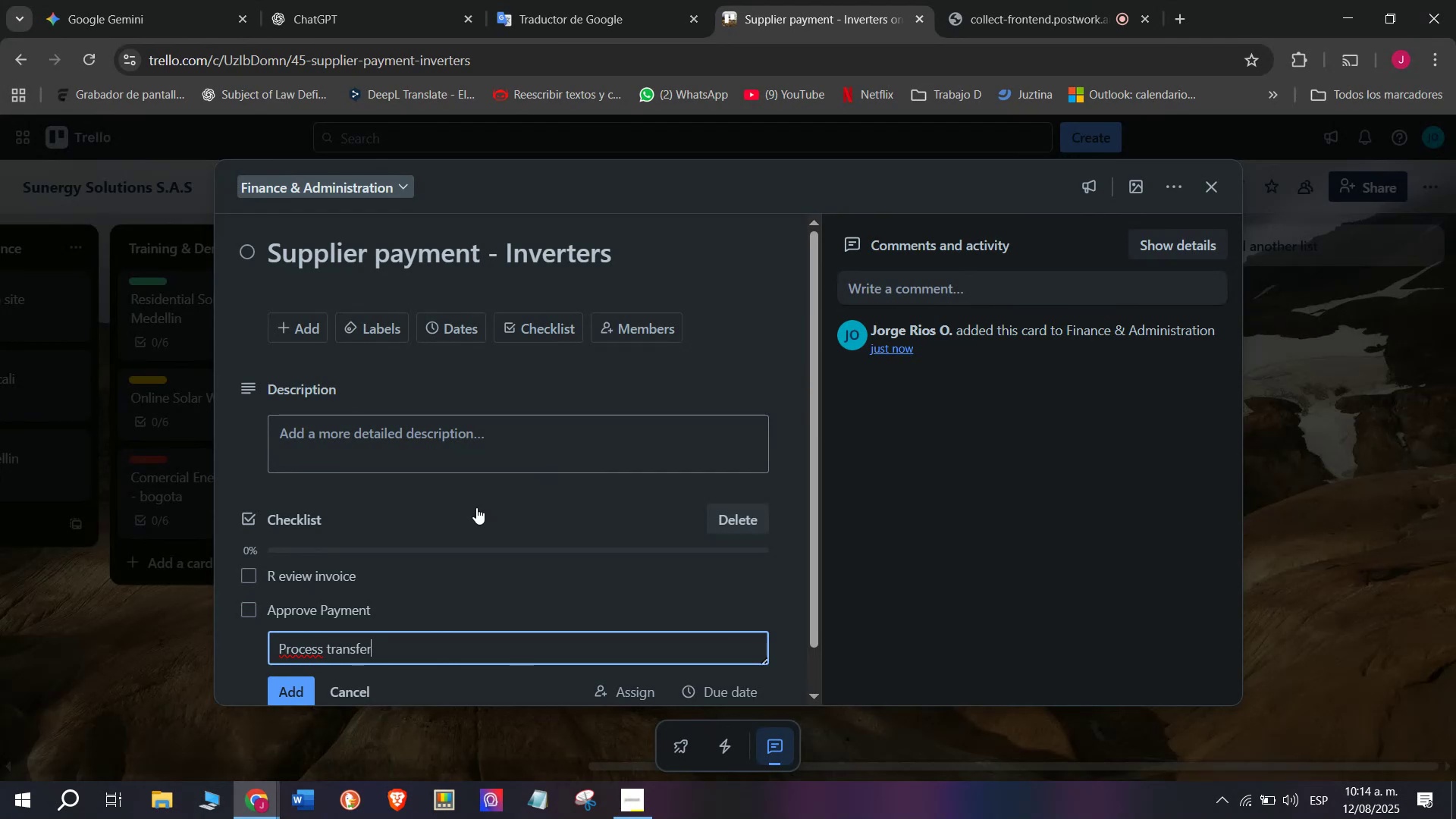 
key(Enter)
 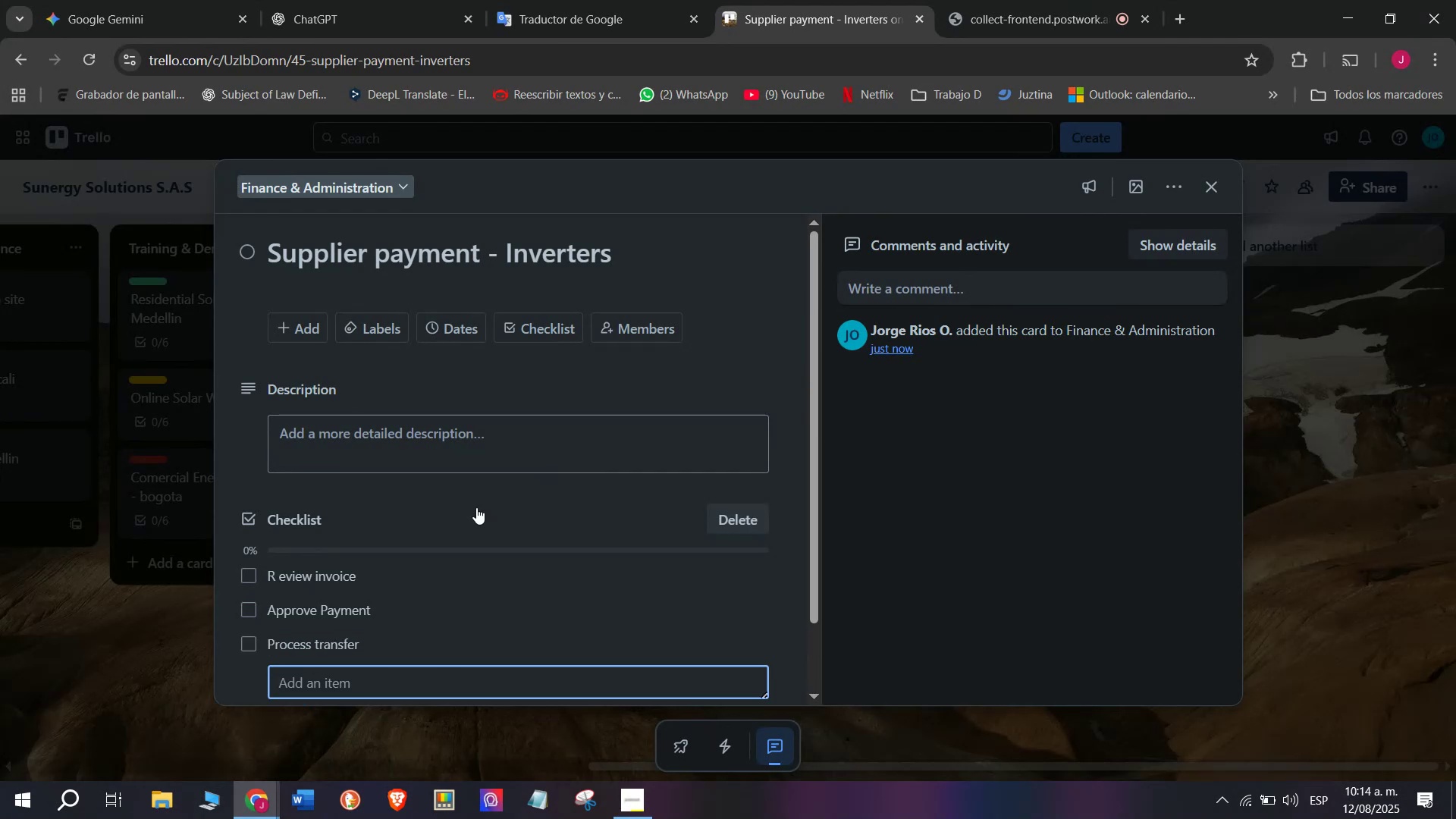 
type(Notify supplier)
 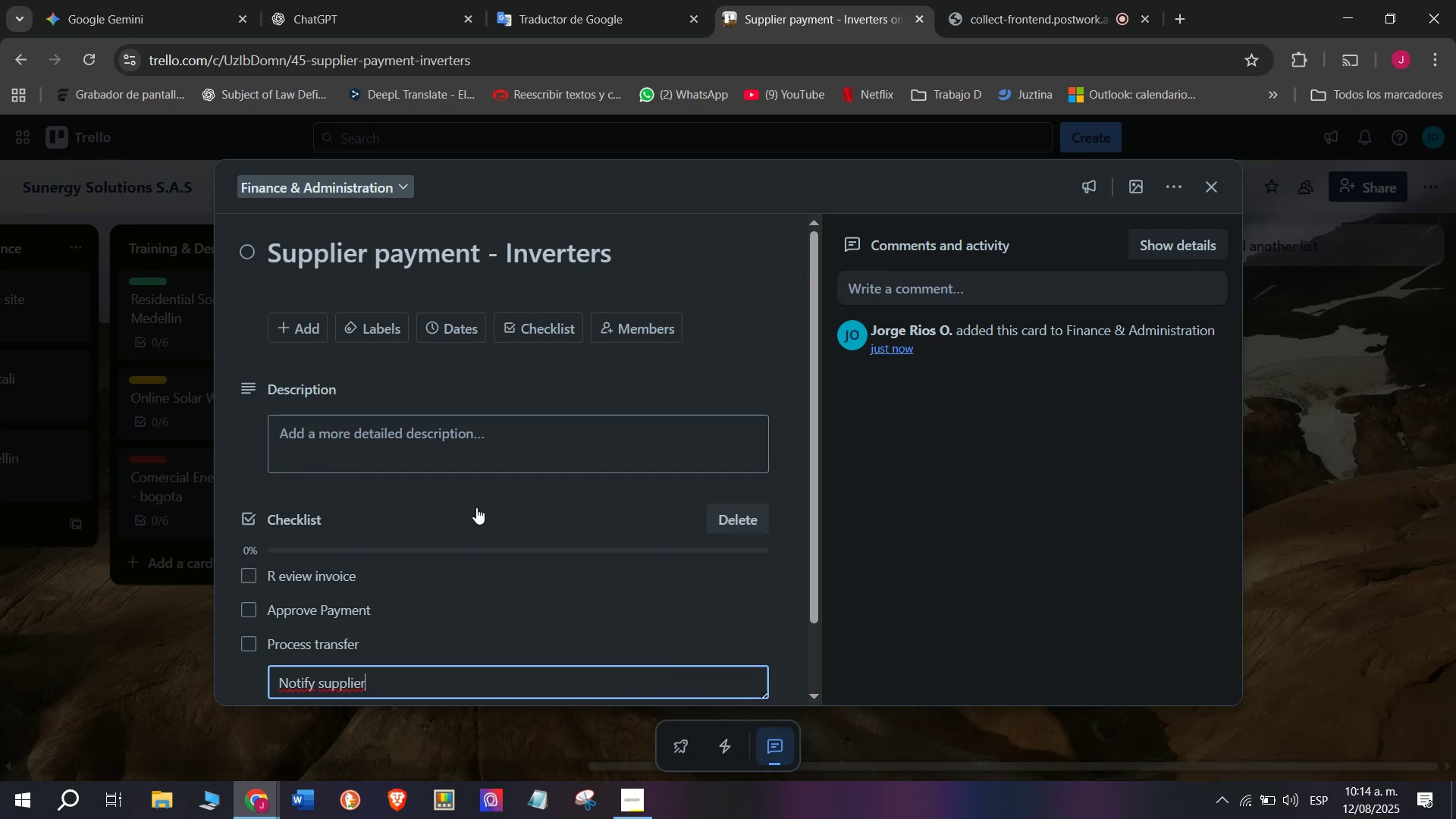 
key(Enter)
 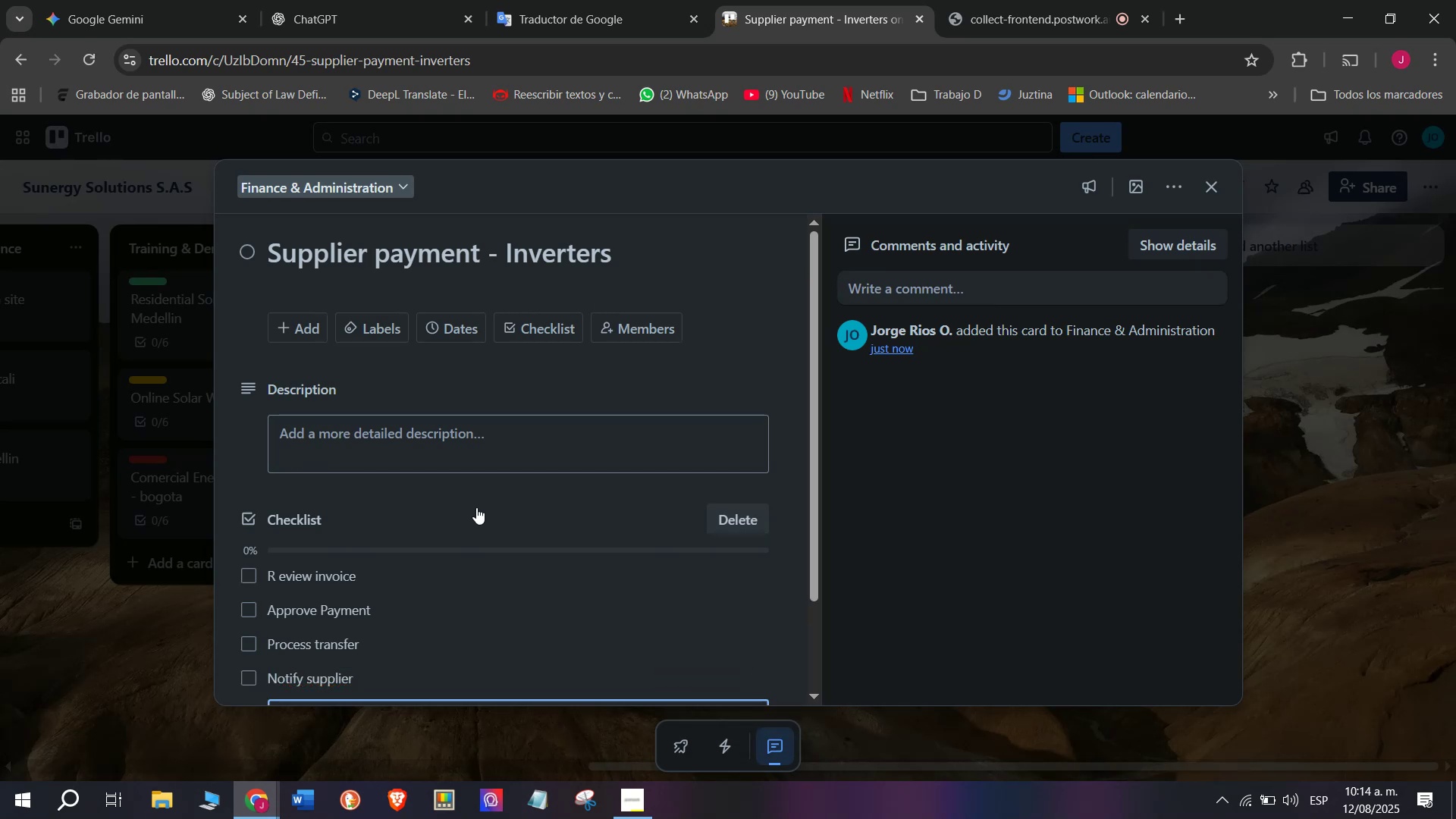 
key(CapsLock)
 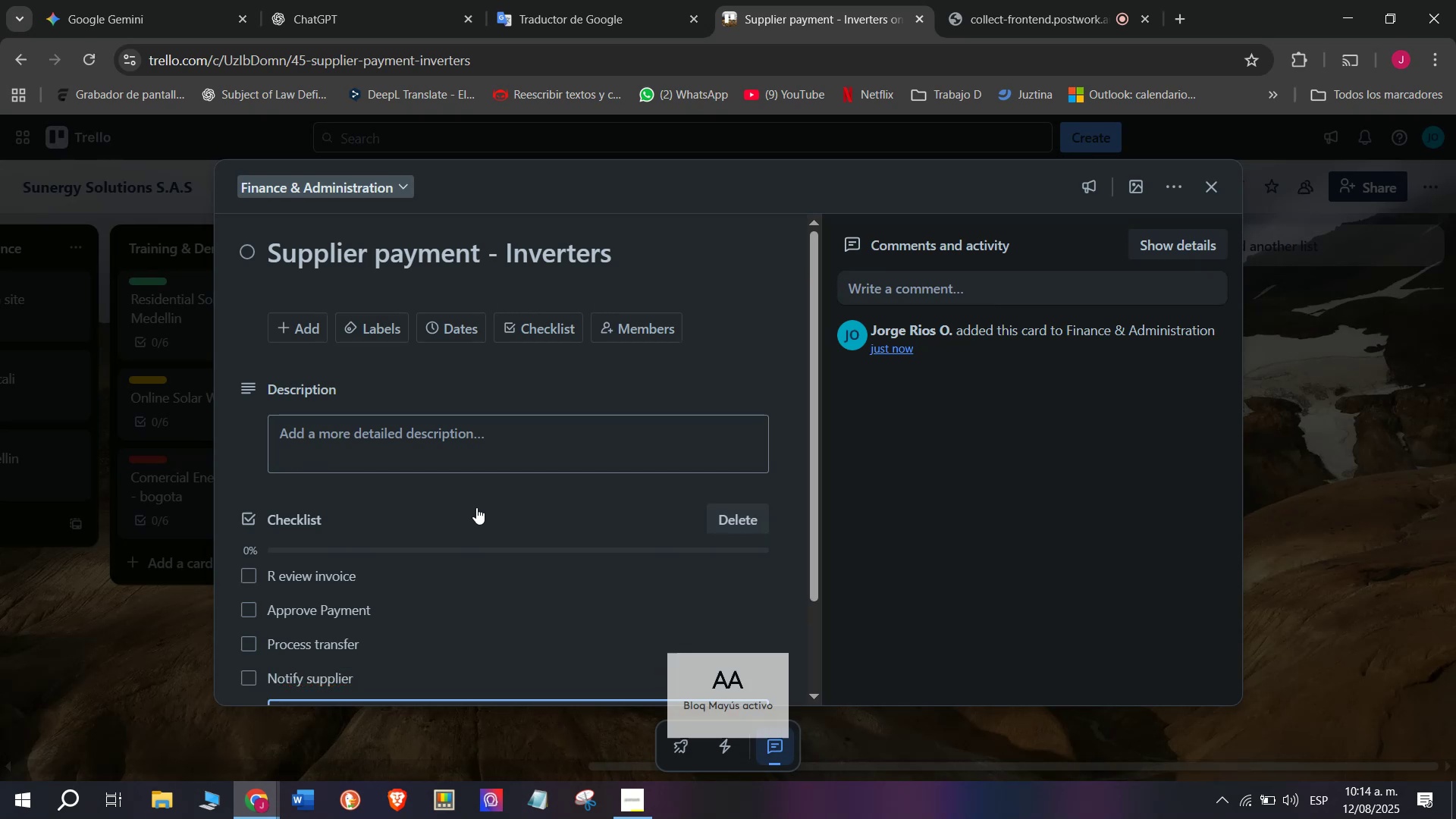 
key(R)
 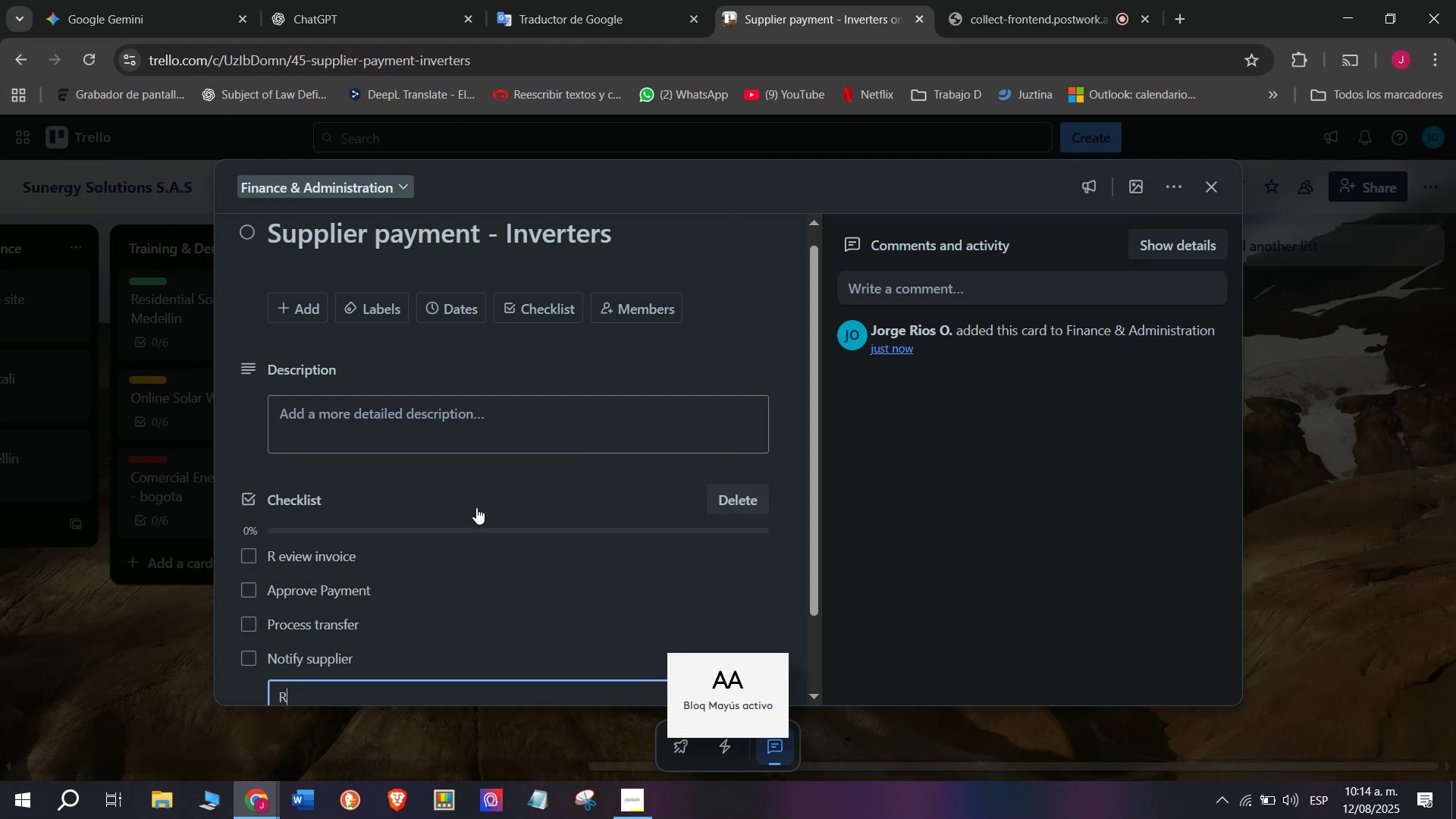 
key(Tab)
 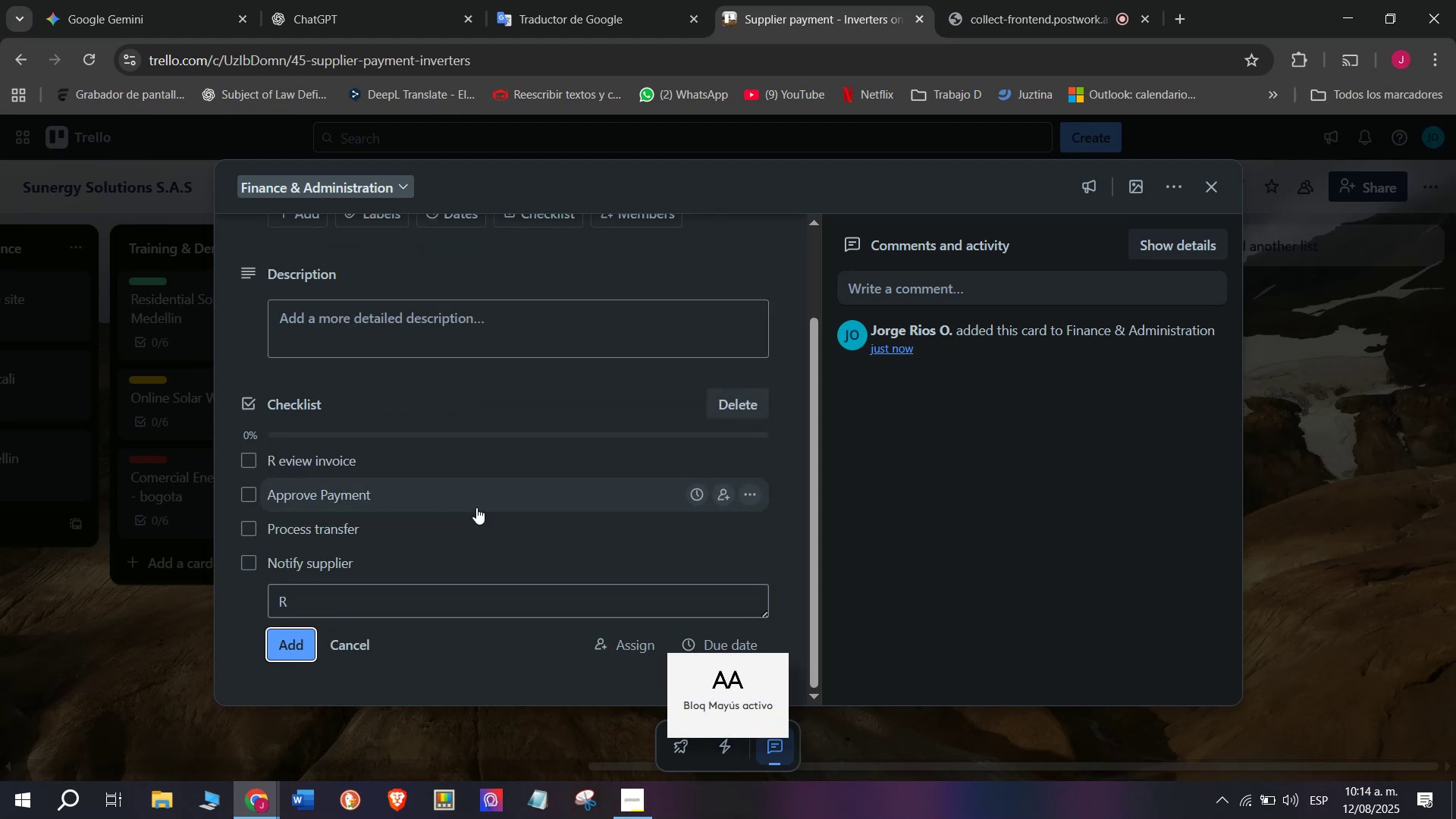 
key(E)
 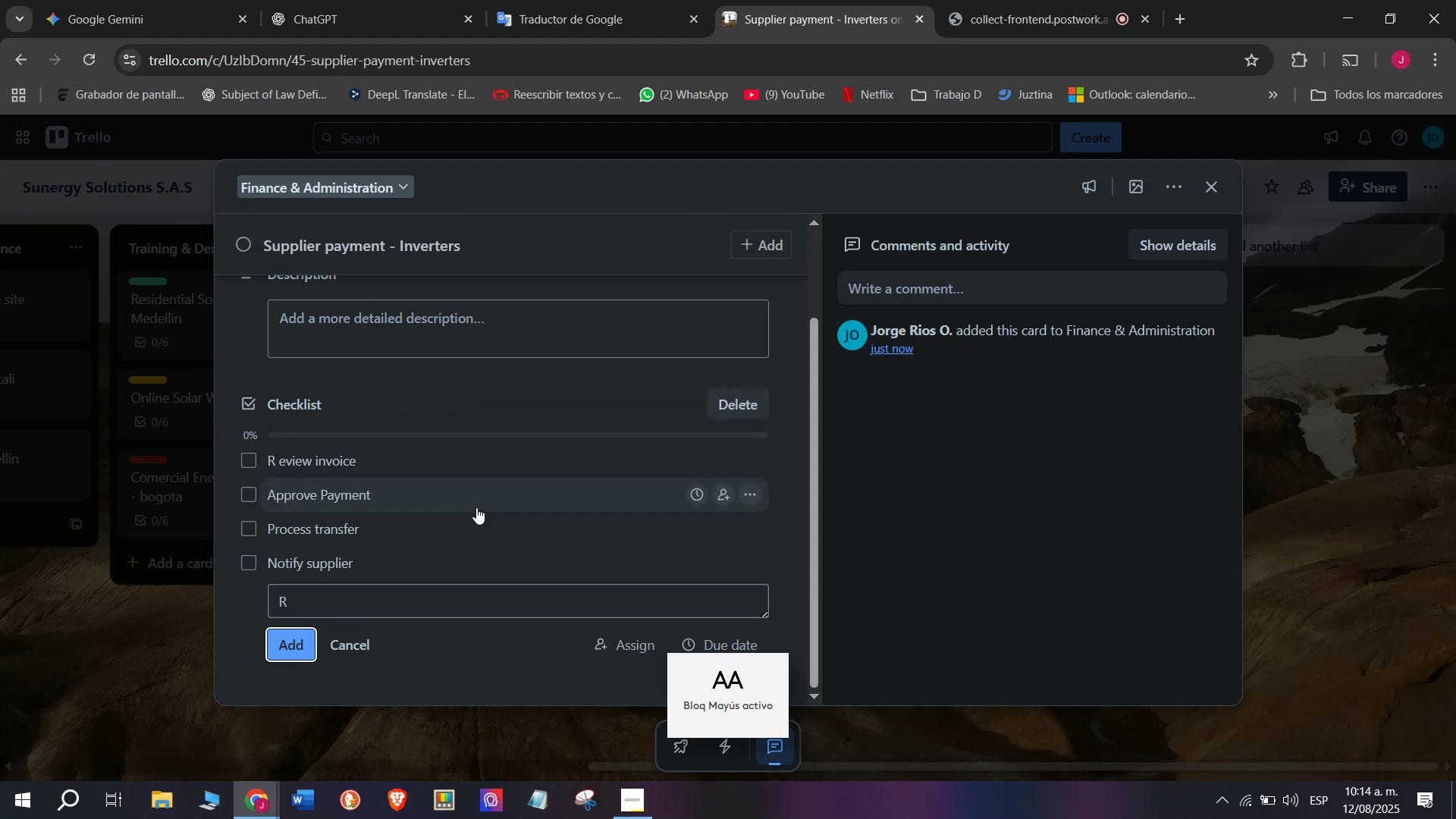 
key(Backspace)
 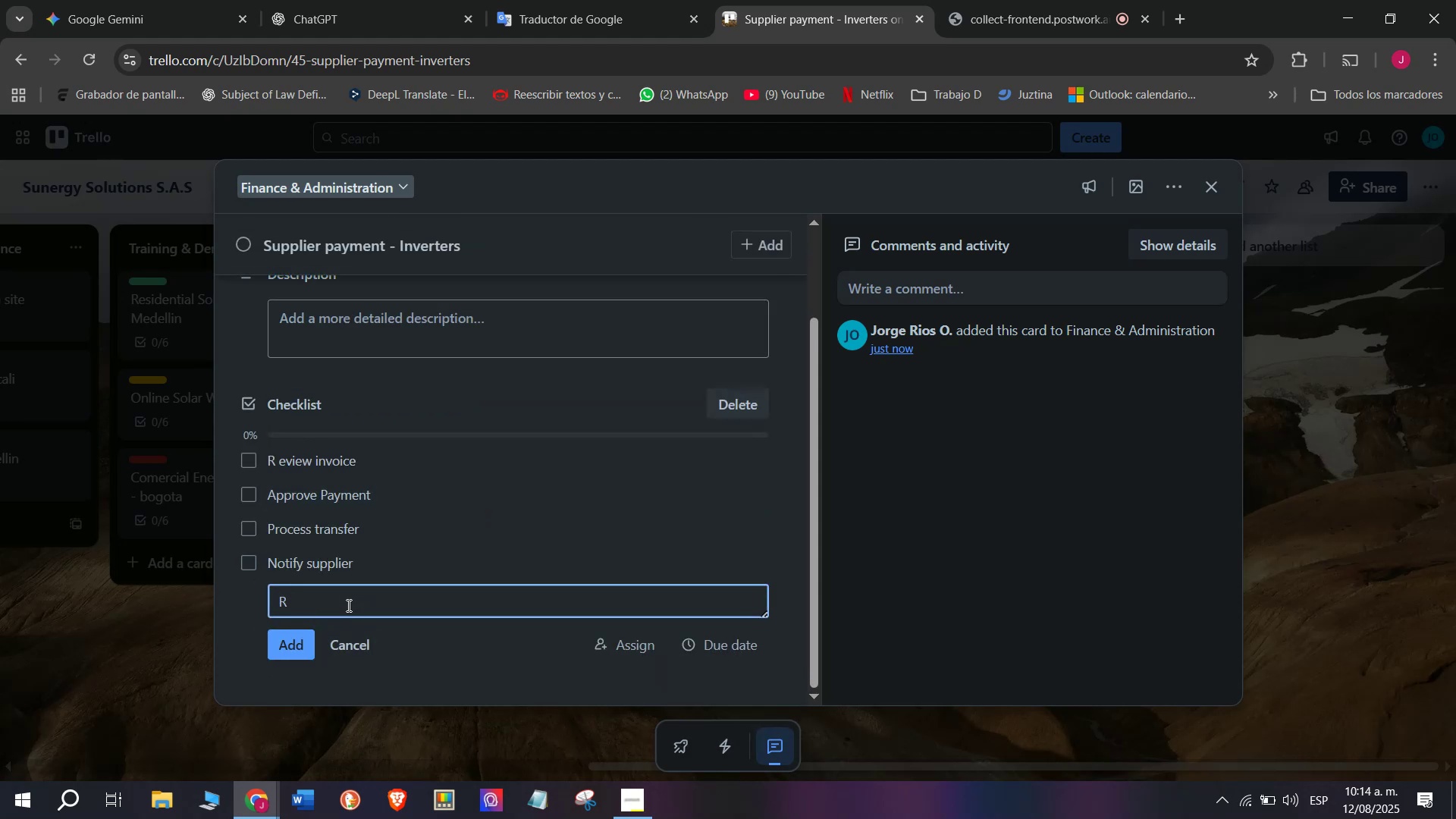 
type(ecord transaction)
 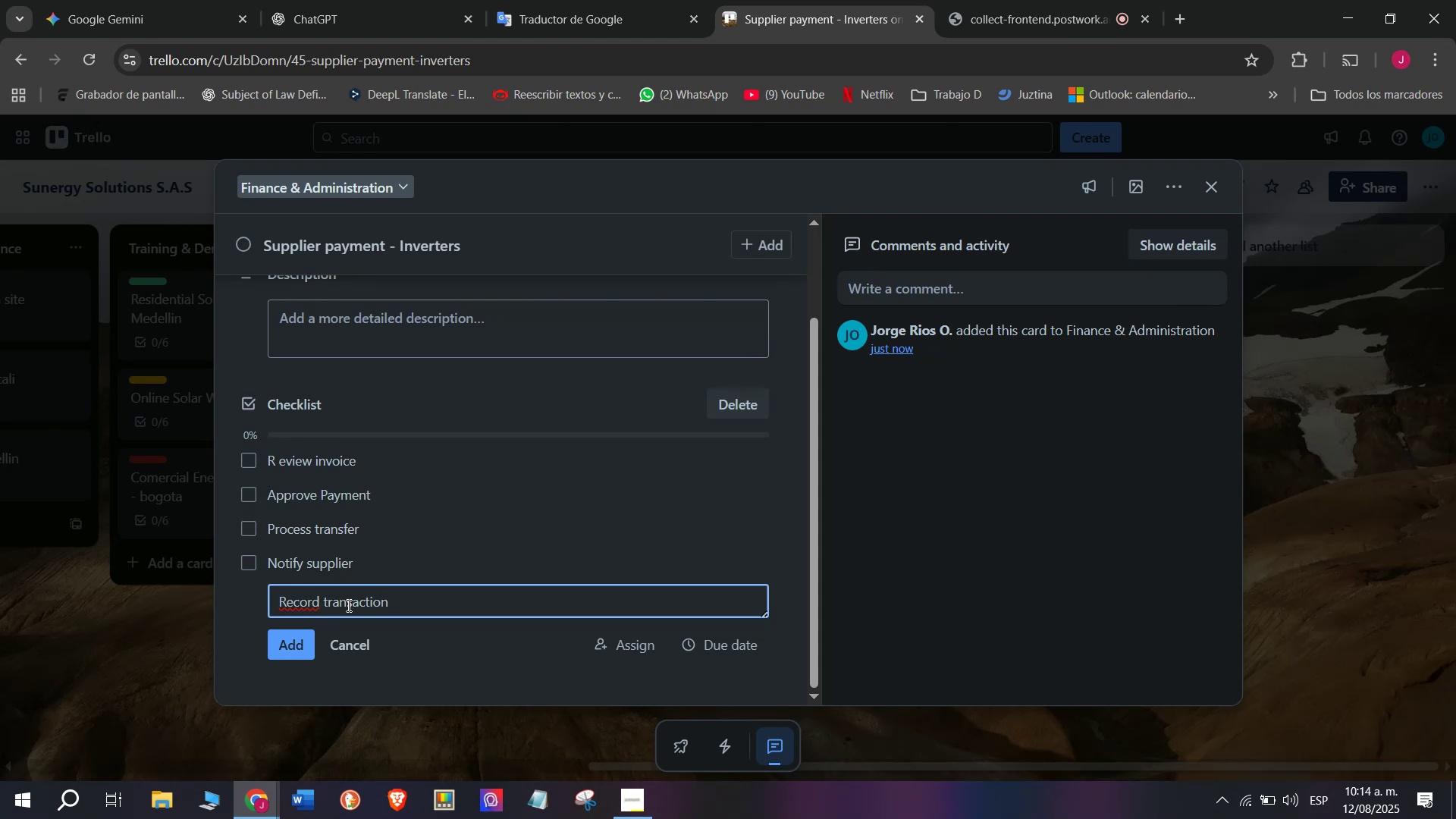 
key(Enter)
 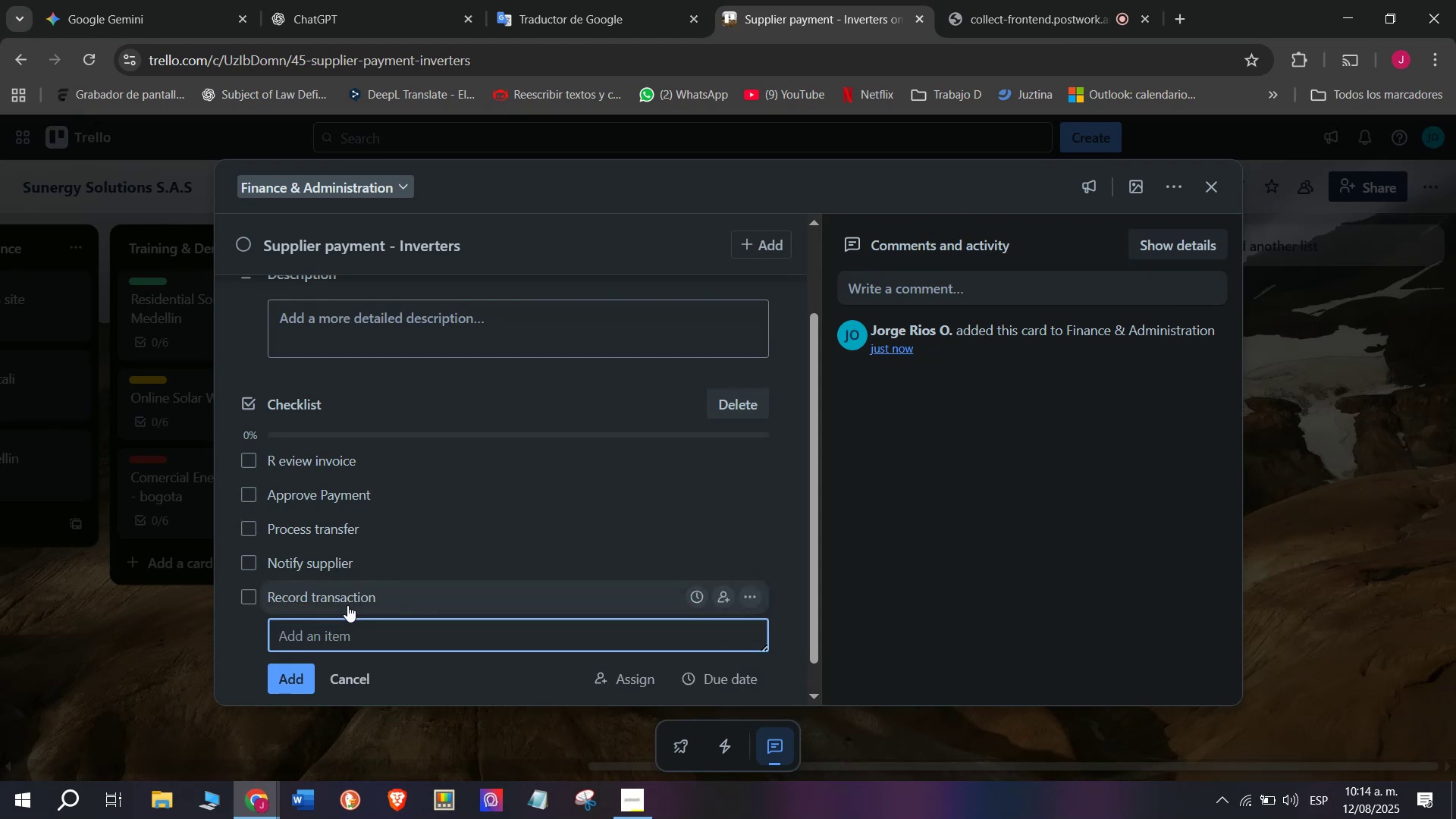 
type(Archive receo)
key(Backspace)
type(ipt)
 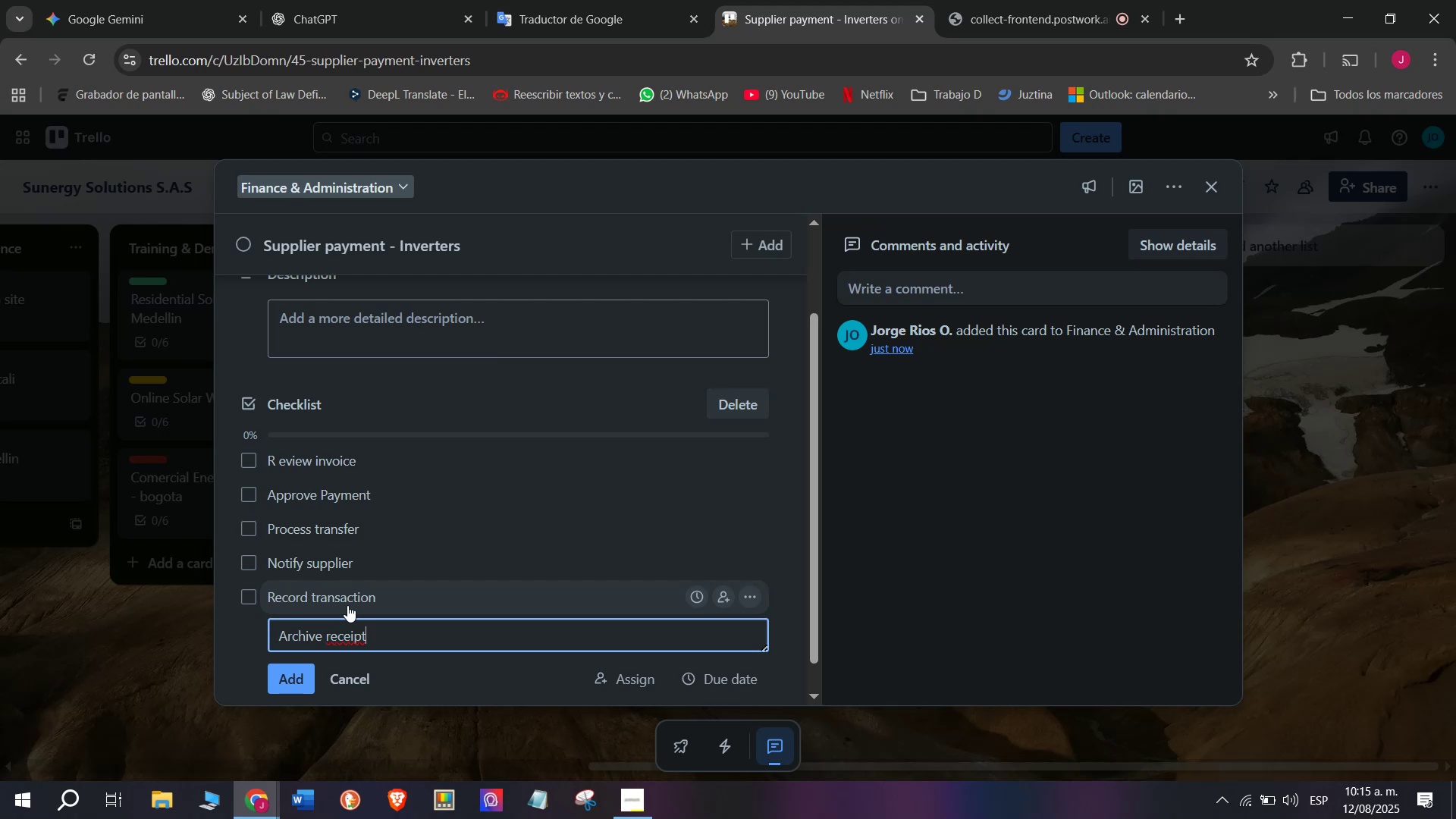 
key(Enter)
 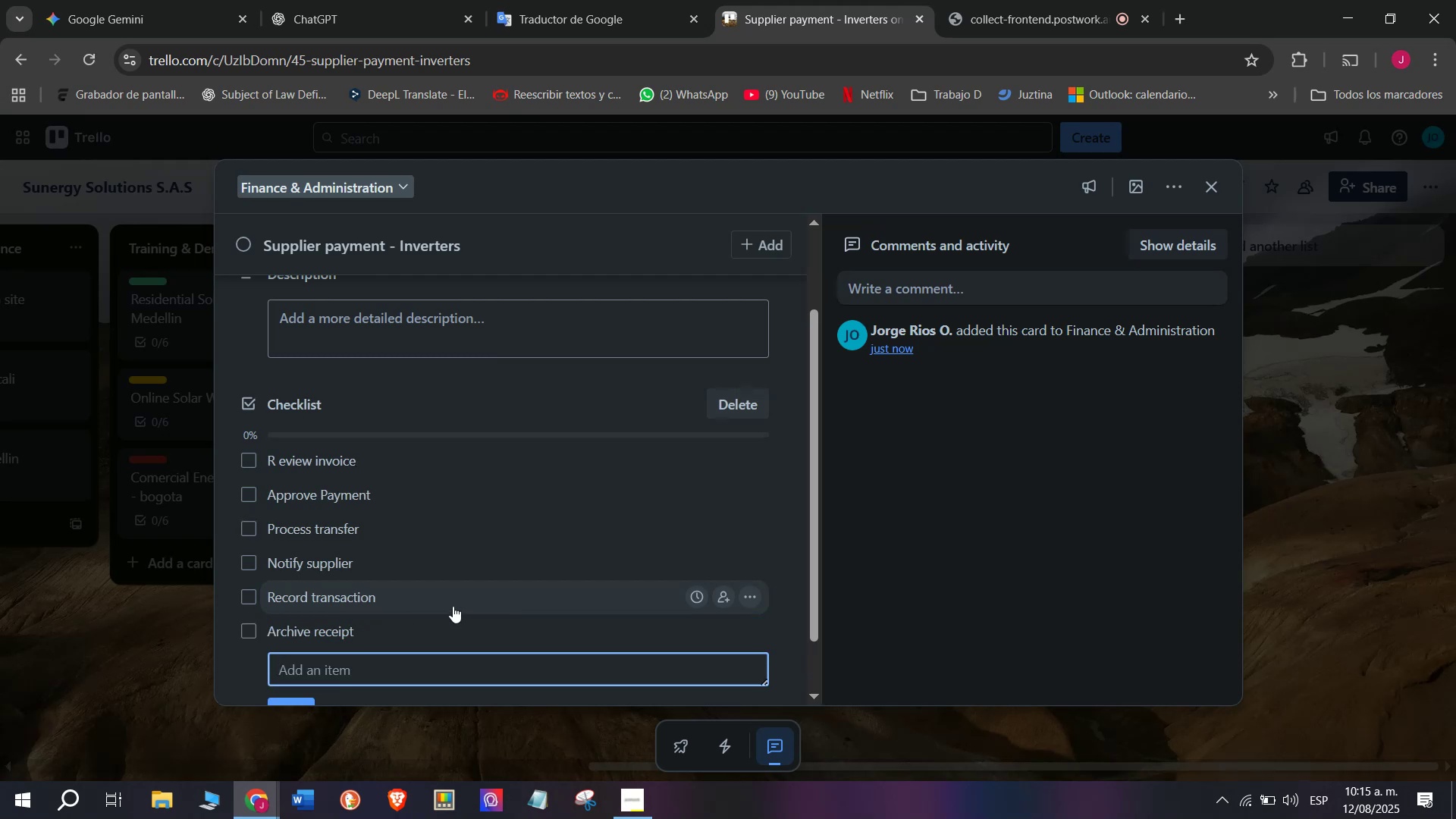 
scroll: coordinate [413, 594], scroll_direction: up, amount: 3.0
 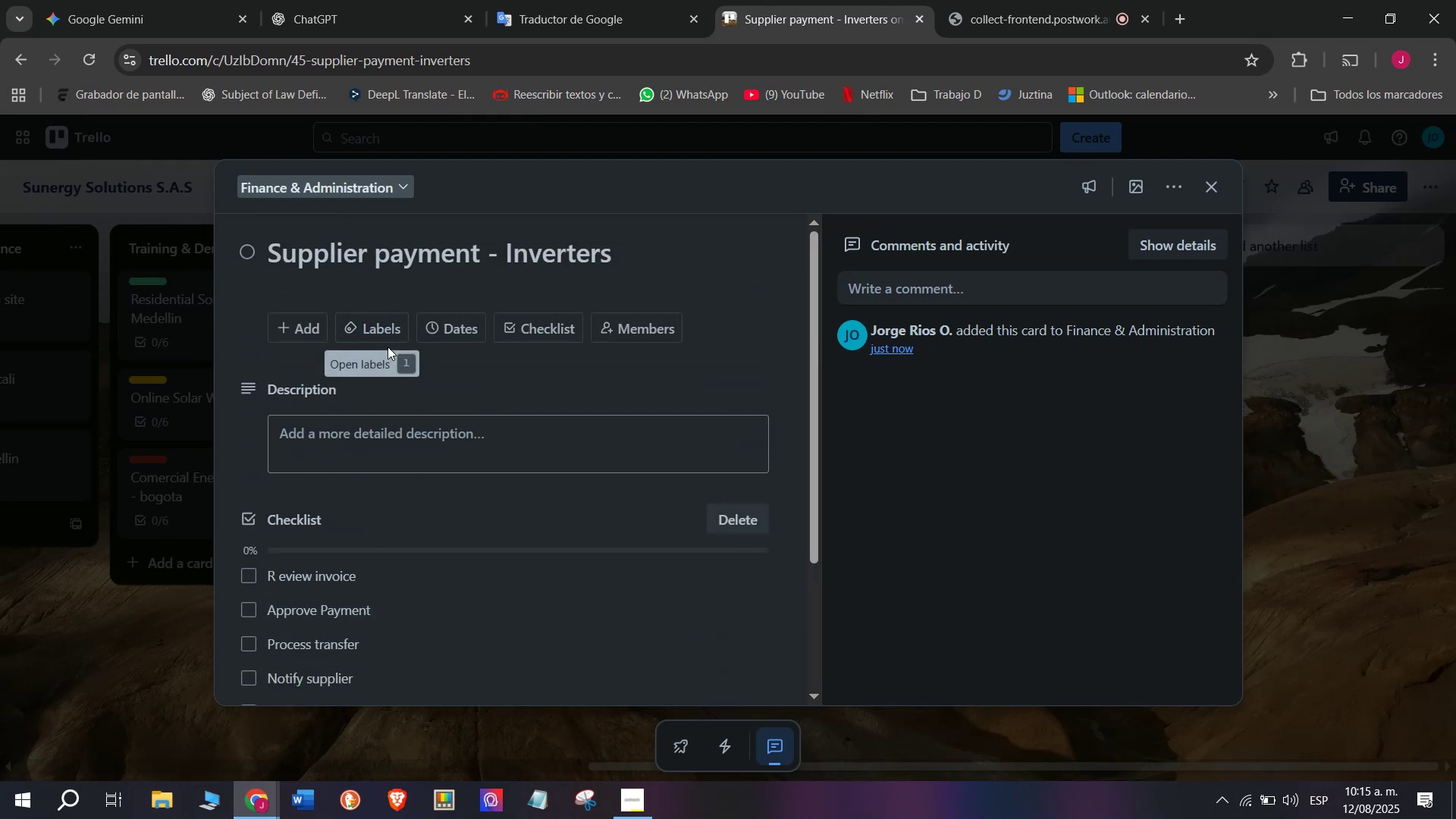 
mouse_move([410, 329])
 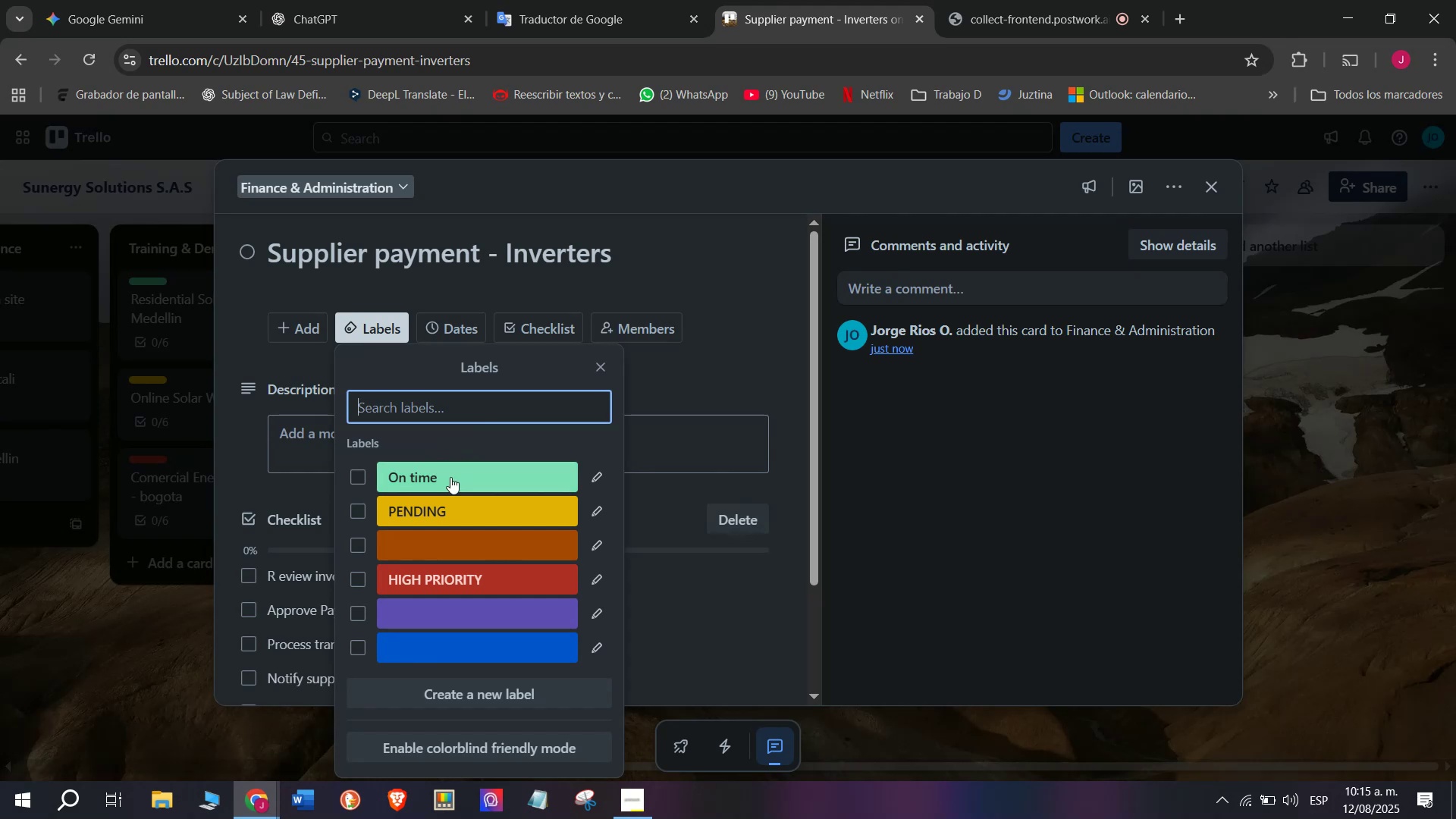 
left_click([475, 577])
 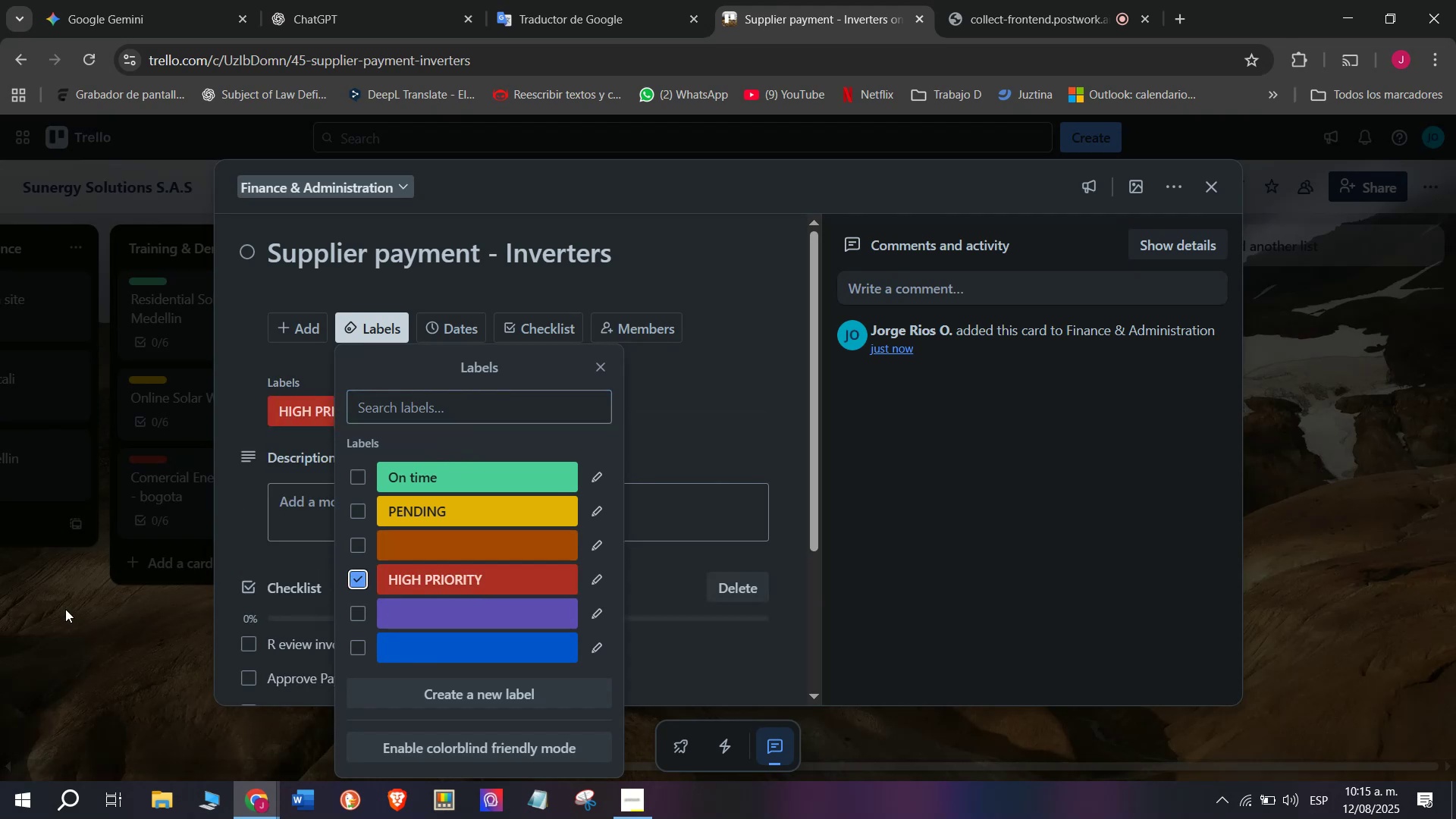 
left_click([65, 609])
 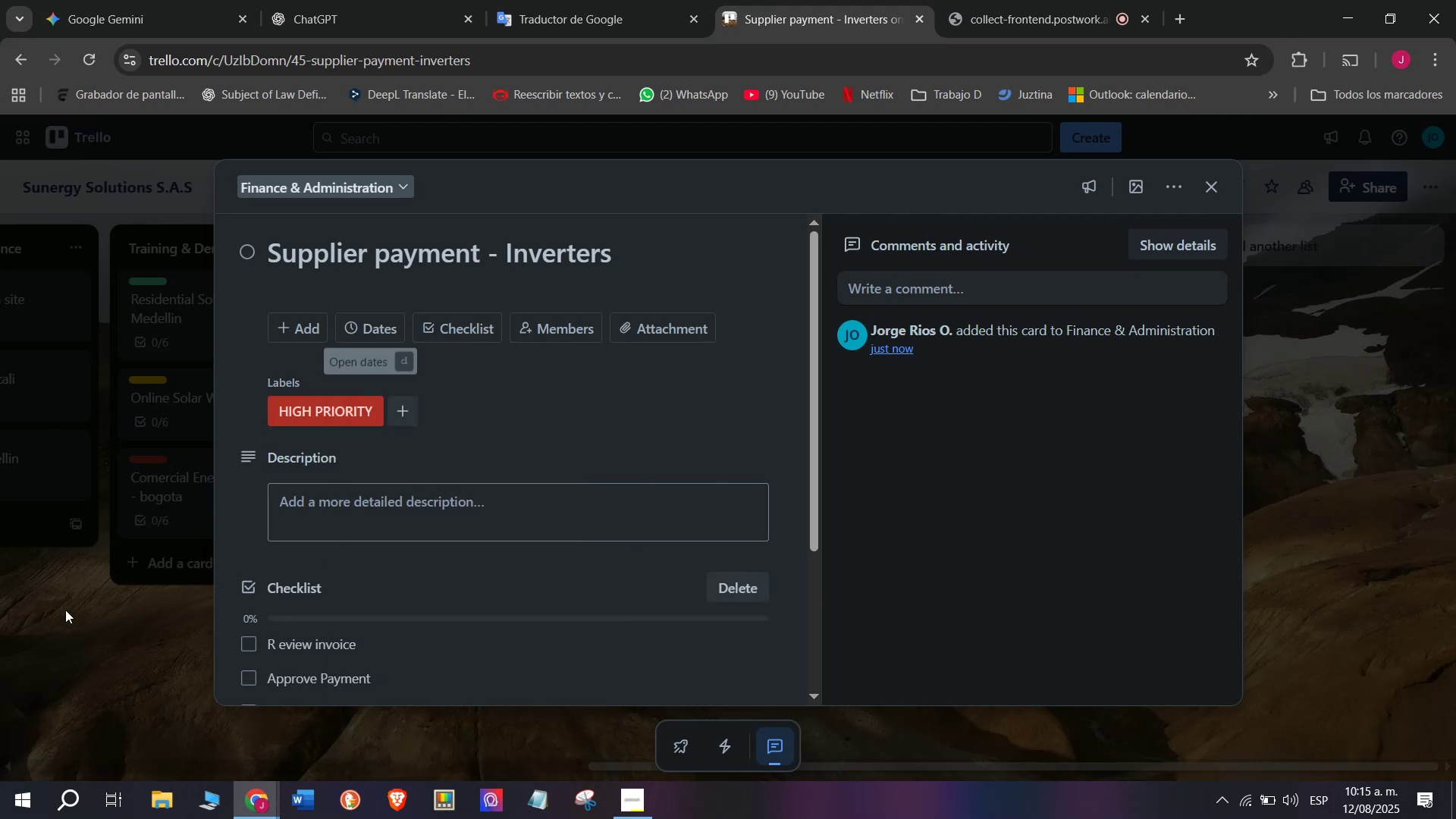 
double_click([65, 610])
 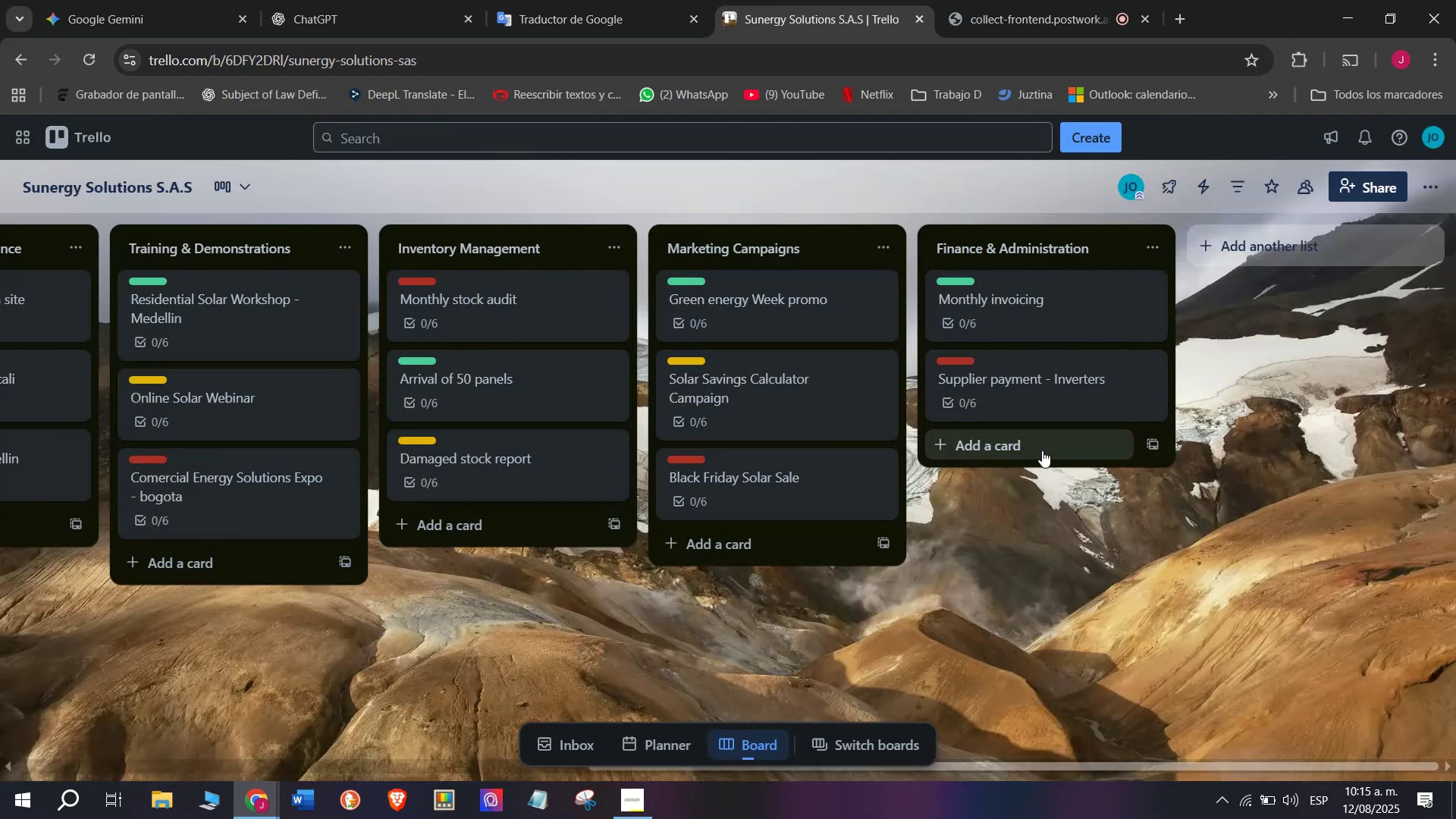 
left_click([1042, 448])
 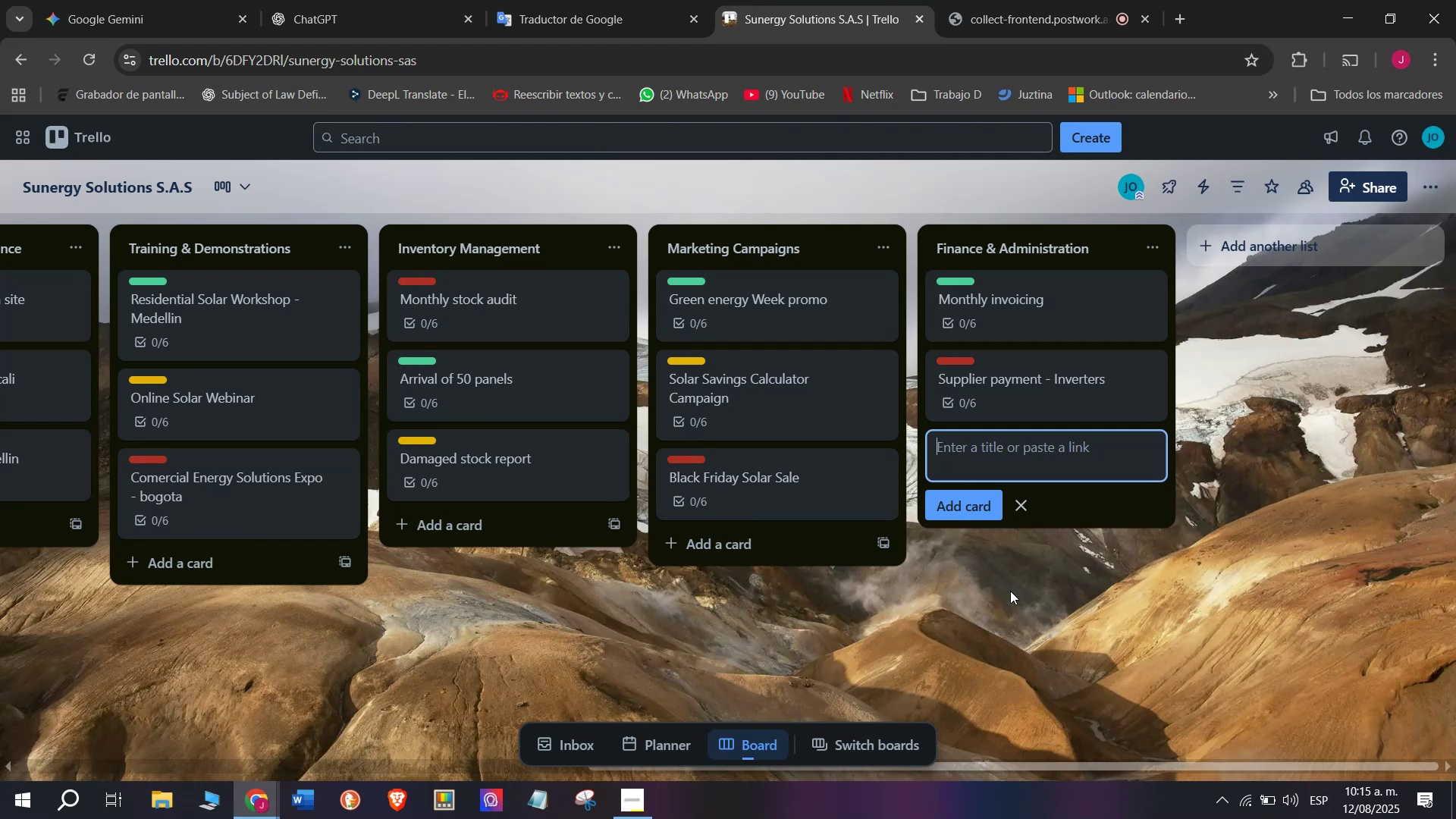 
wait(31.98)
 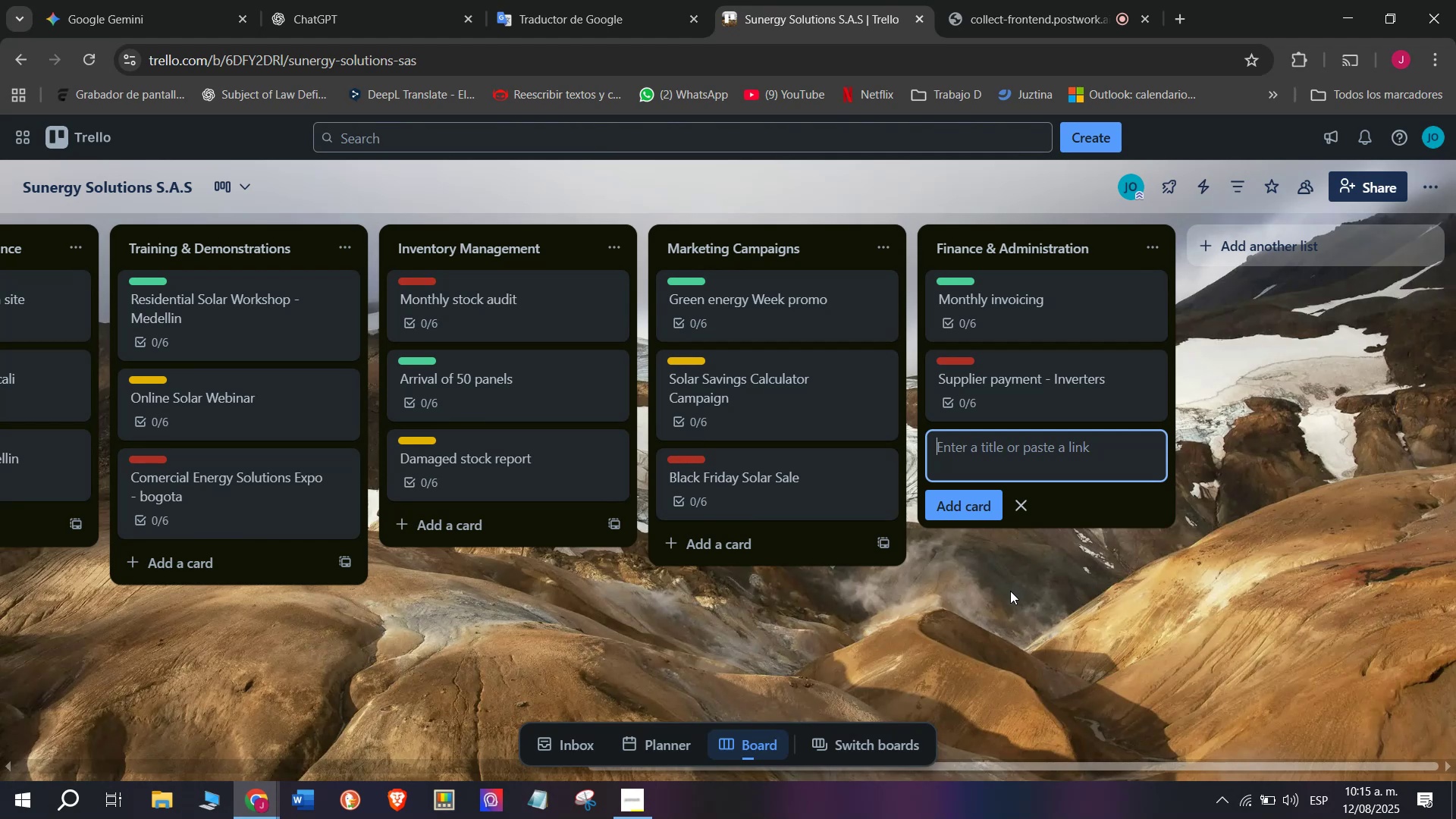 
type(Quart)
key(Backspace)
 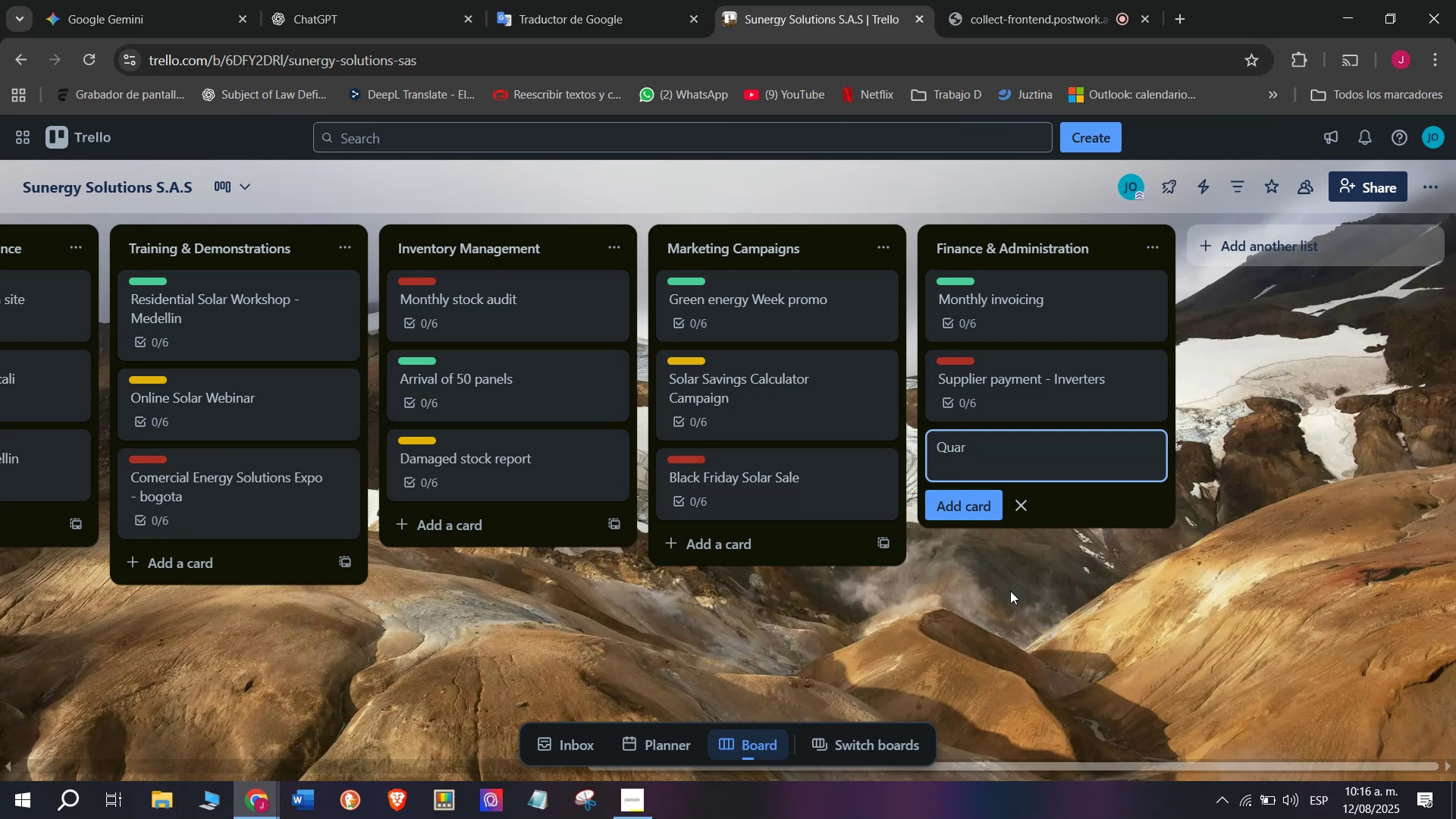 
type(terly bugd)
key(Backspace)
key(Backspace)
type(dget review)
 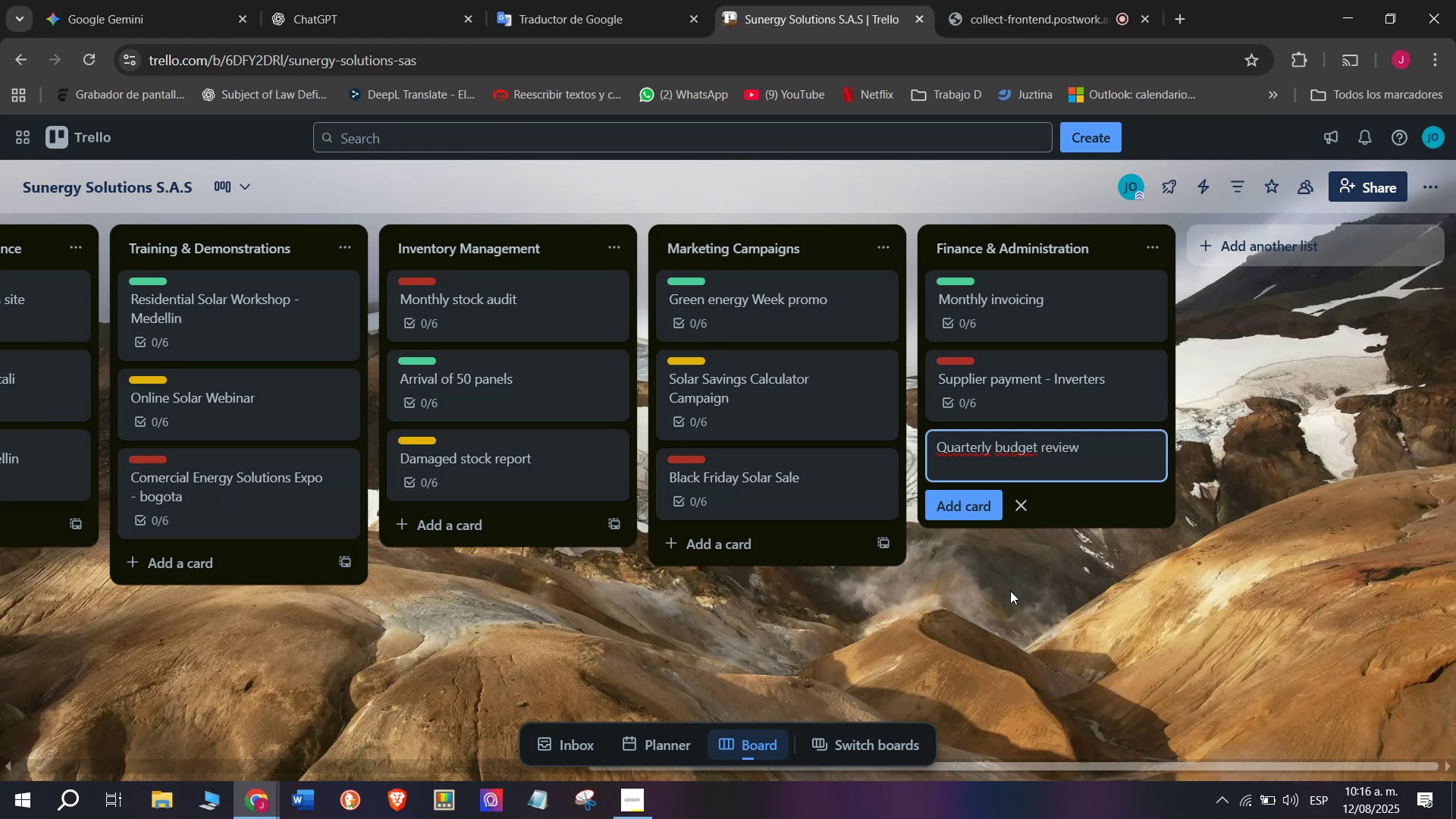 
key(Enter)
 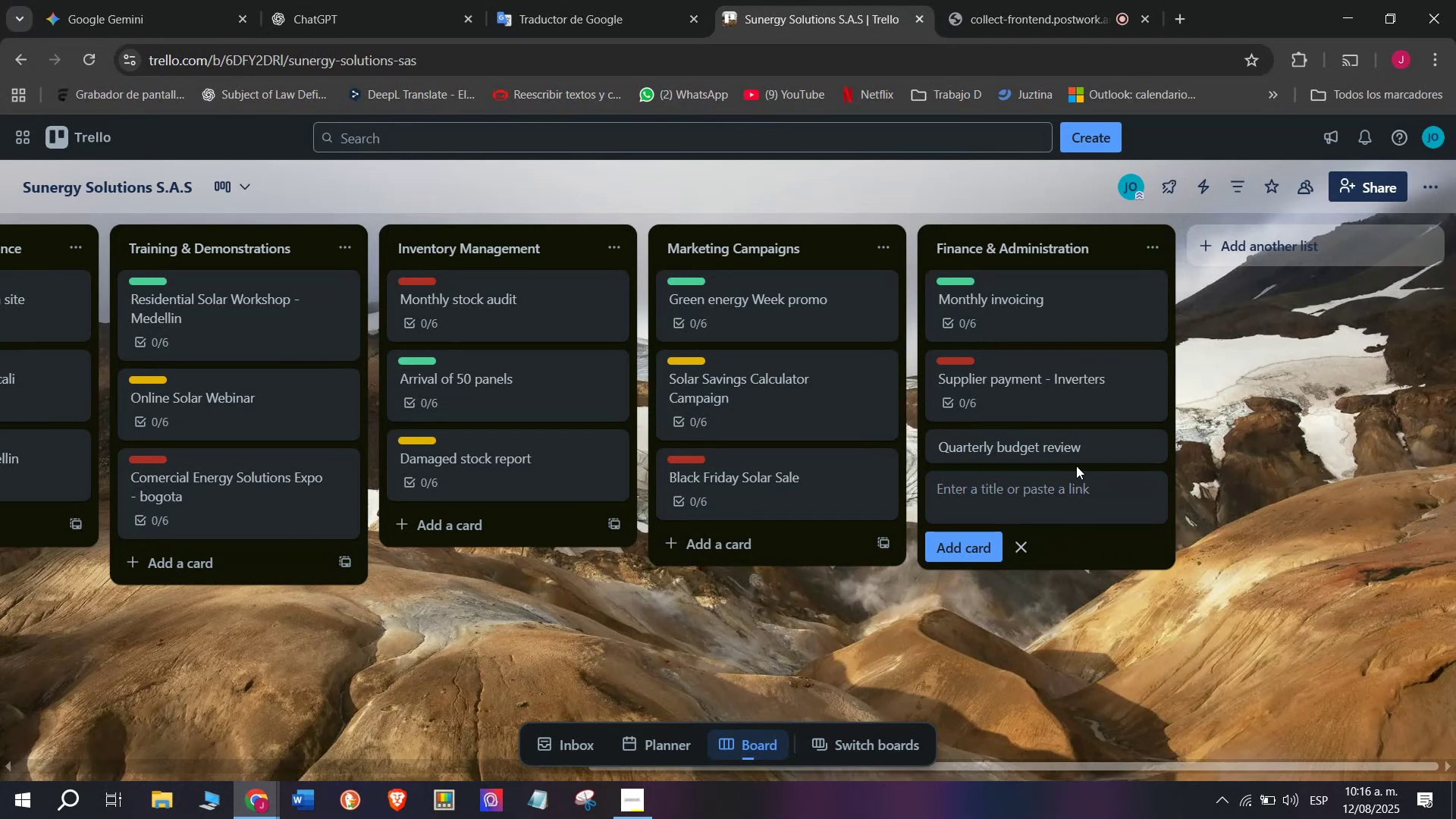 
left_click([1076, 461])
 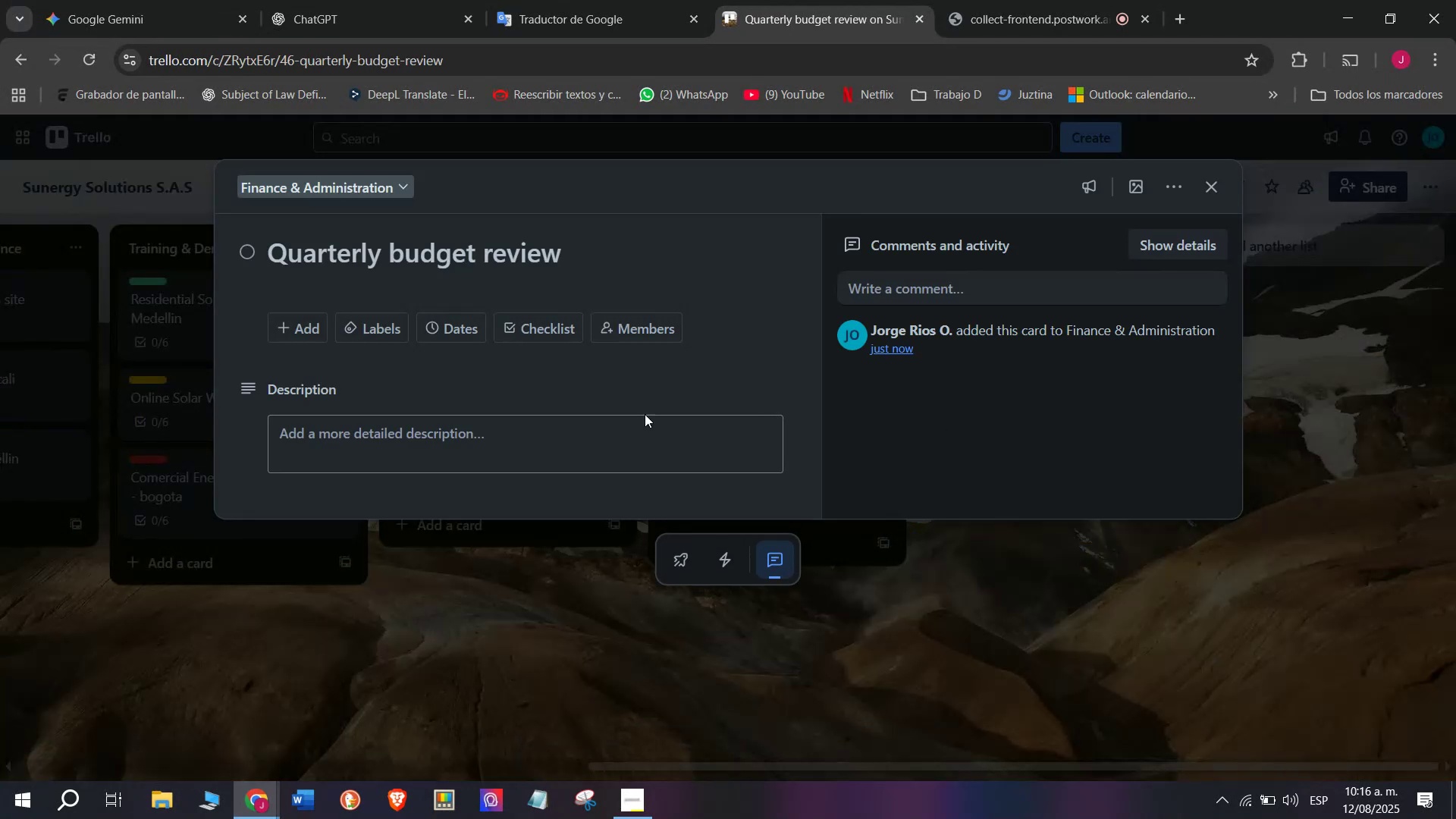 
left_click([528, 325])
 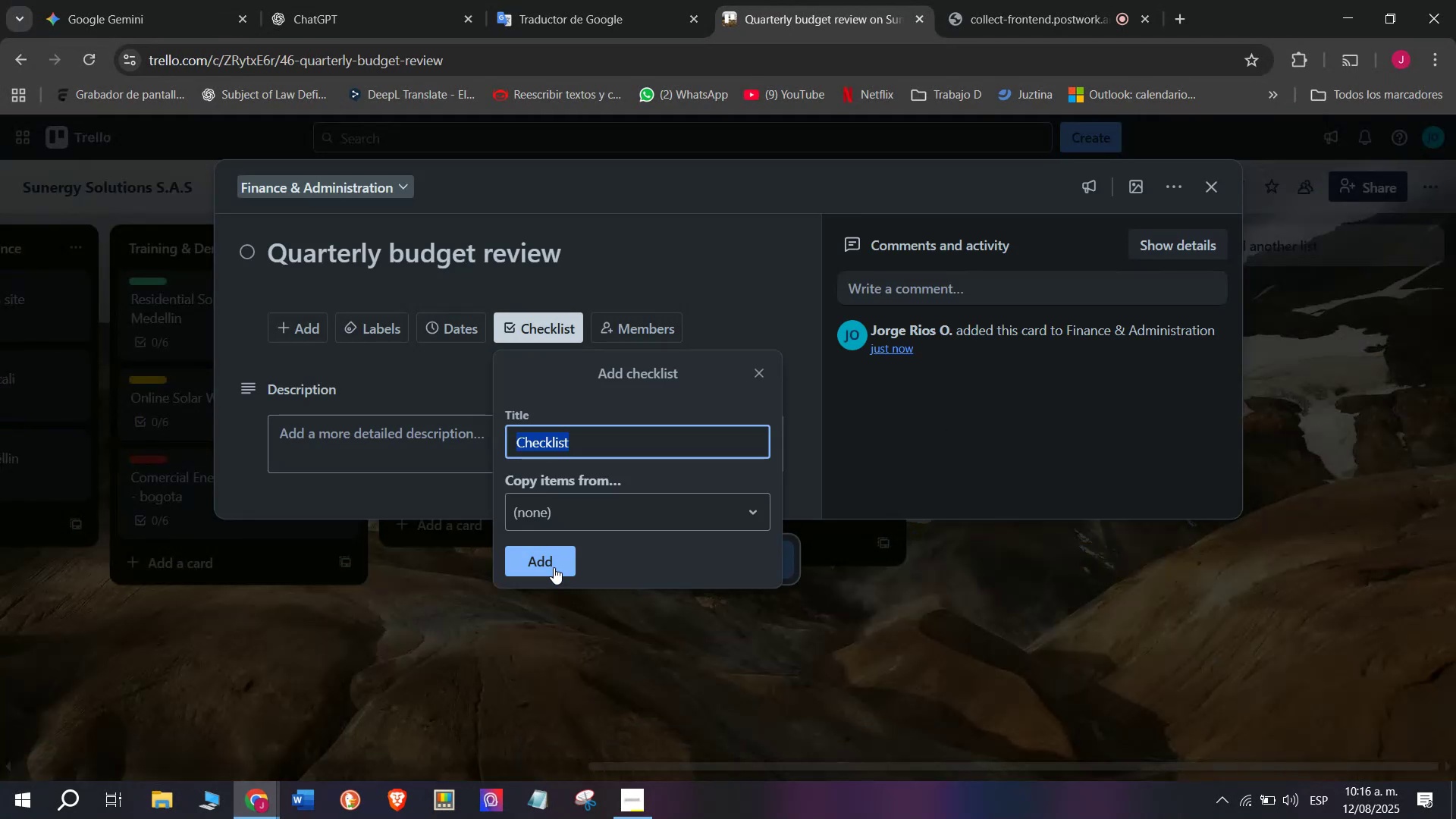 
left_click([554, 567])
 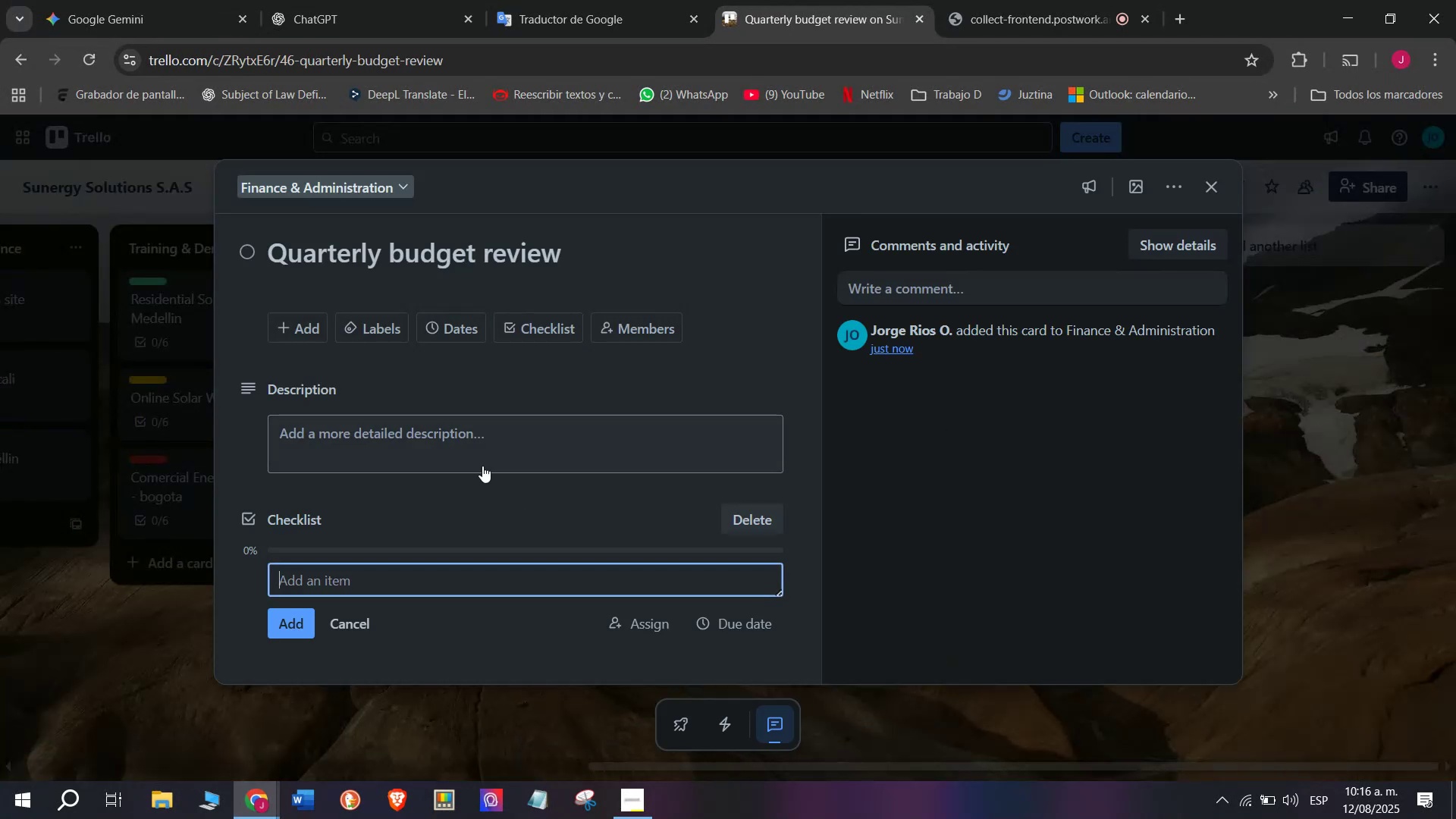 
scroll: coordinate [482, 469], scroll_direction: down, amount: 3.0
 